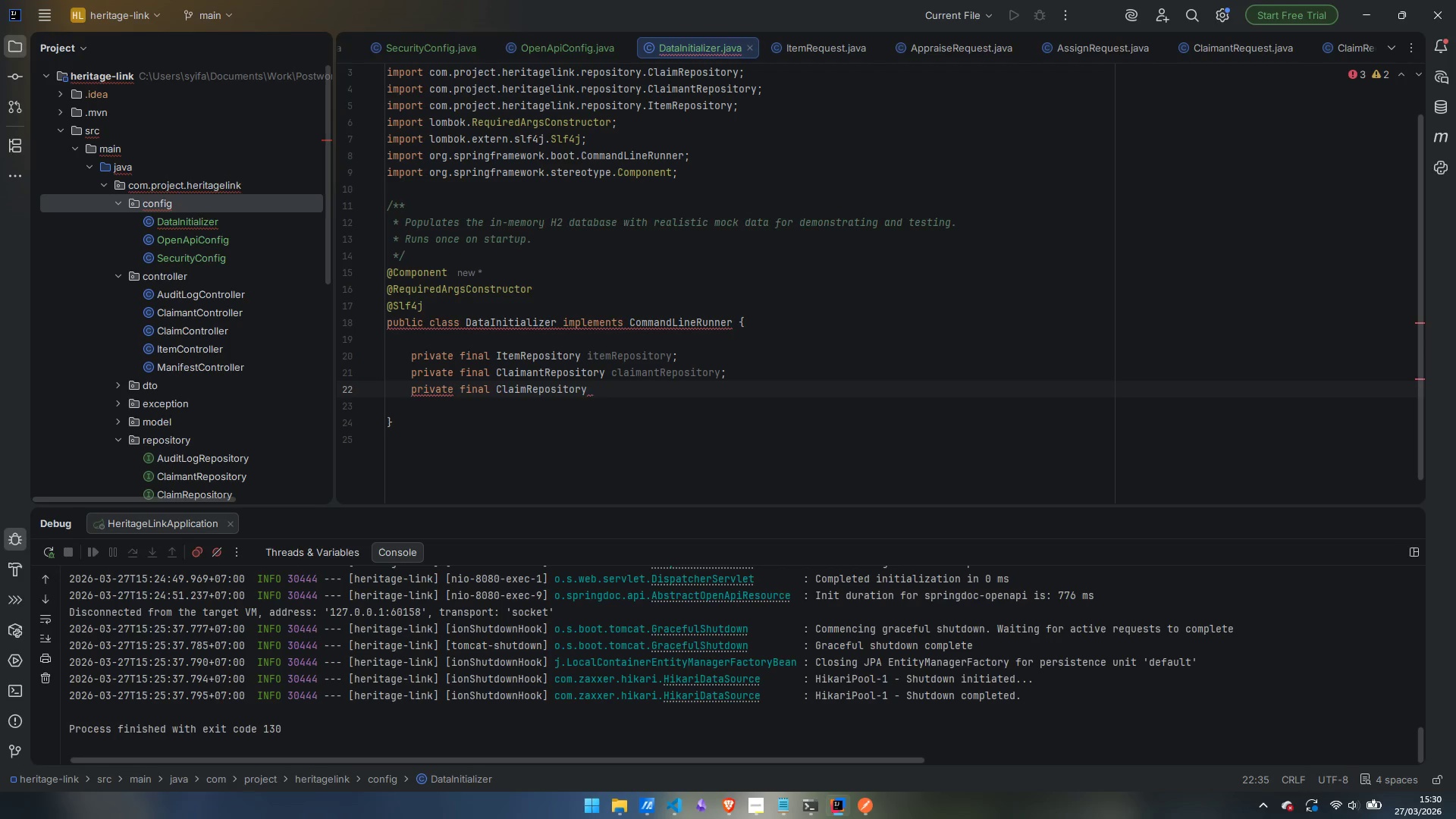 
wait(25.84)
 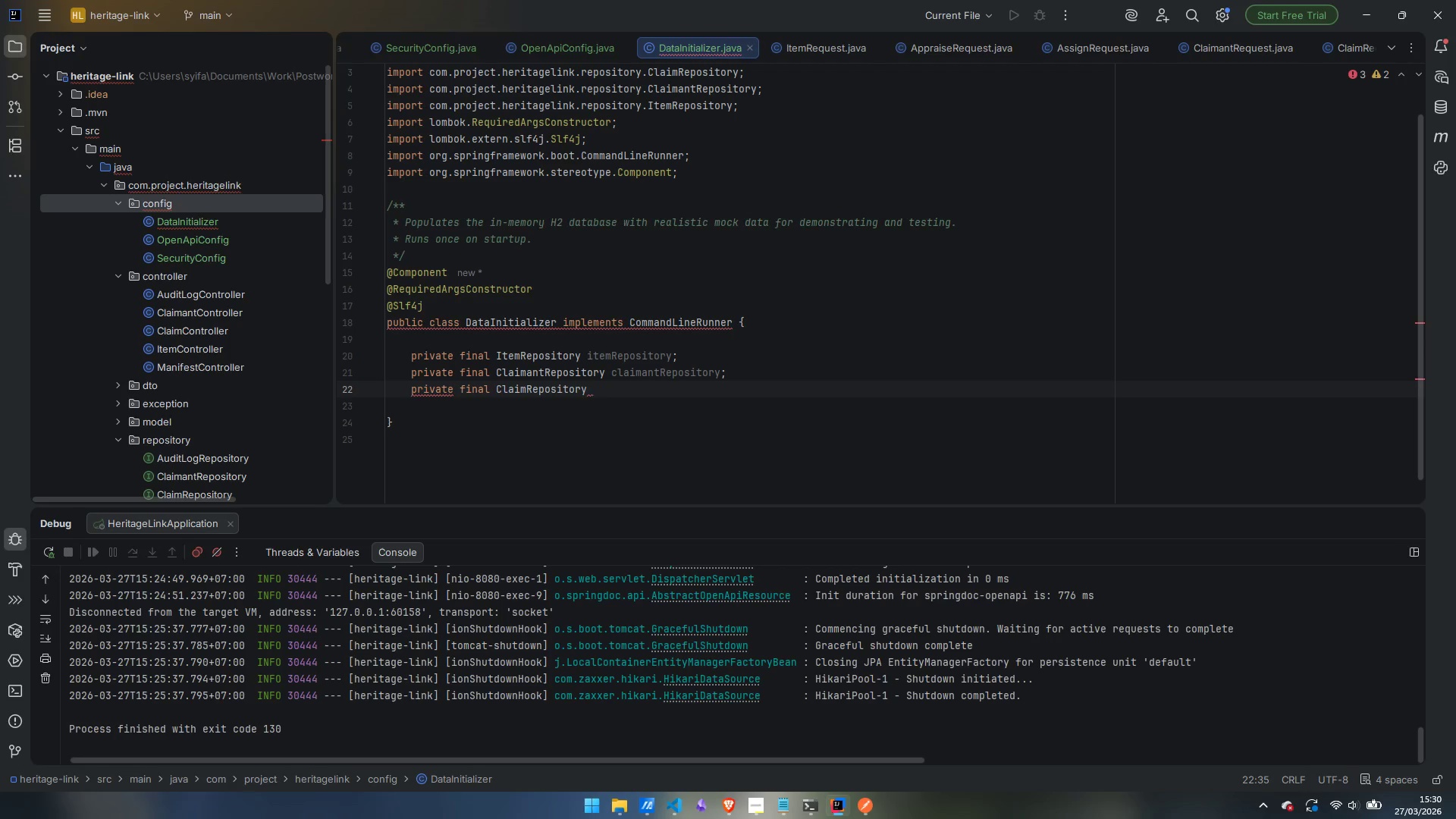 
type(claim)
 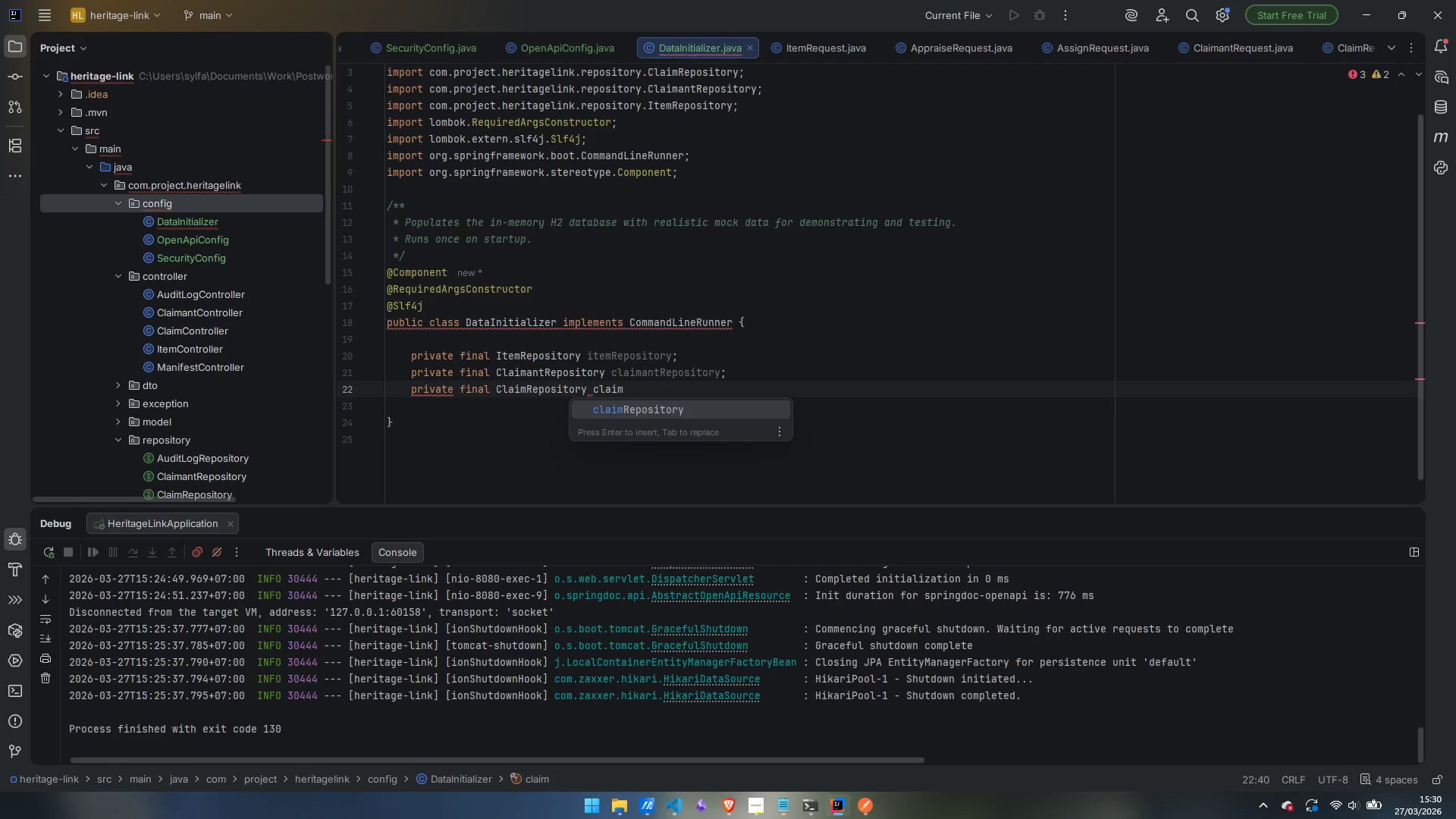 
key(Enter)
 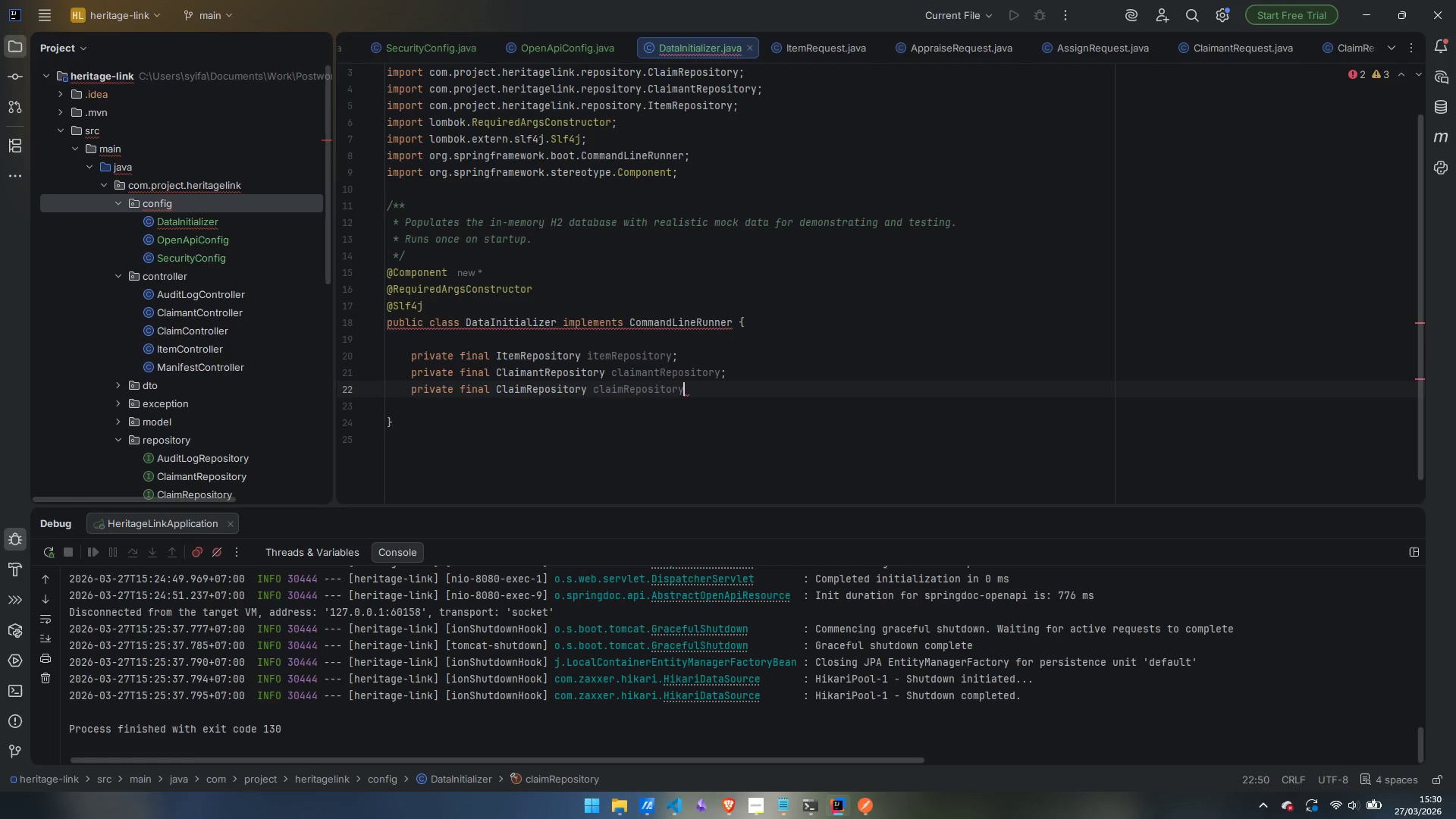 
key(Semicolon)
 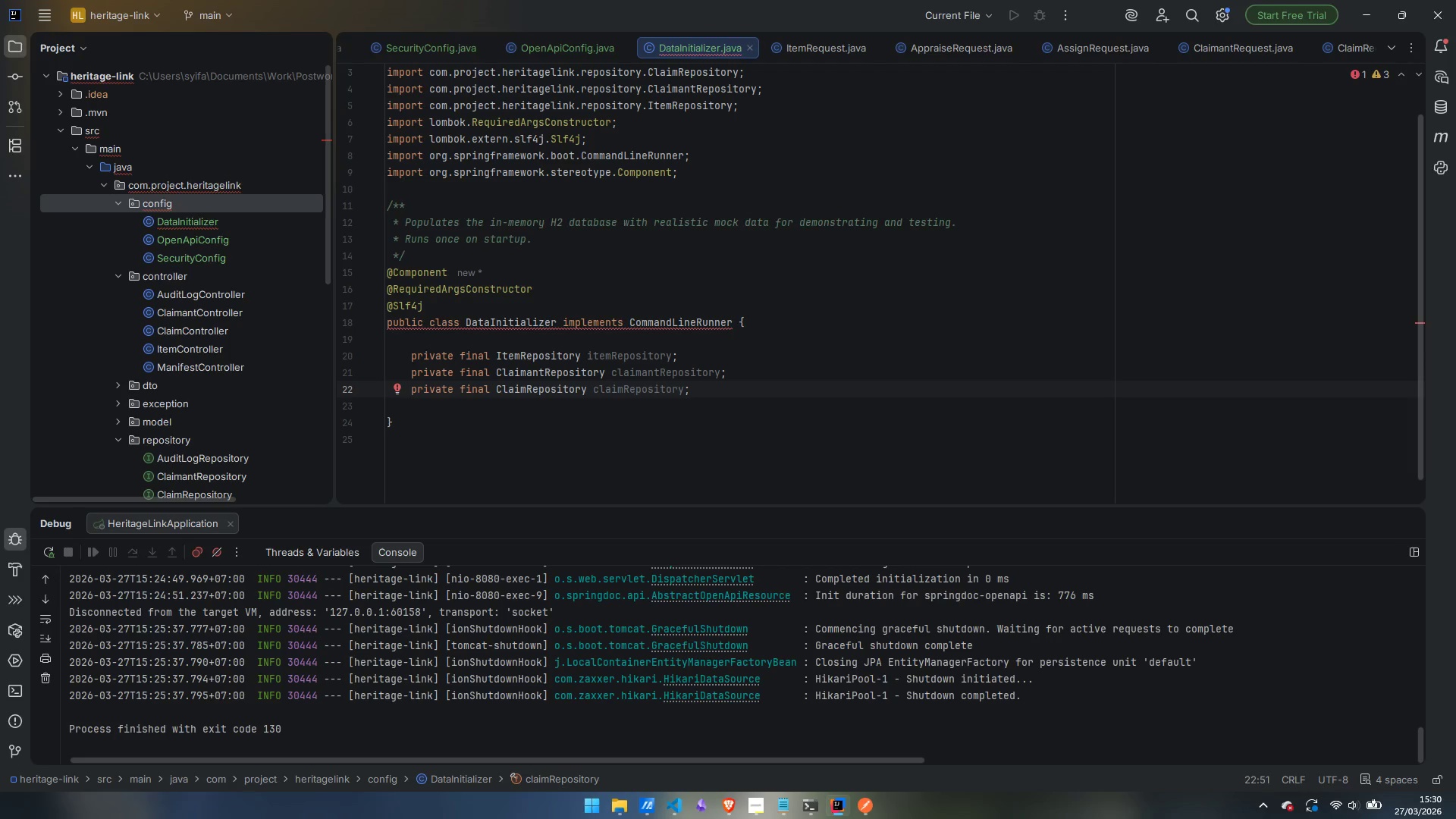 
key(Enter)
 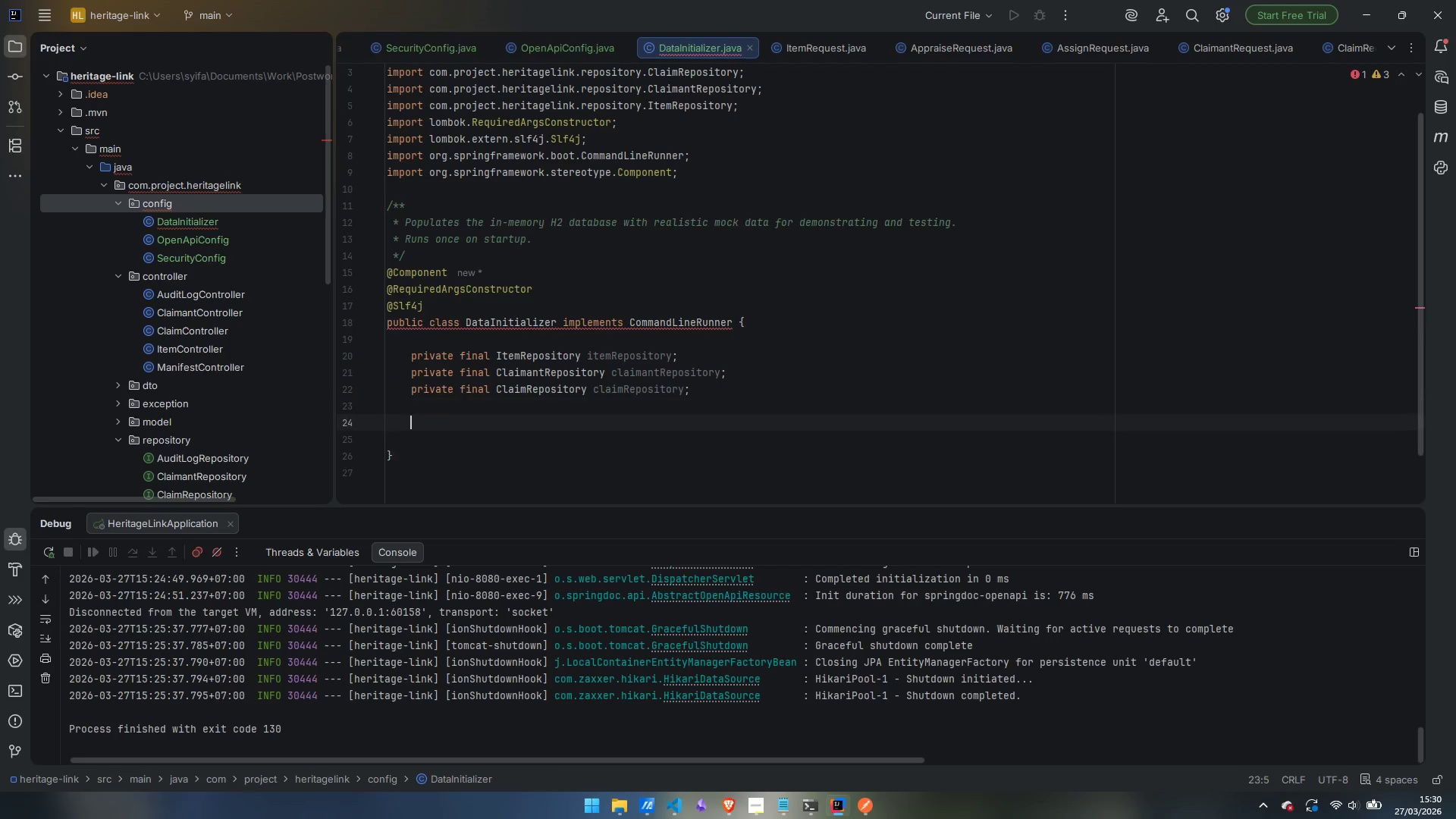 
key(Enter)
 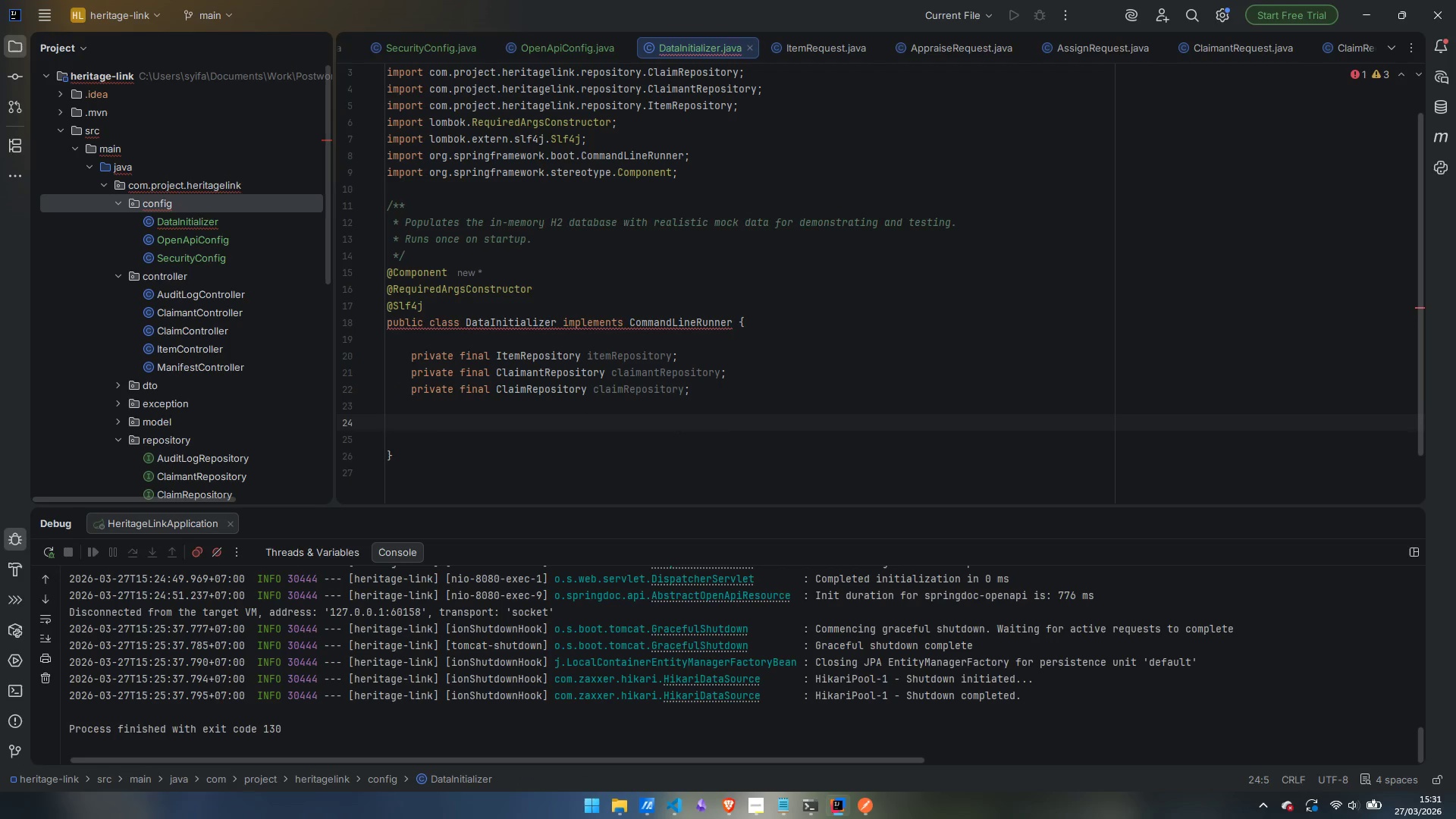 
type(run)
 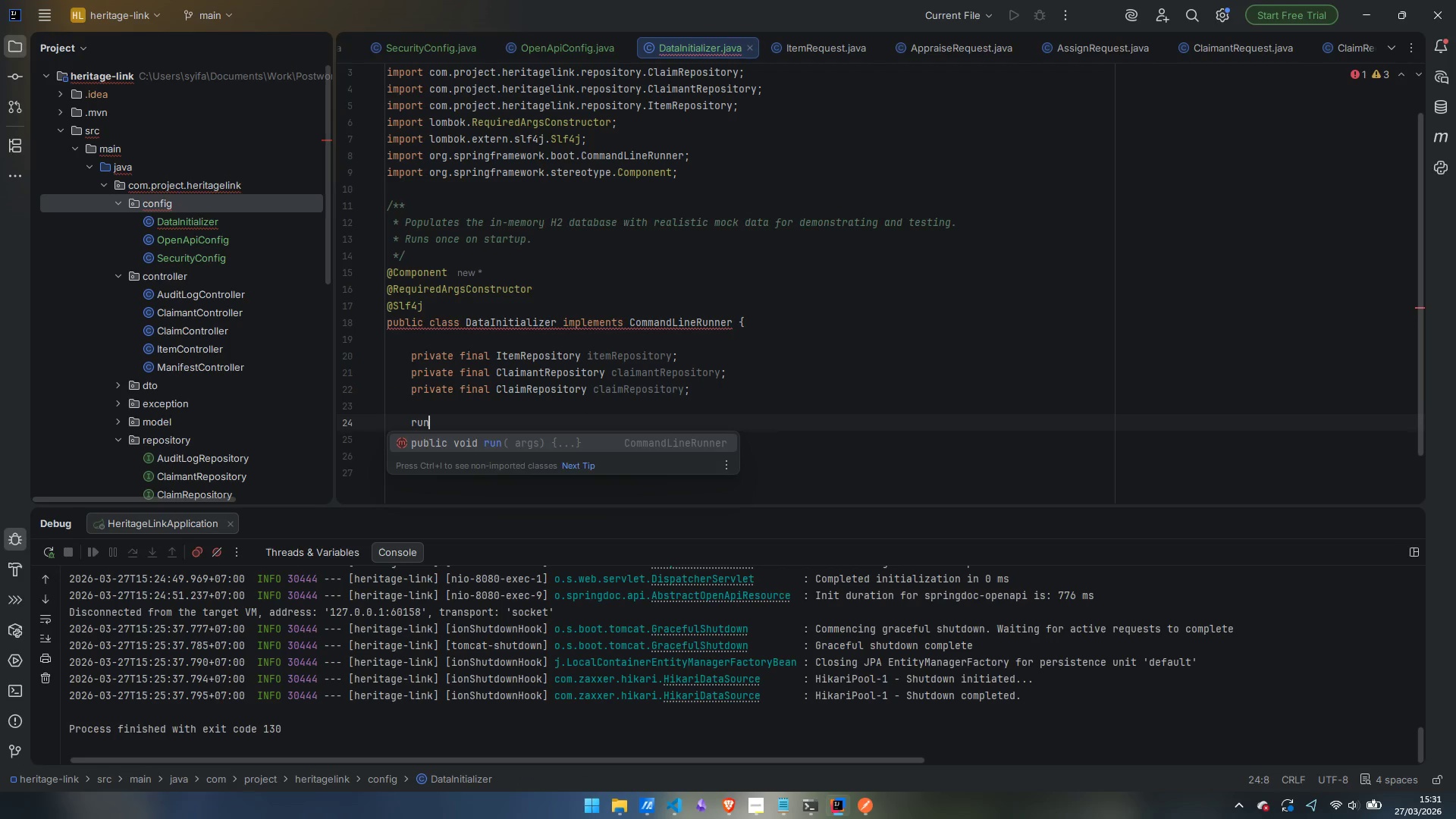 
key(Enter)
 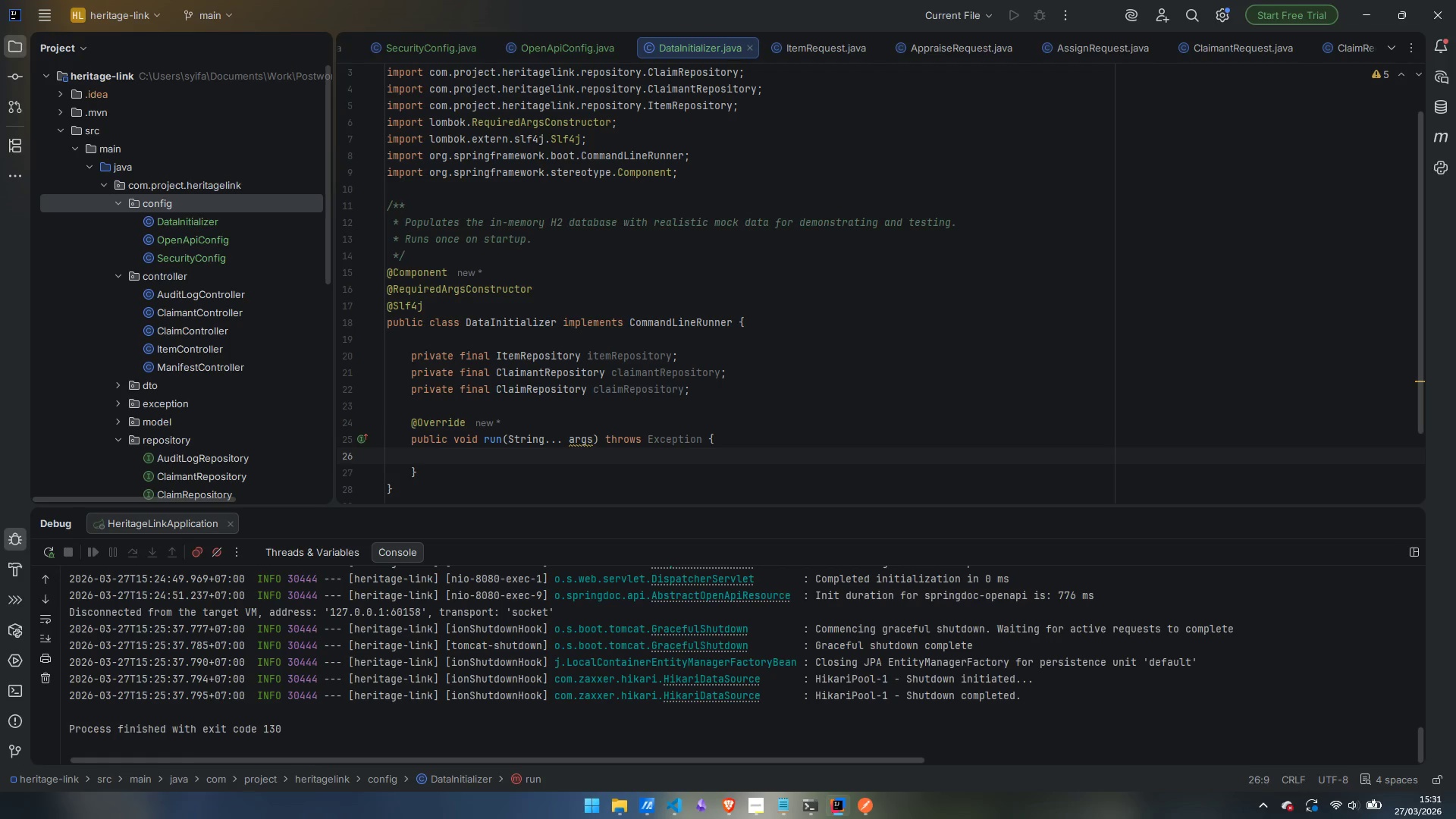 
wait(18.56)
 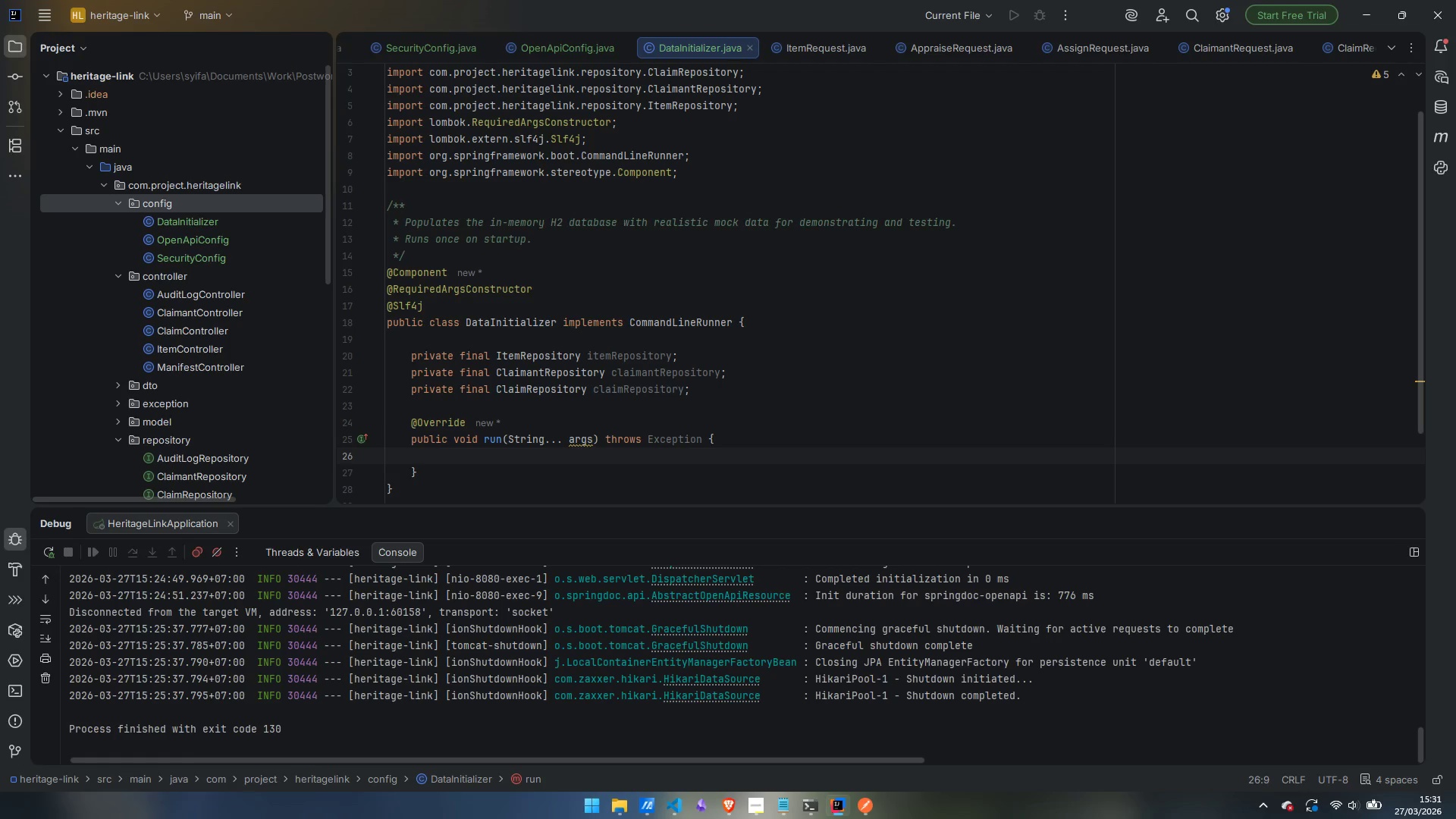 
double_click([669, 435])
 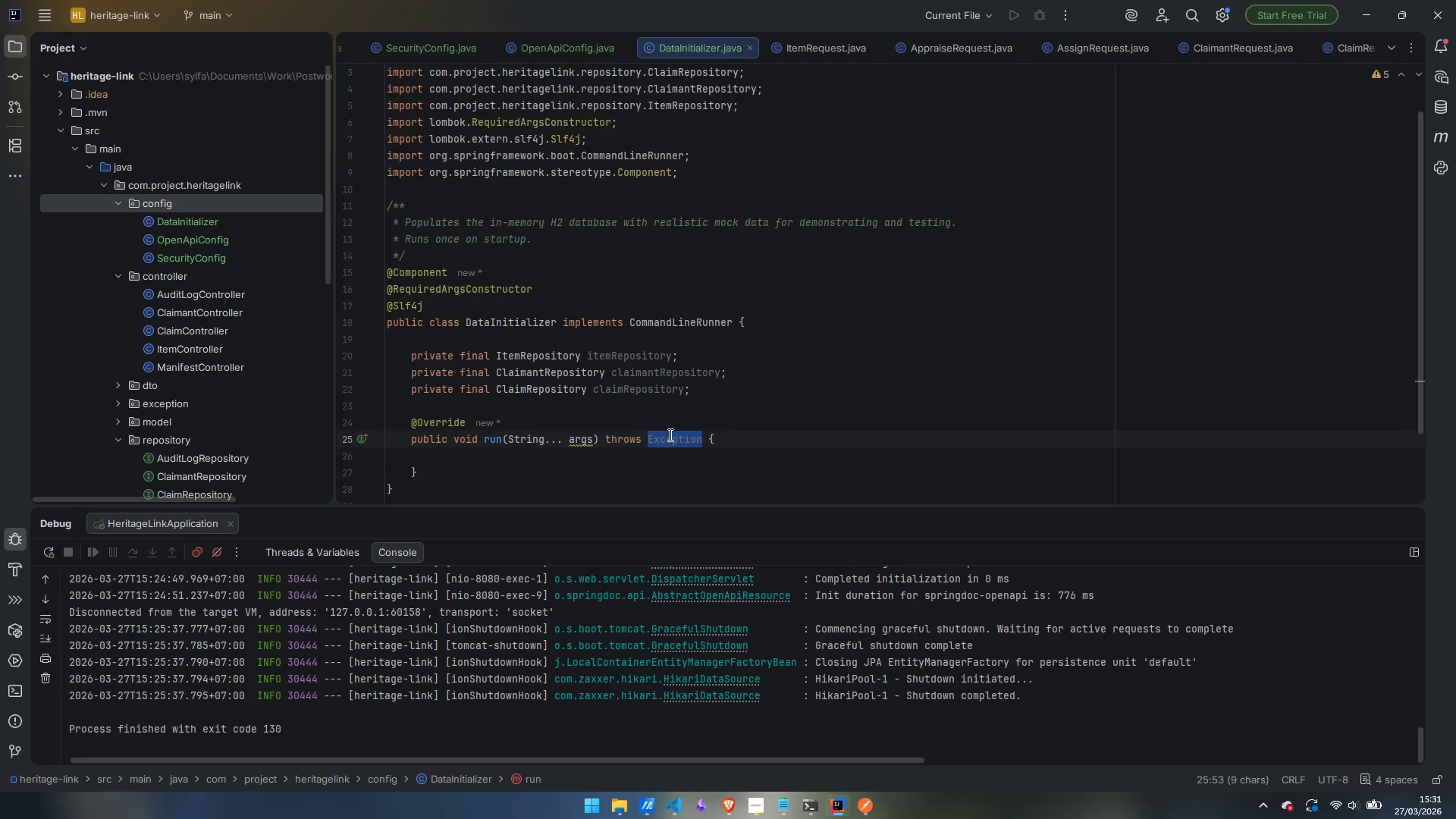 
key(Control+Backspace)
 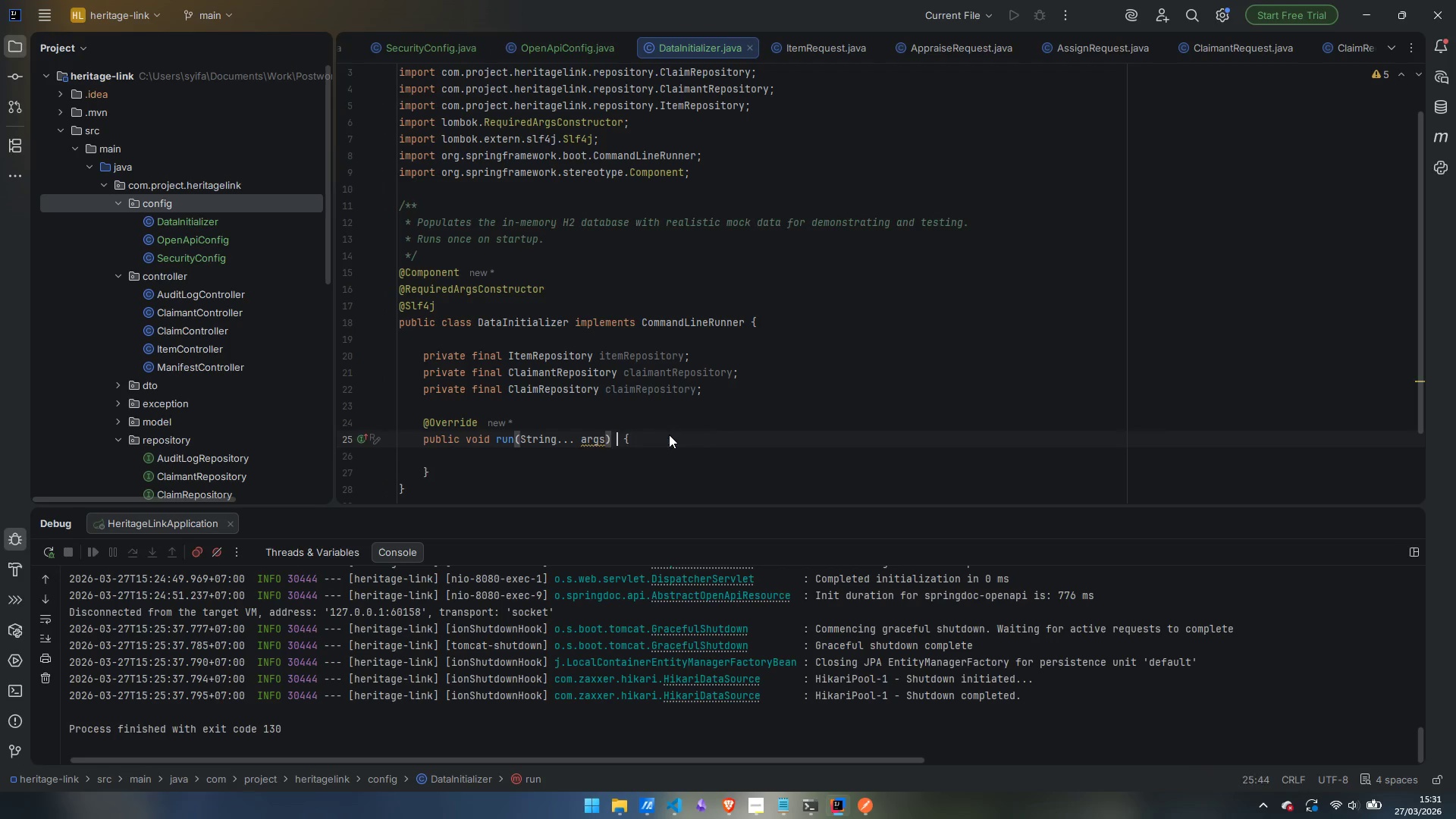 
key(Control+Backspace)
 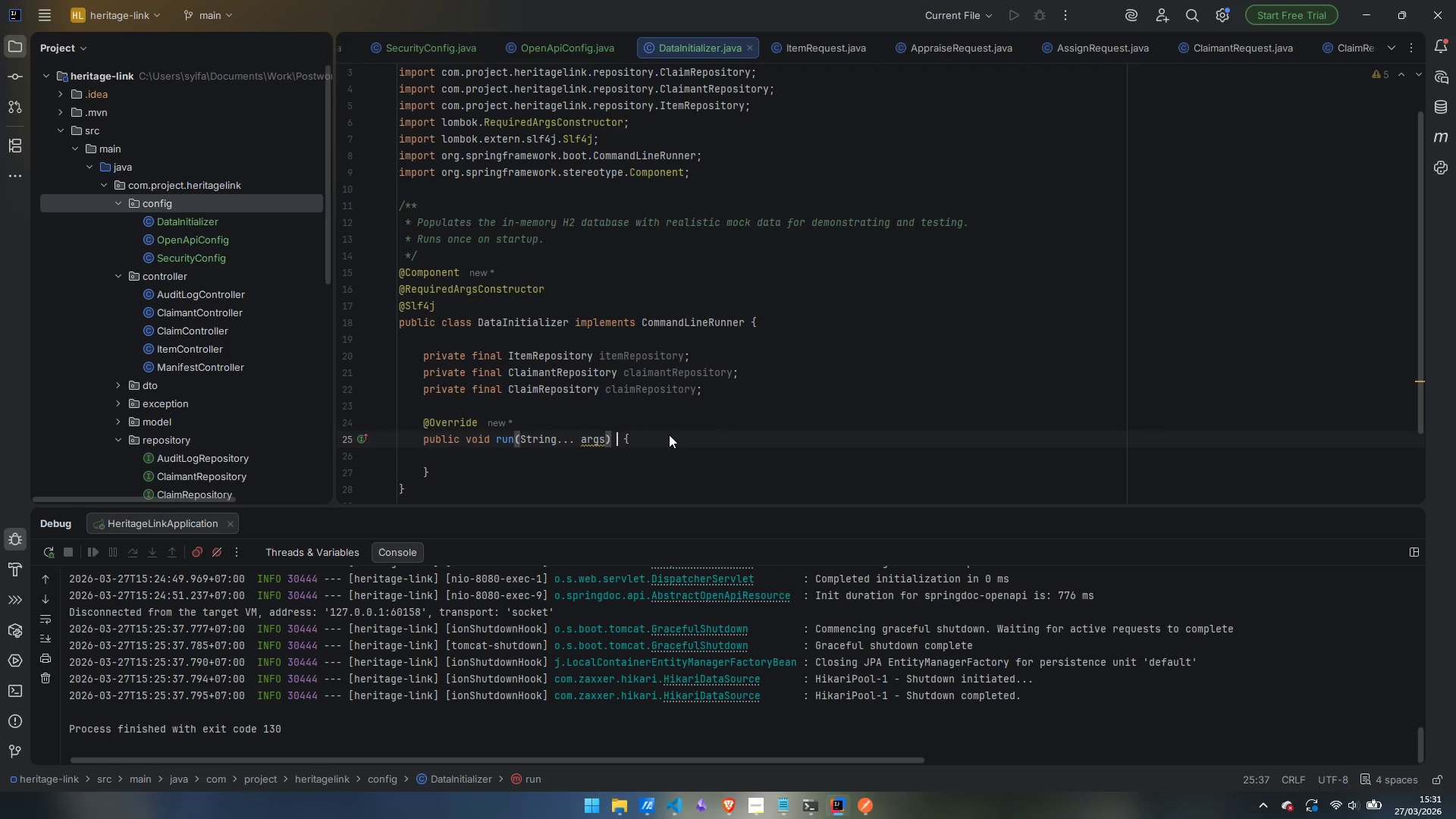 
key(Backspace)
 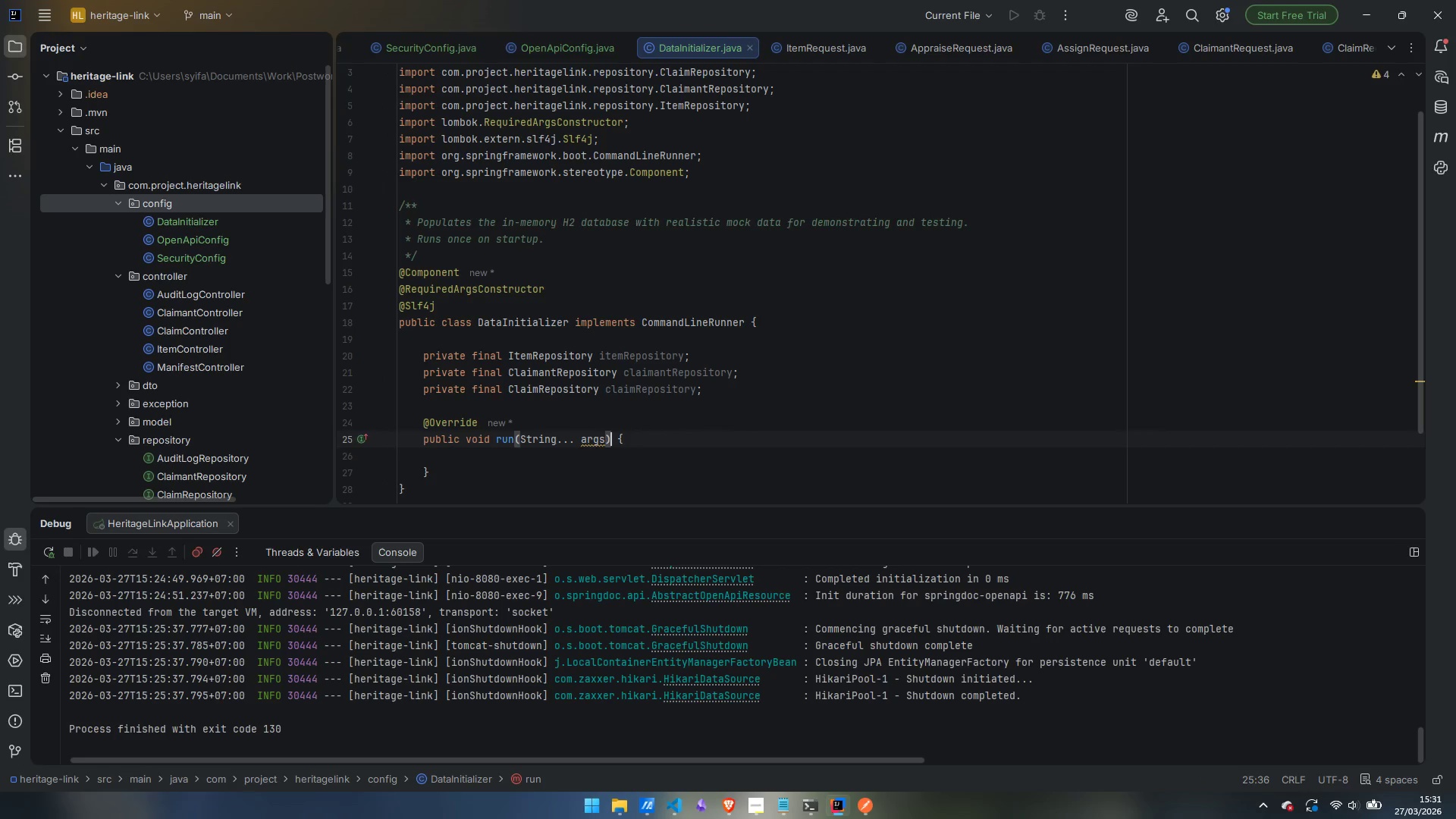 
key(ArrowDown)
 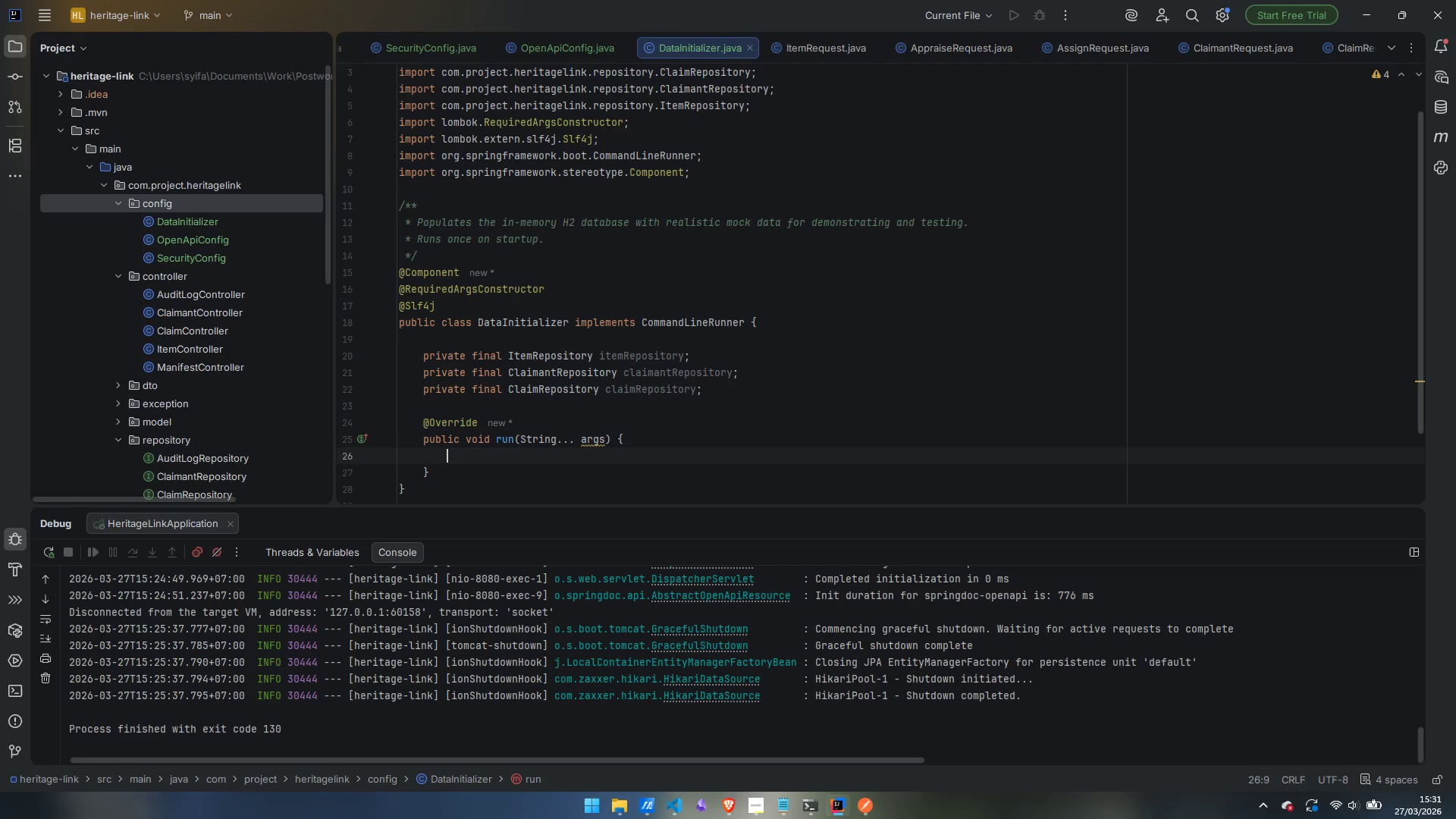 
type(lon)
key(Backspace)
type(g)
 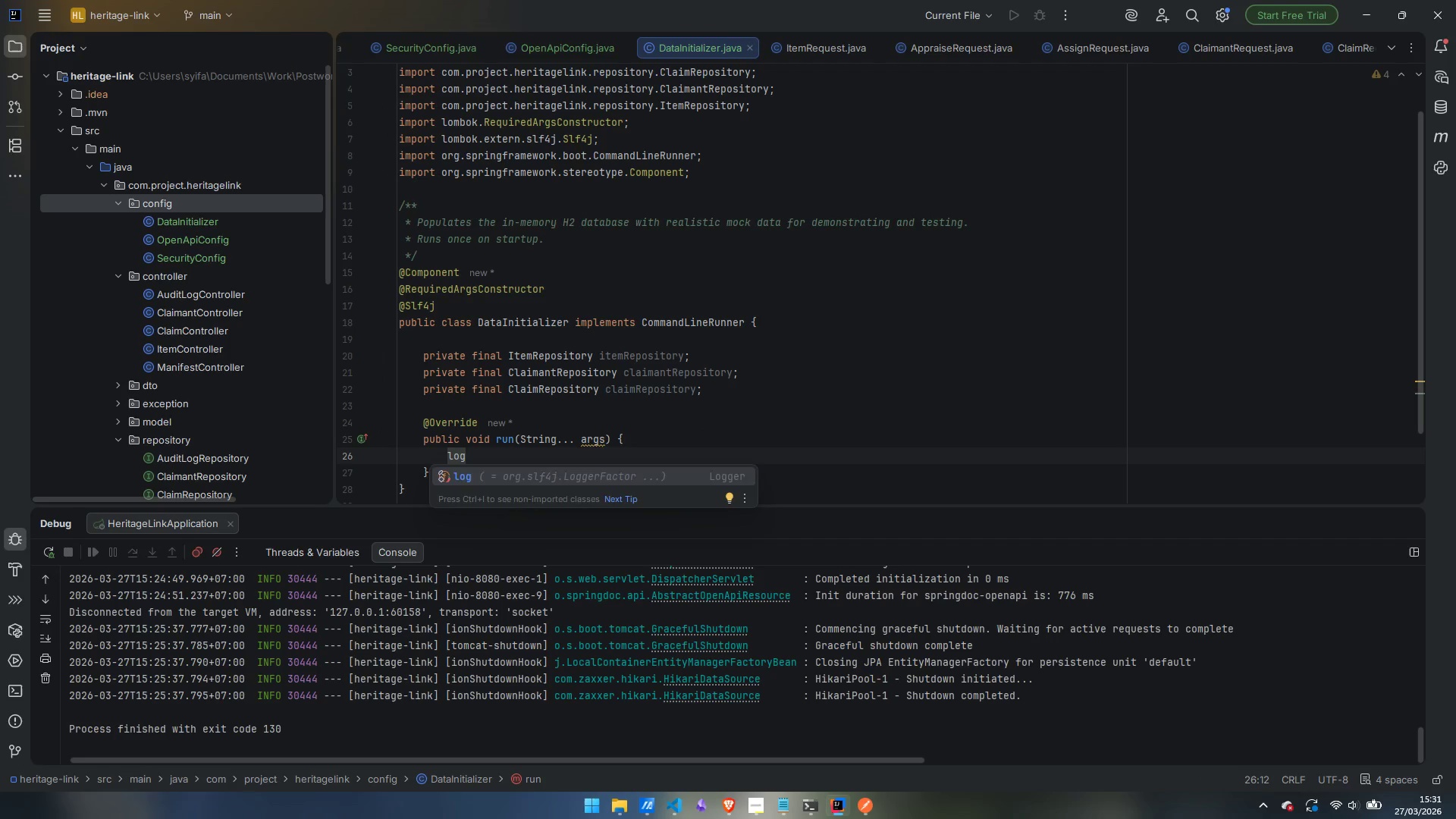 
key(Enter)
 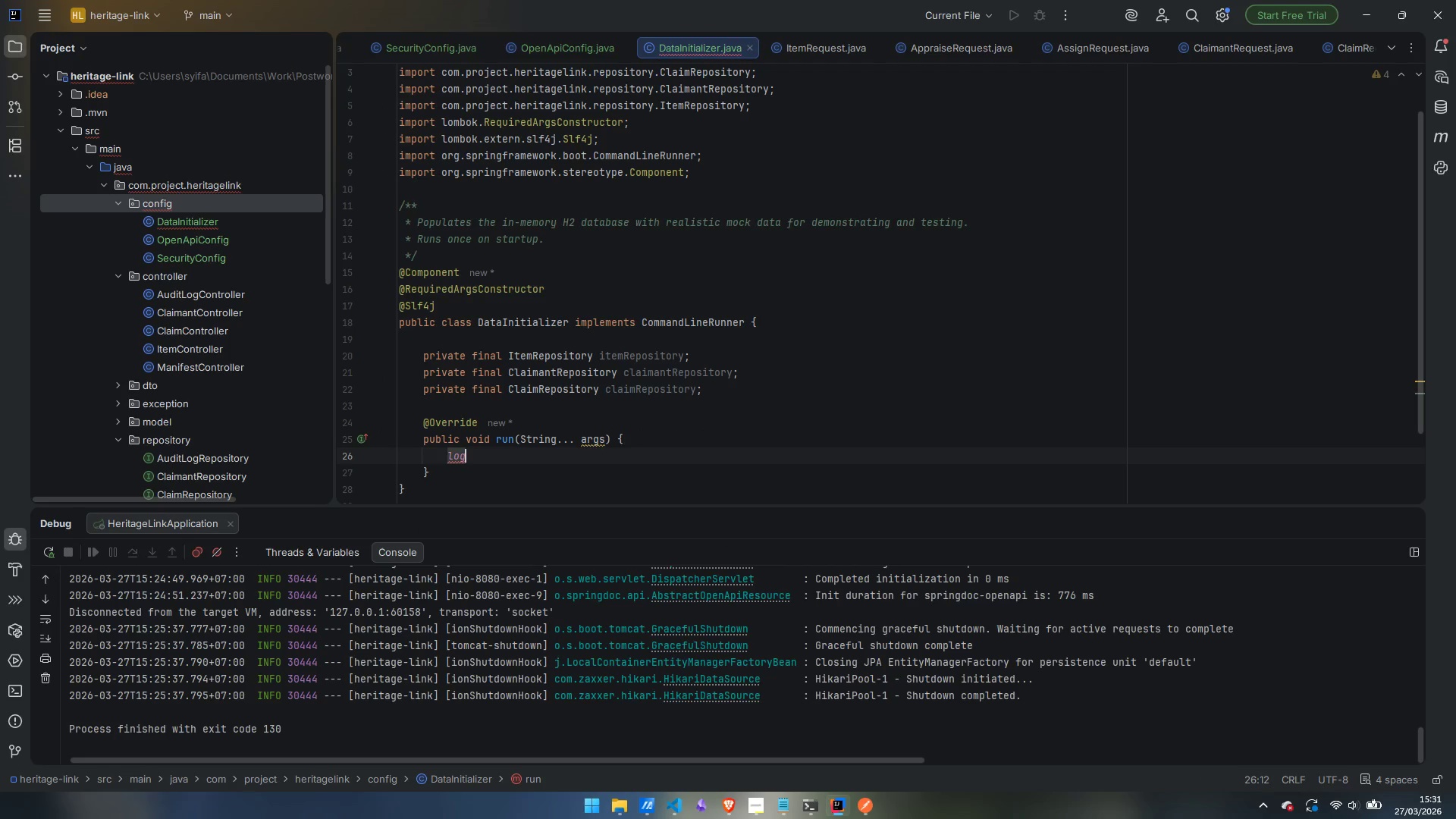 
type(.infp)
key(Backspace)
type(o)
 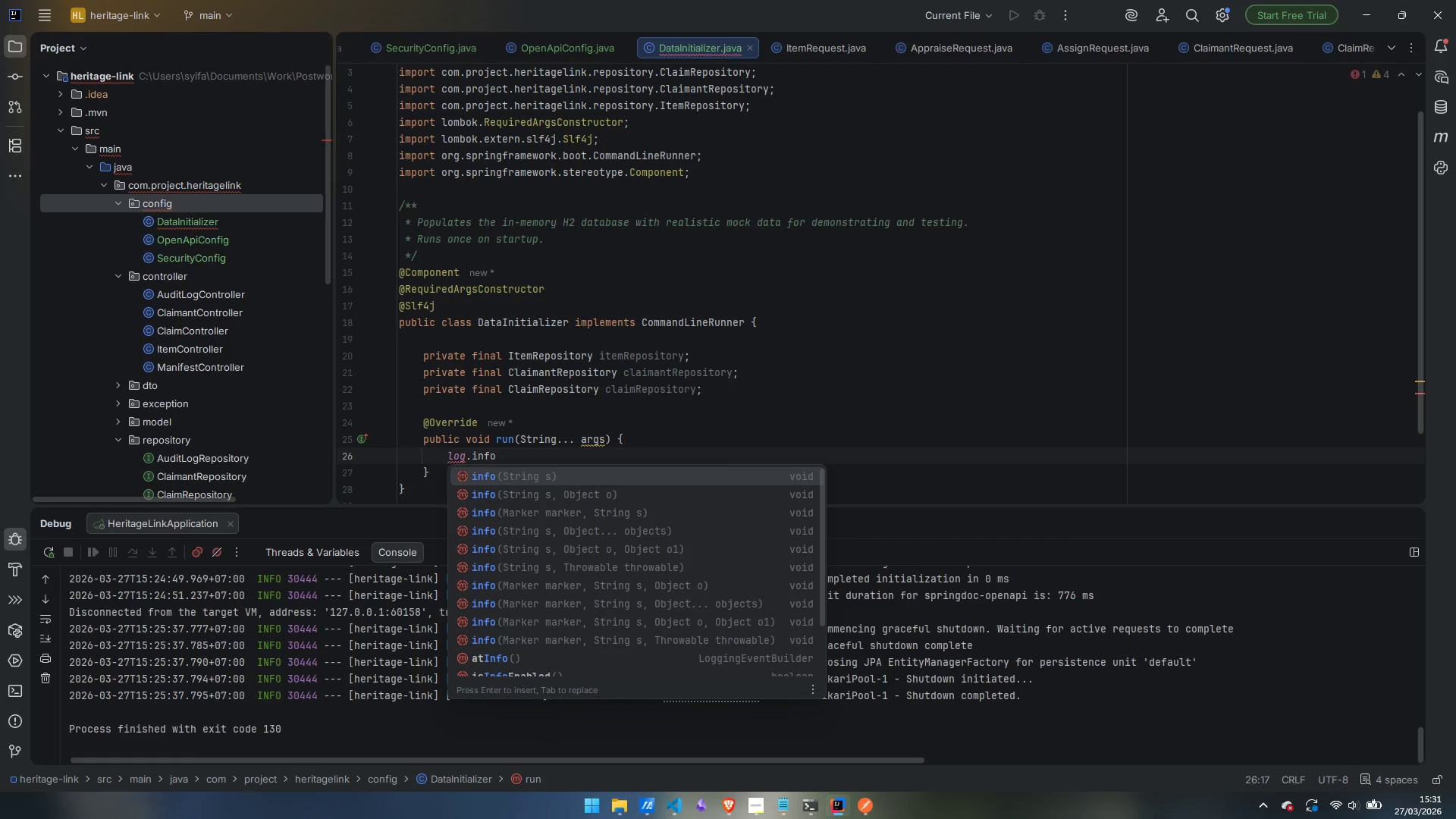 
key(Enter)
 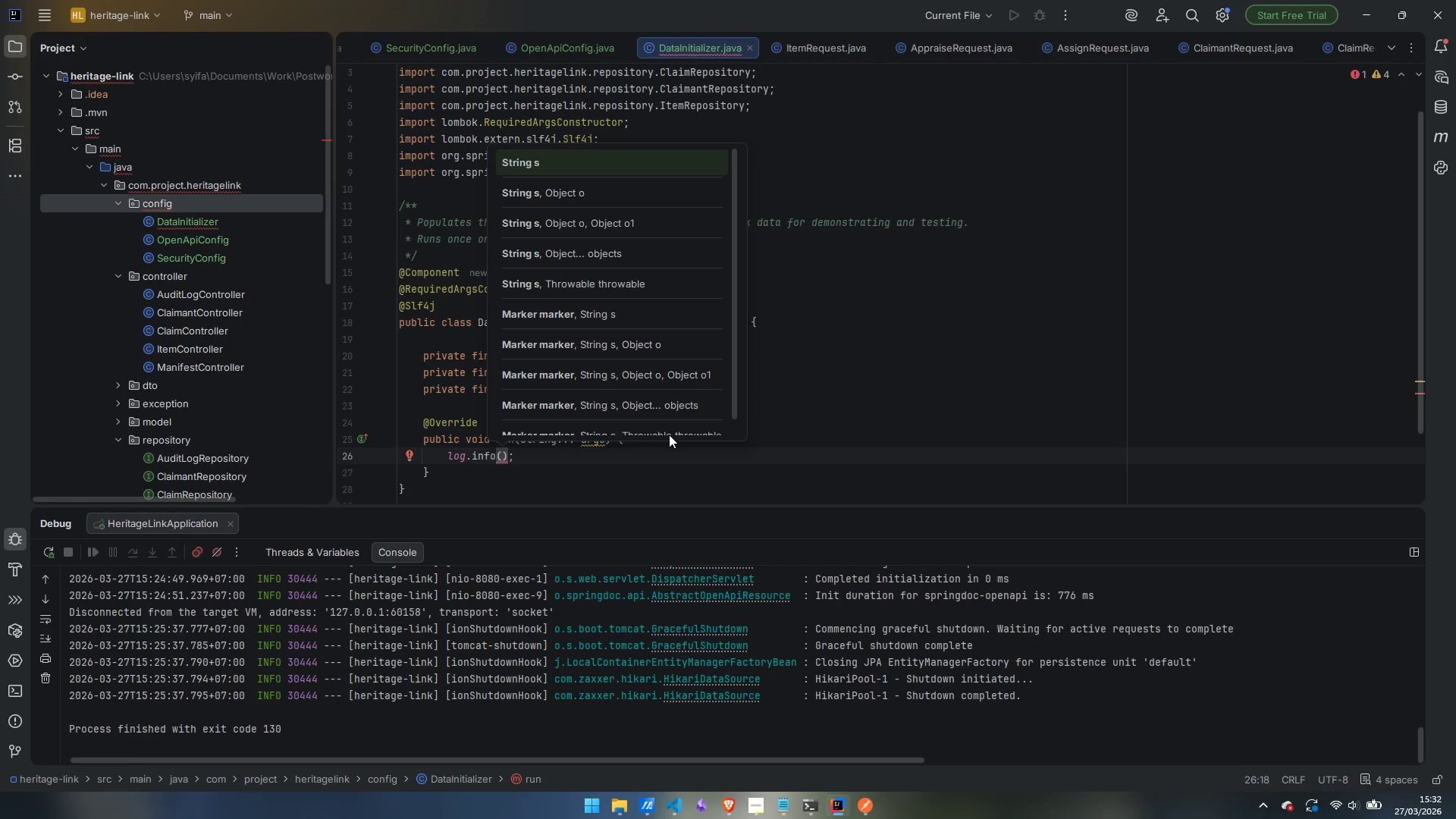 
wait(49.16)
 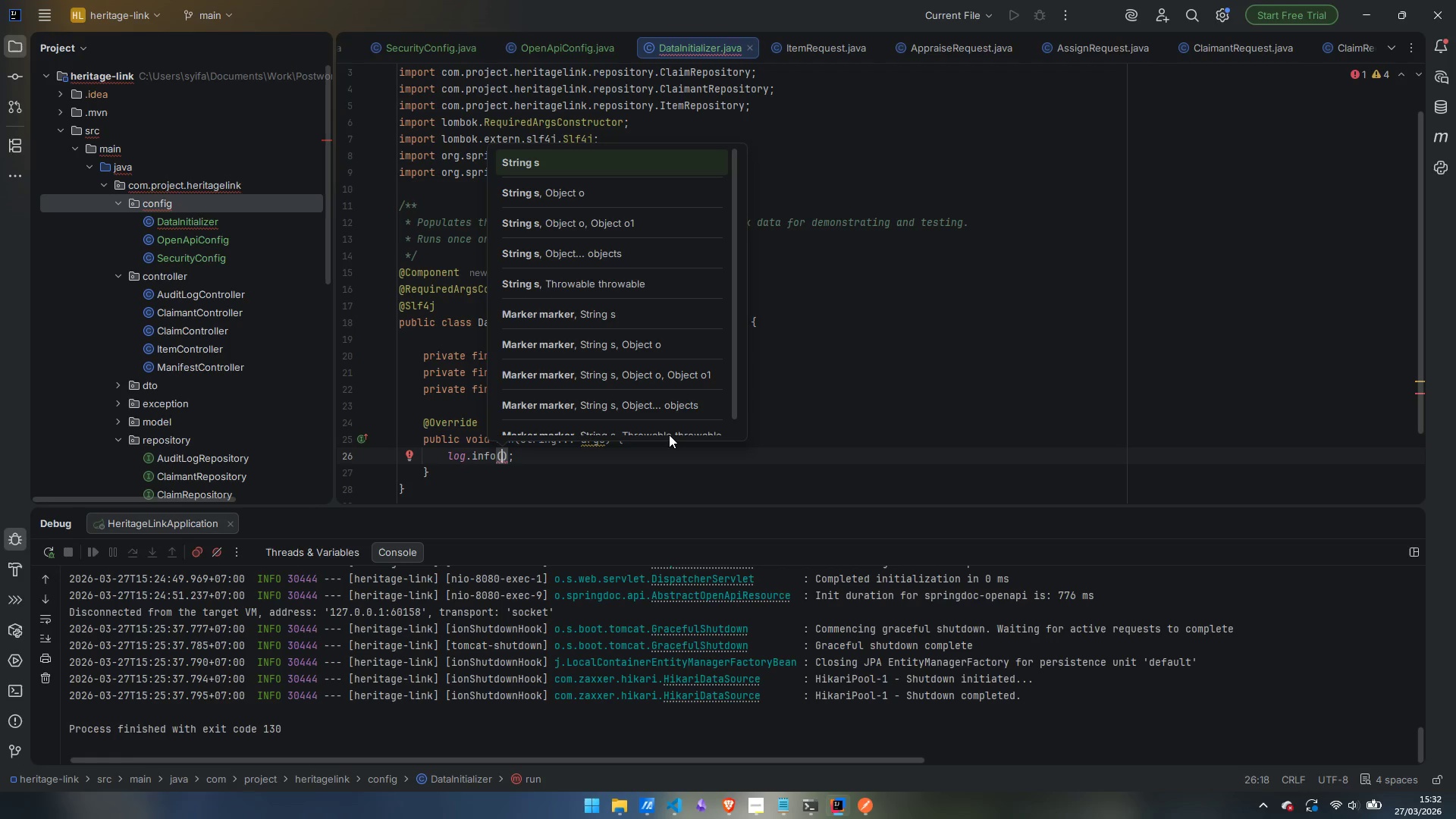 
type("=== Heritage Link: Loading mock data ===)
 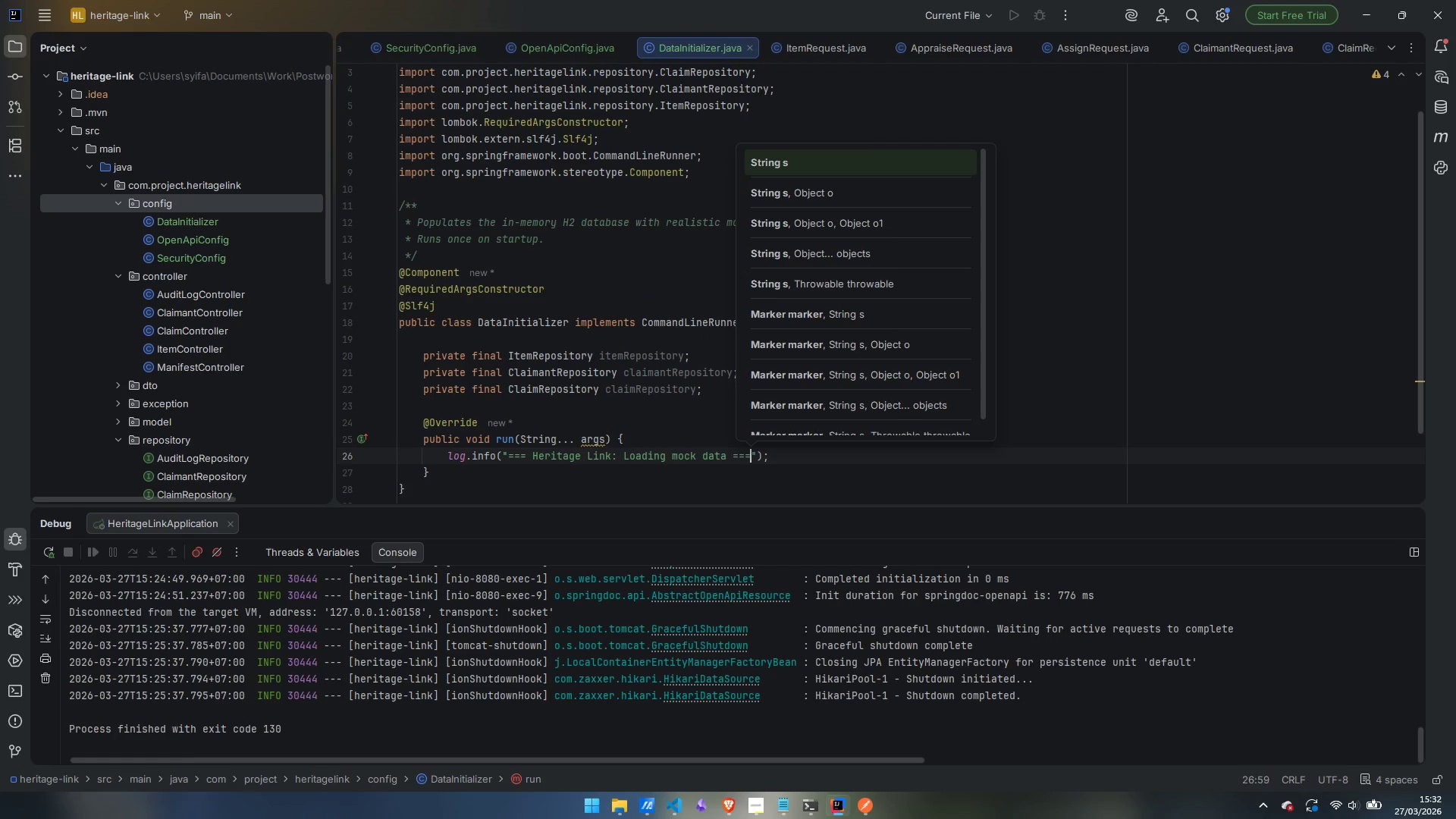 
key(ArrowRight)
 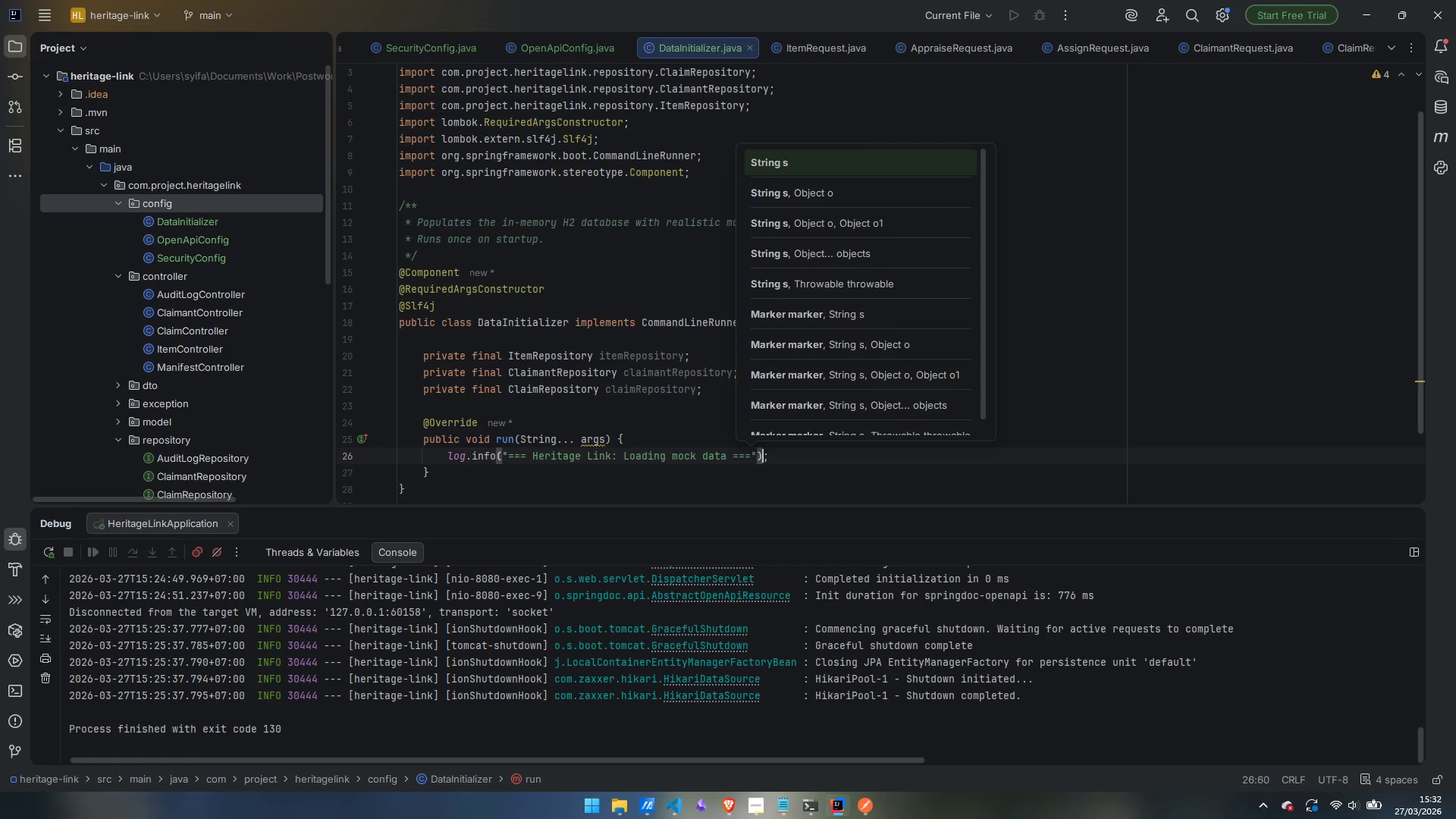 
key(ArrowRight)
 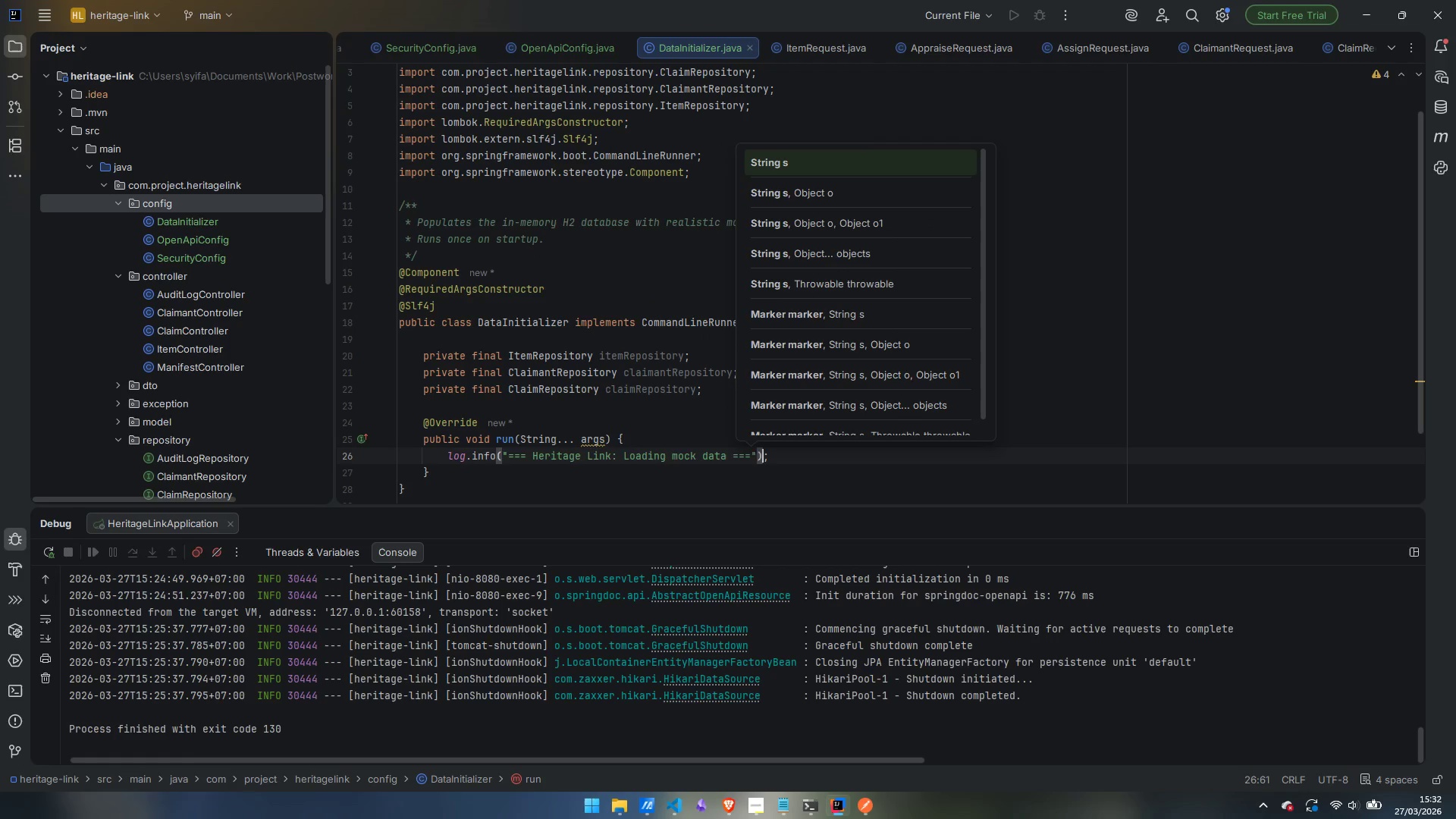 
key(ArrowRight)
 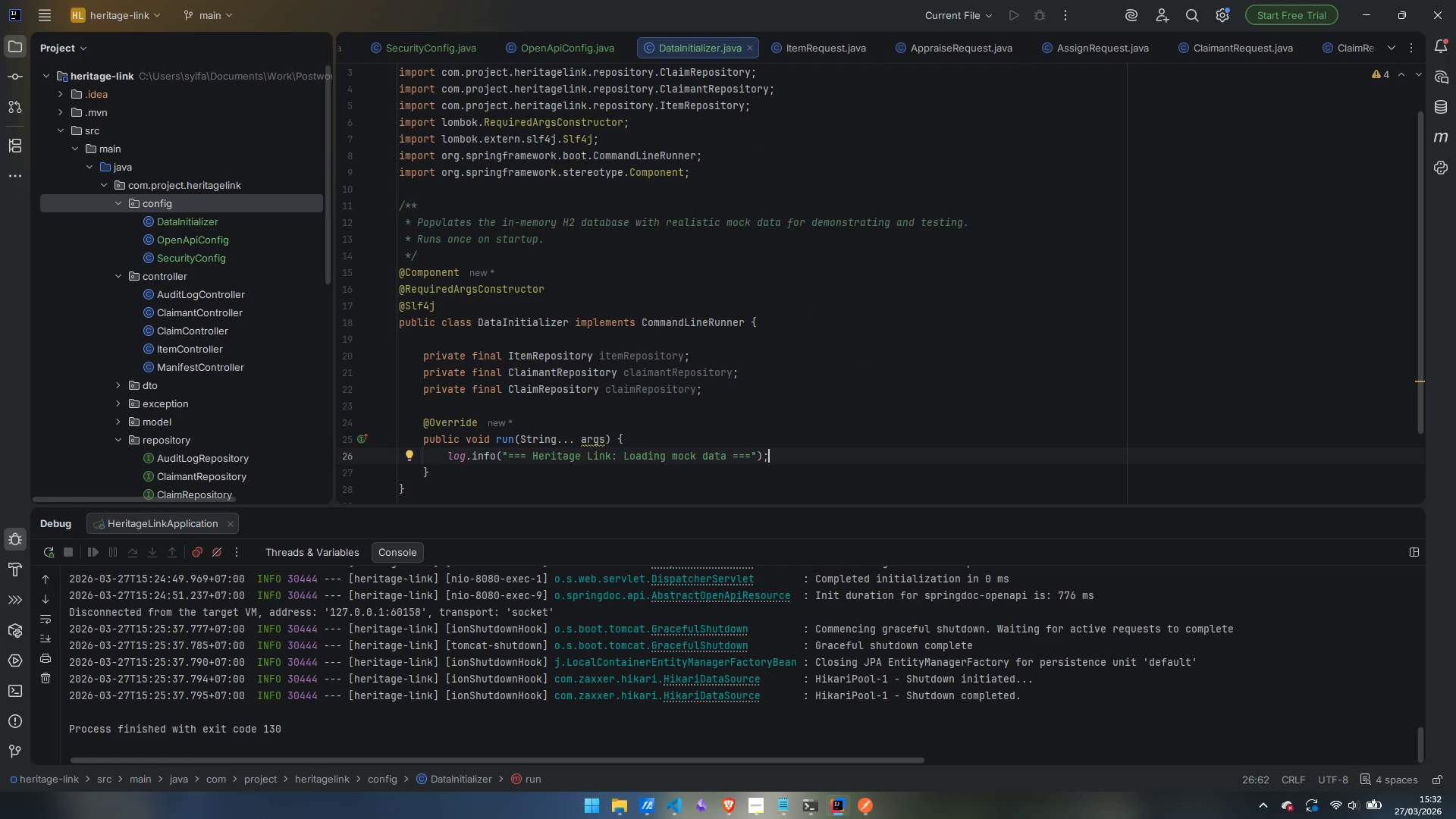 
key(Enter)
 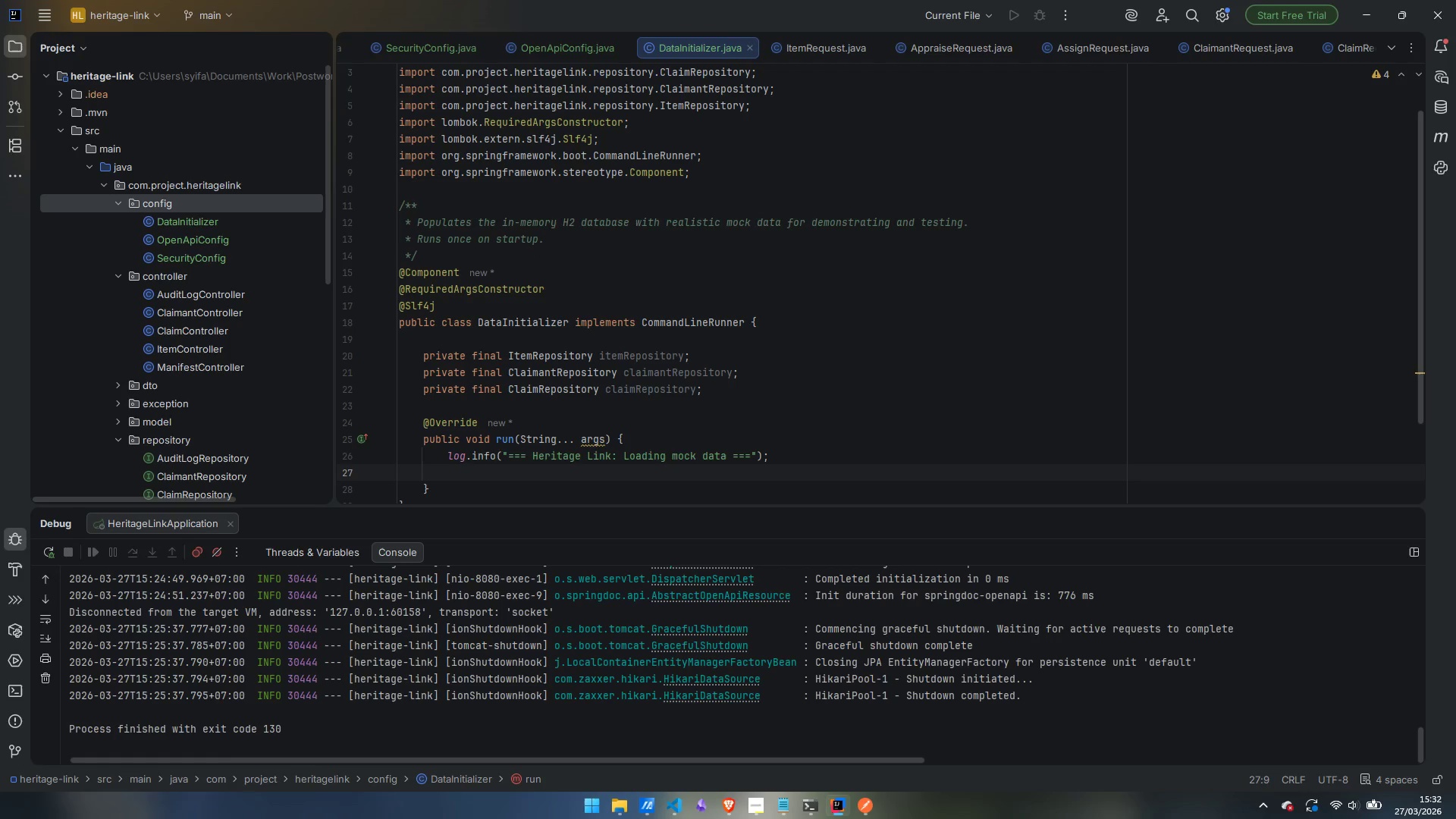 
wait(19.44)
 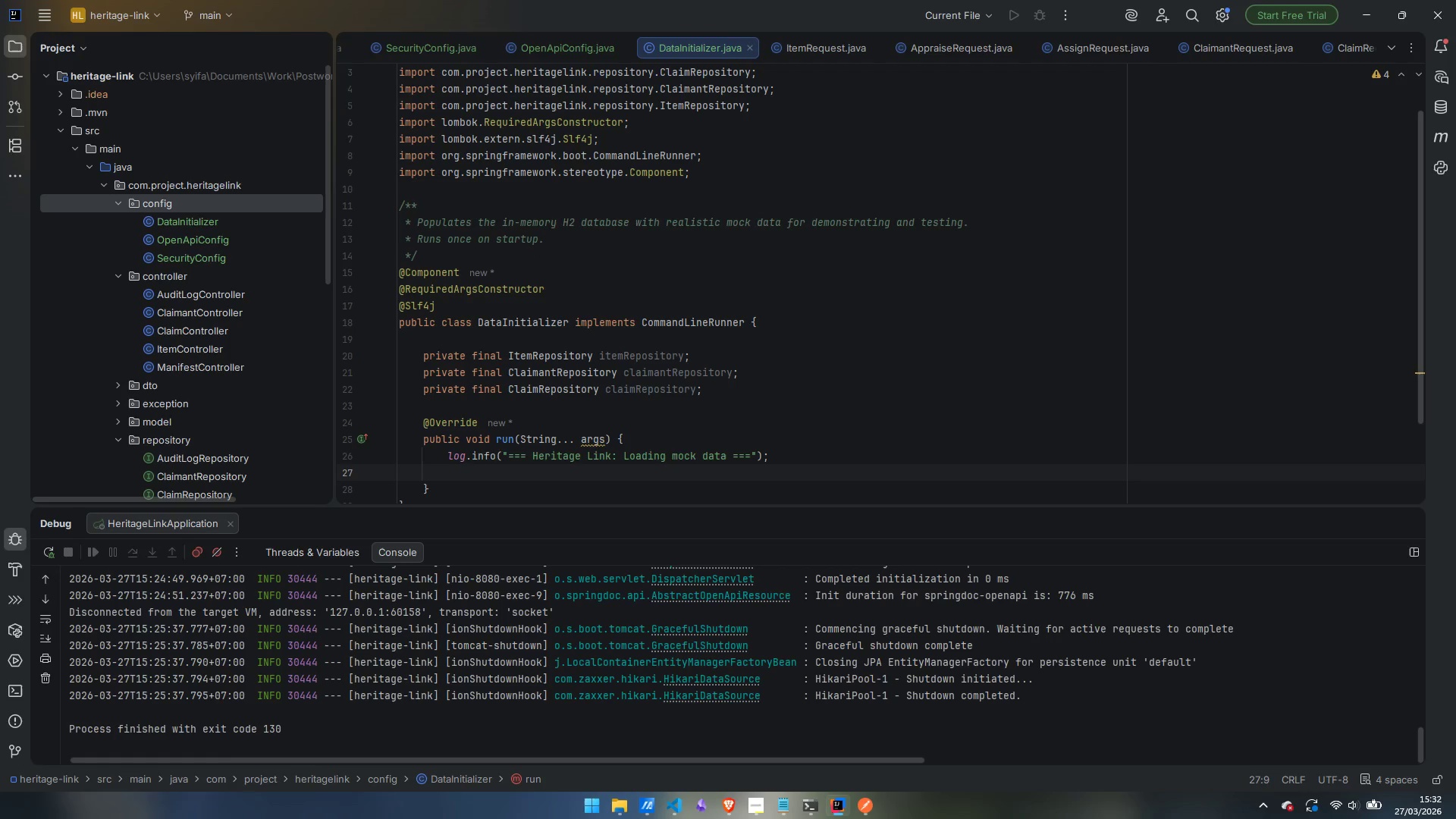 
scroll: coordinate [686, 431], scroll_direction: down, amount: 2.0
 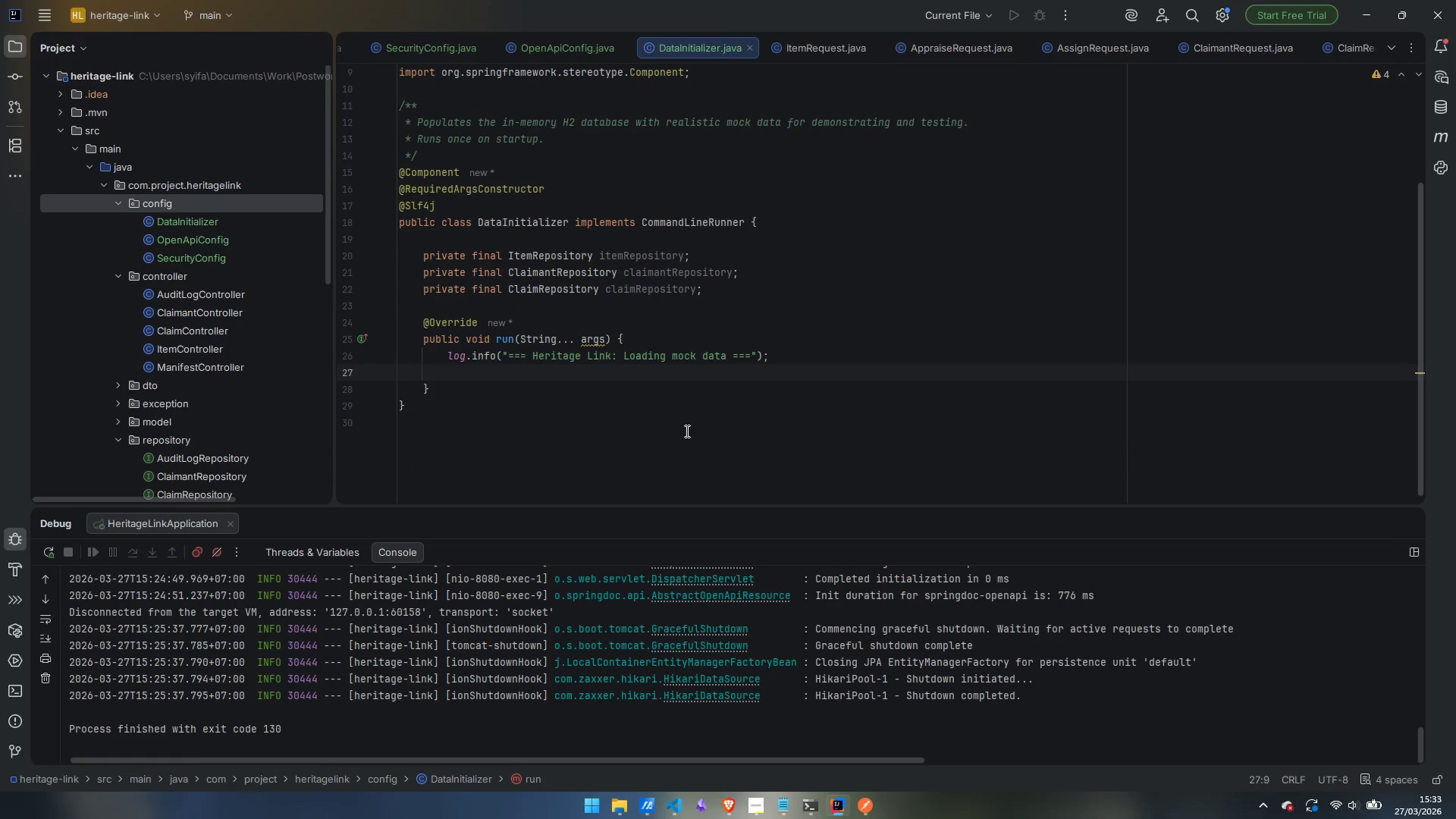 
key(ArrowDown)
 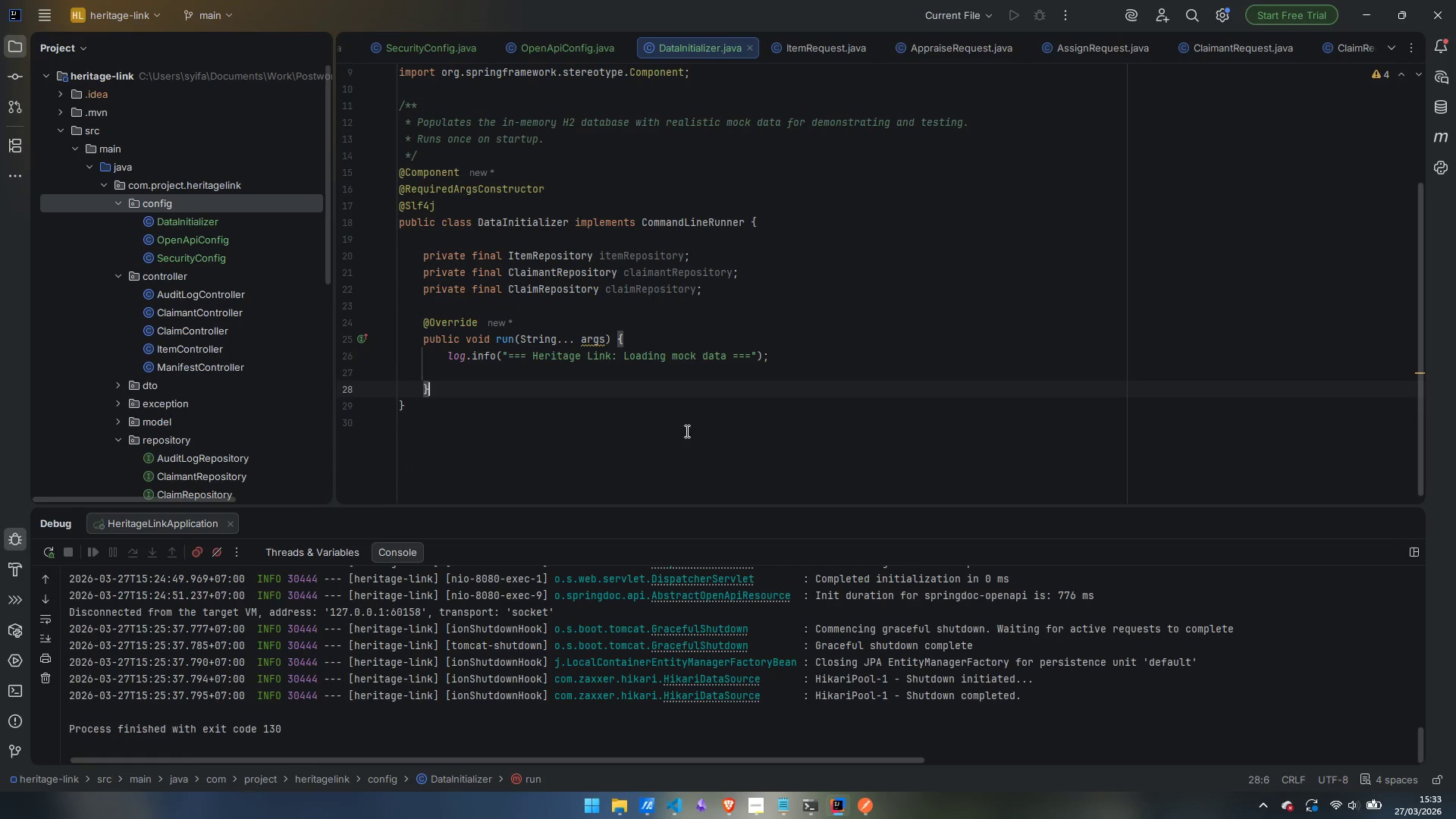 
key(Enter)
 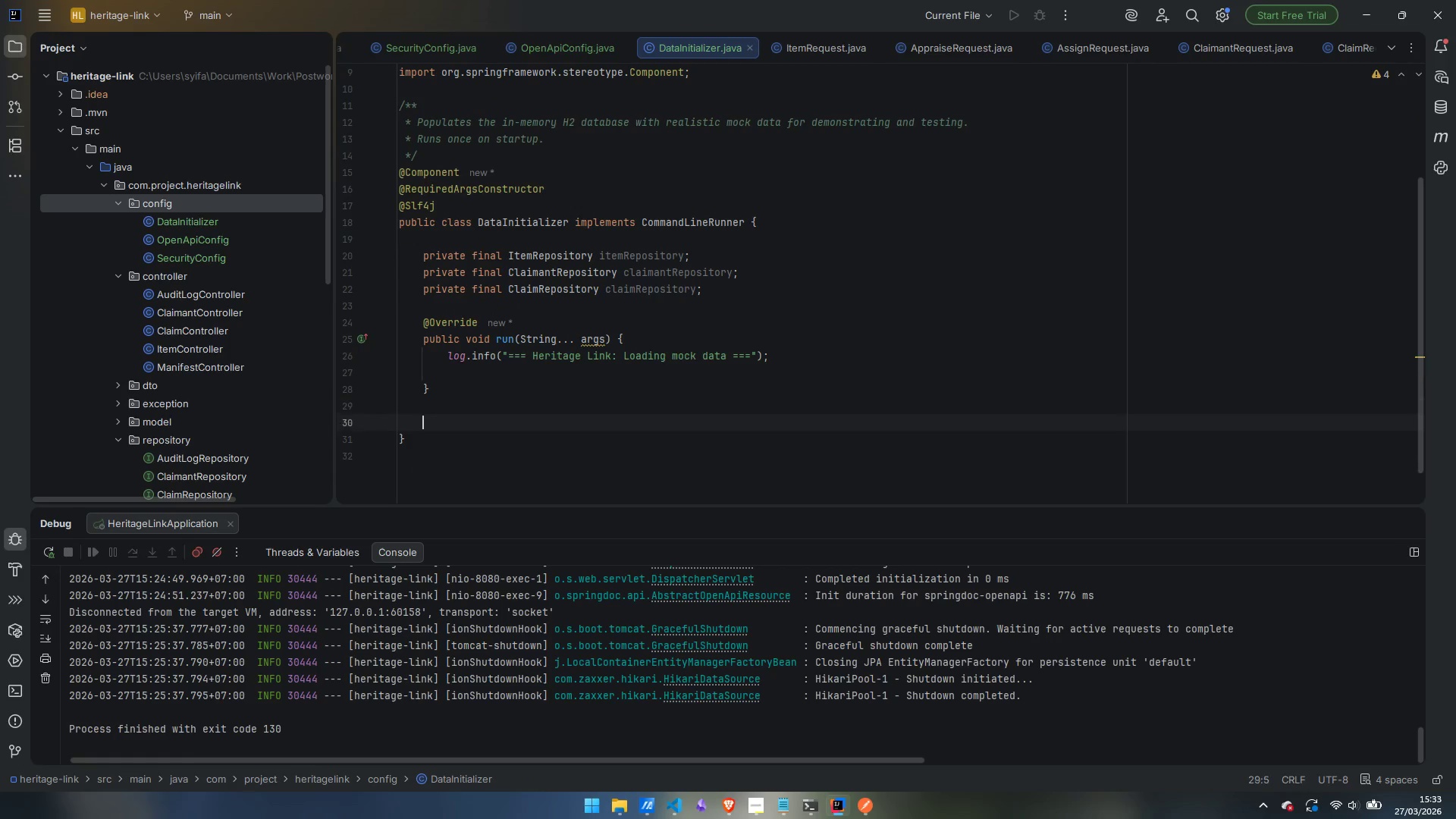 
key(Enter)
 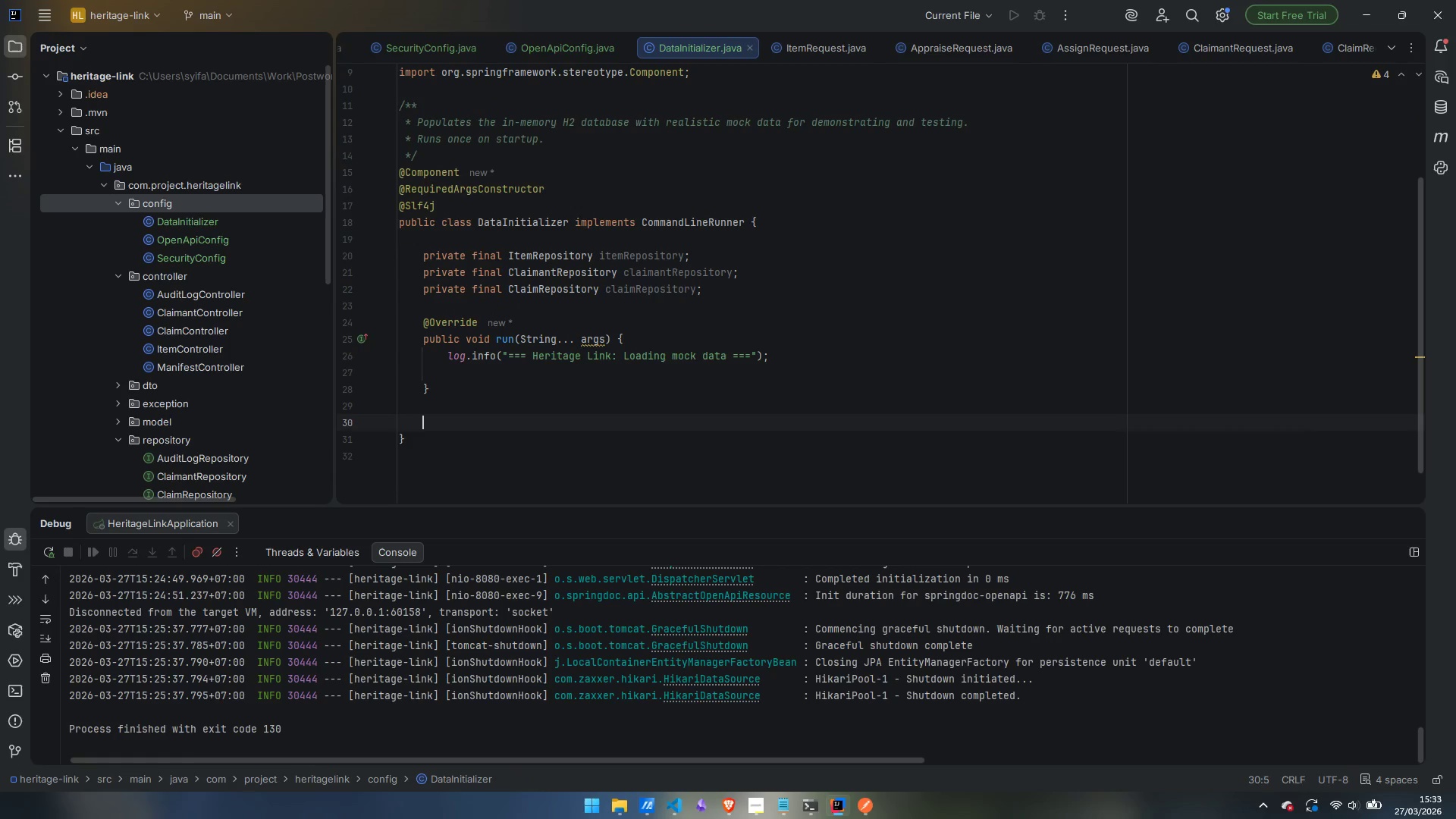 
type(private void seedClaimant)
 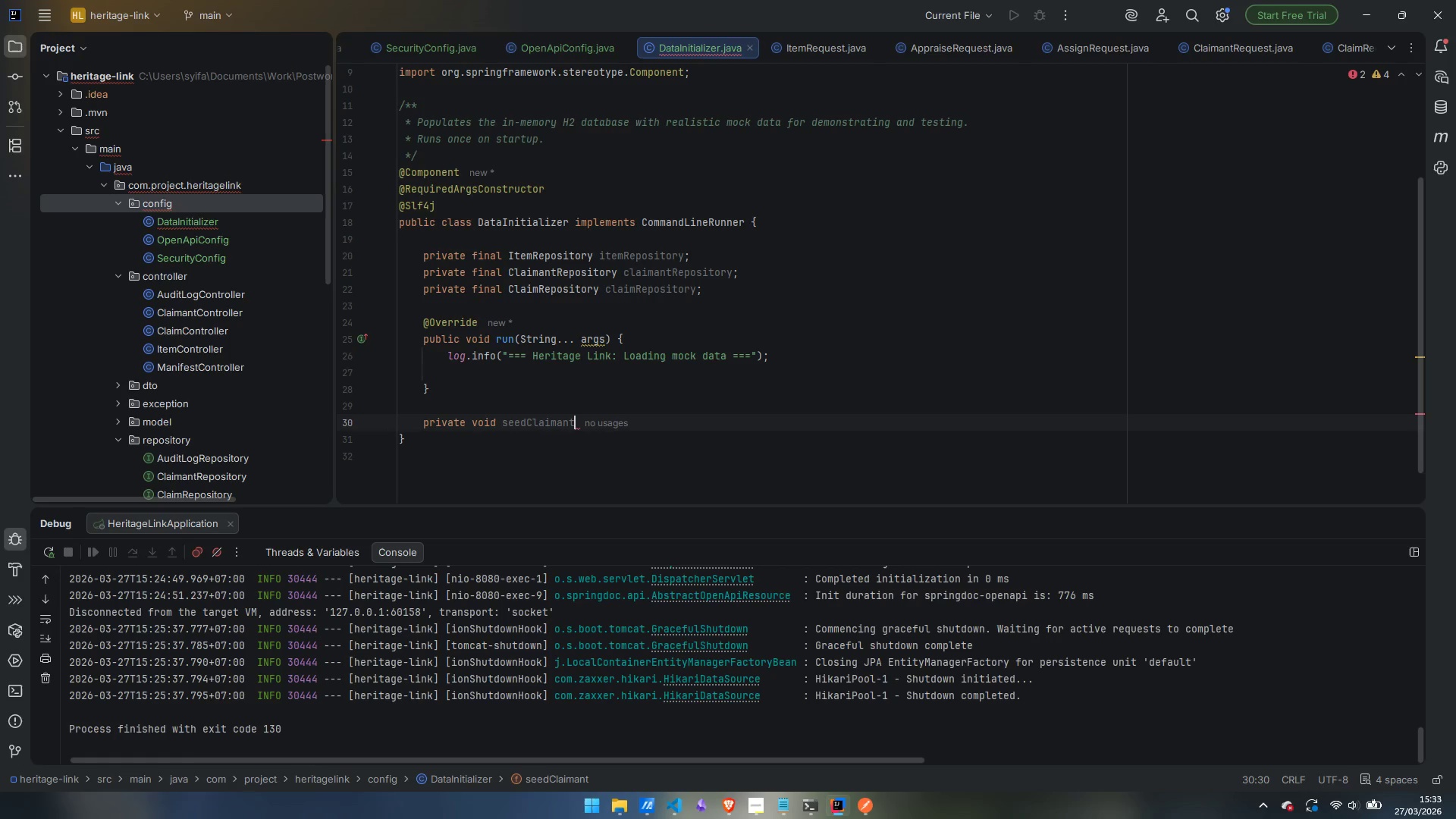 
wait(6.14)
 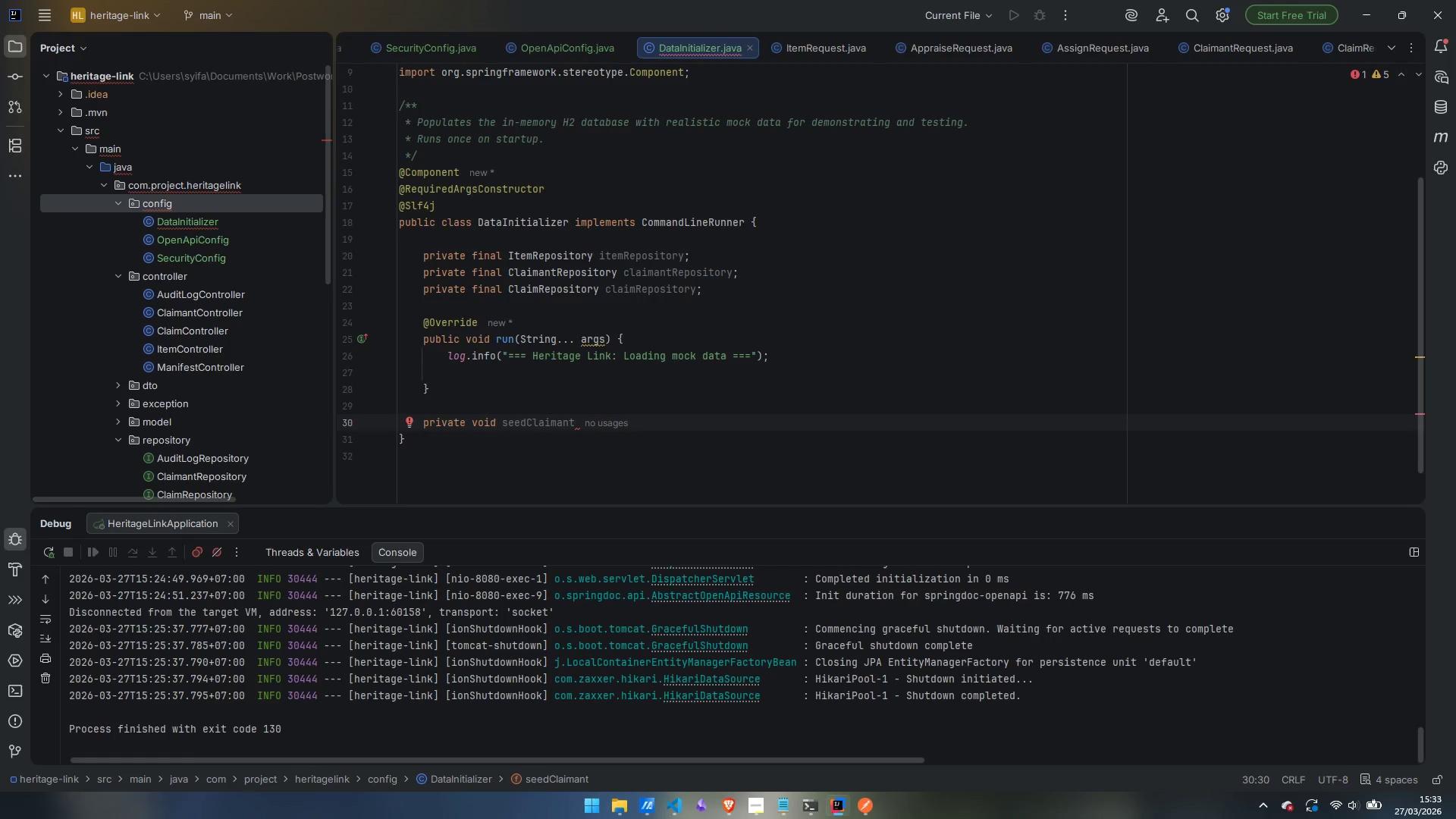 
key(Shift+9)
 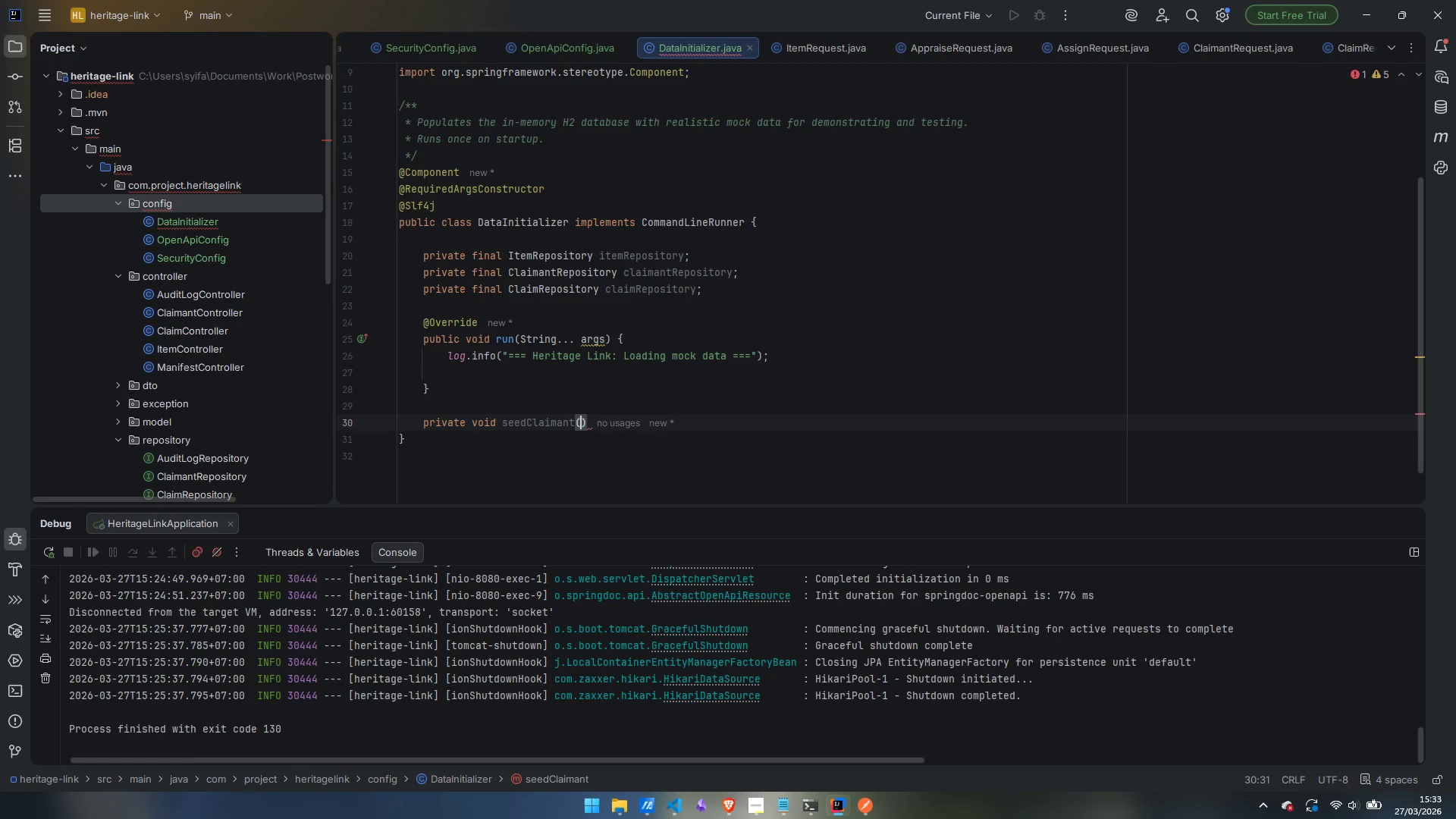 
key(ArrowRight)
 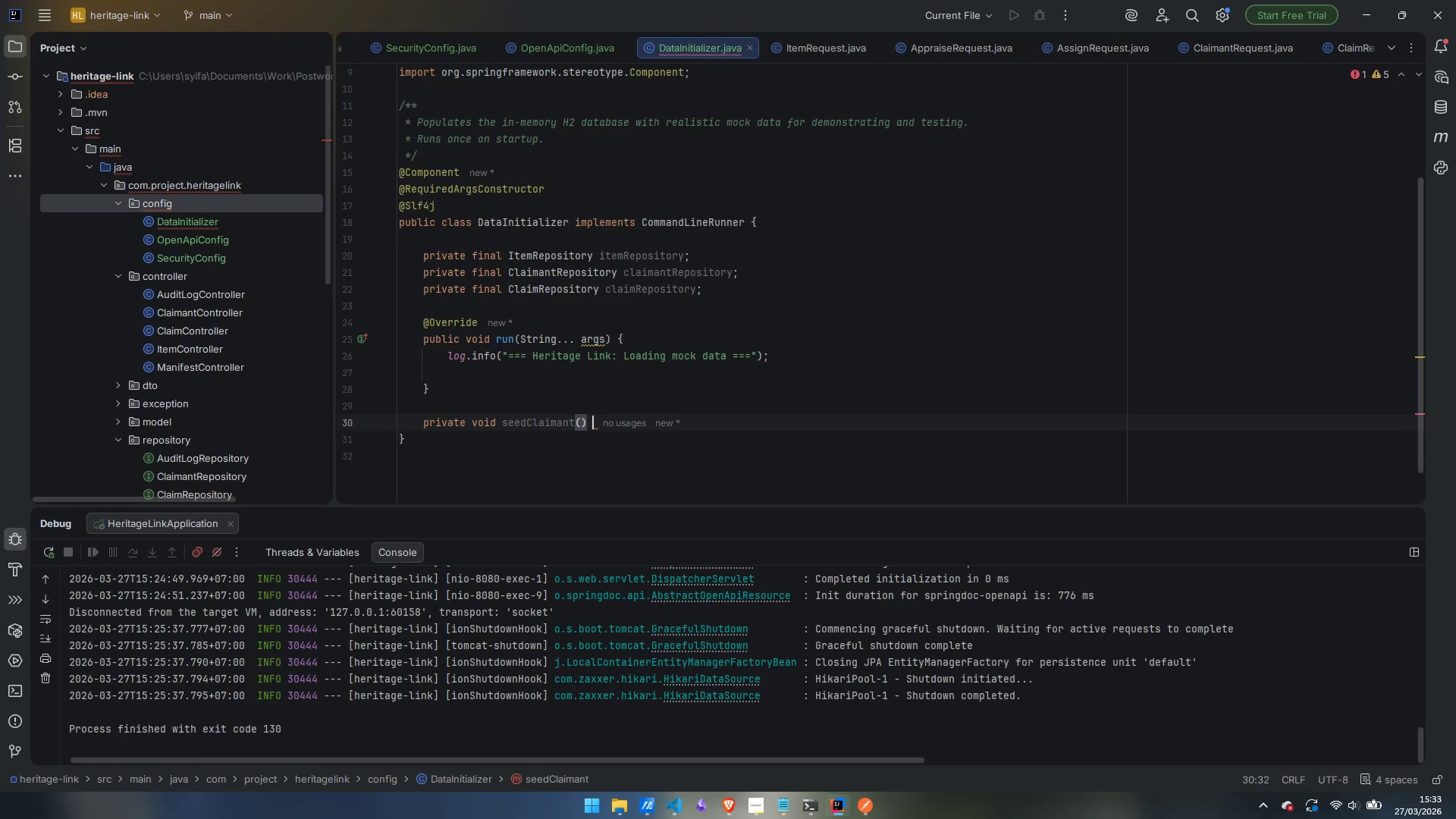 
key(Space)
 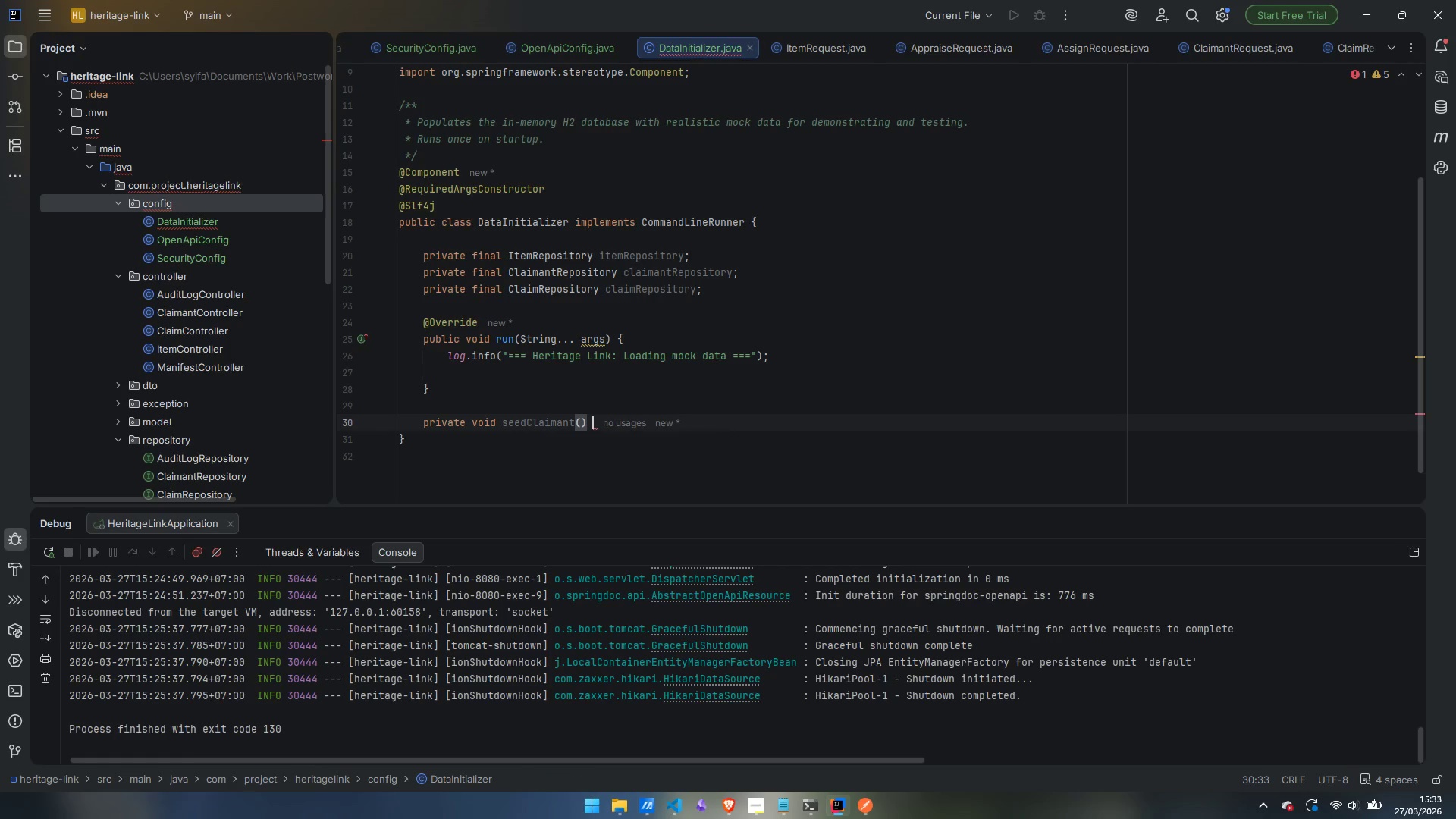 
key(Shift+BracketLeft)
 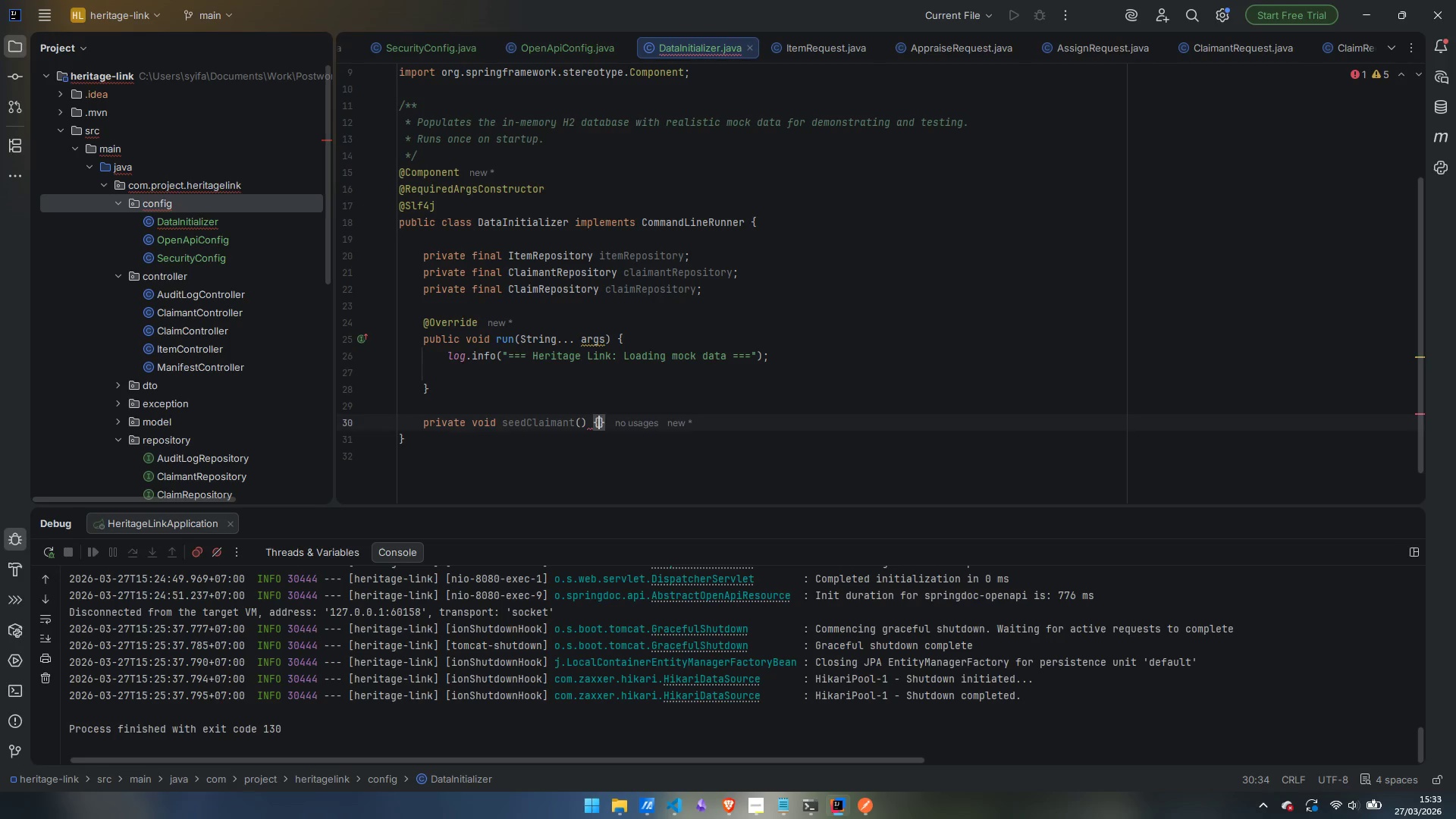 
key(Enter)
 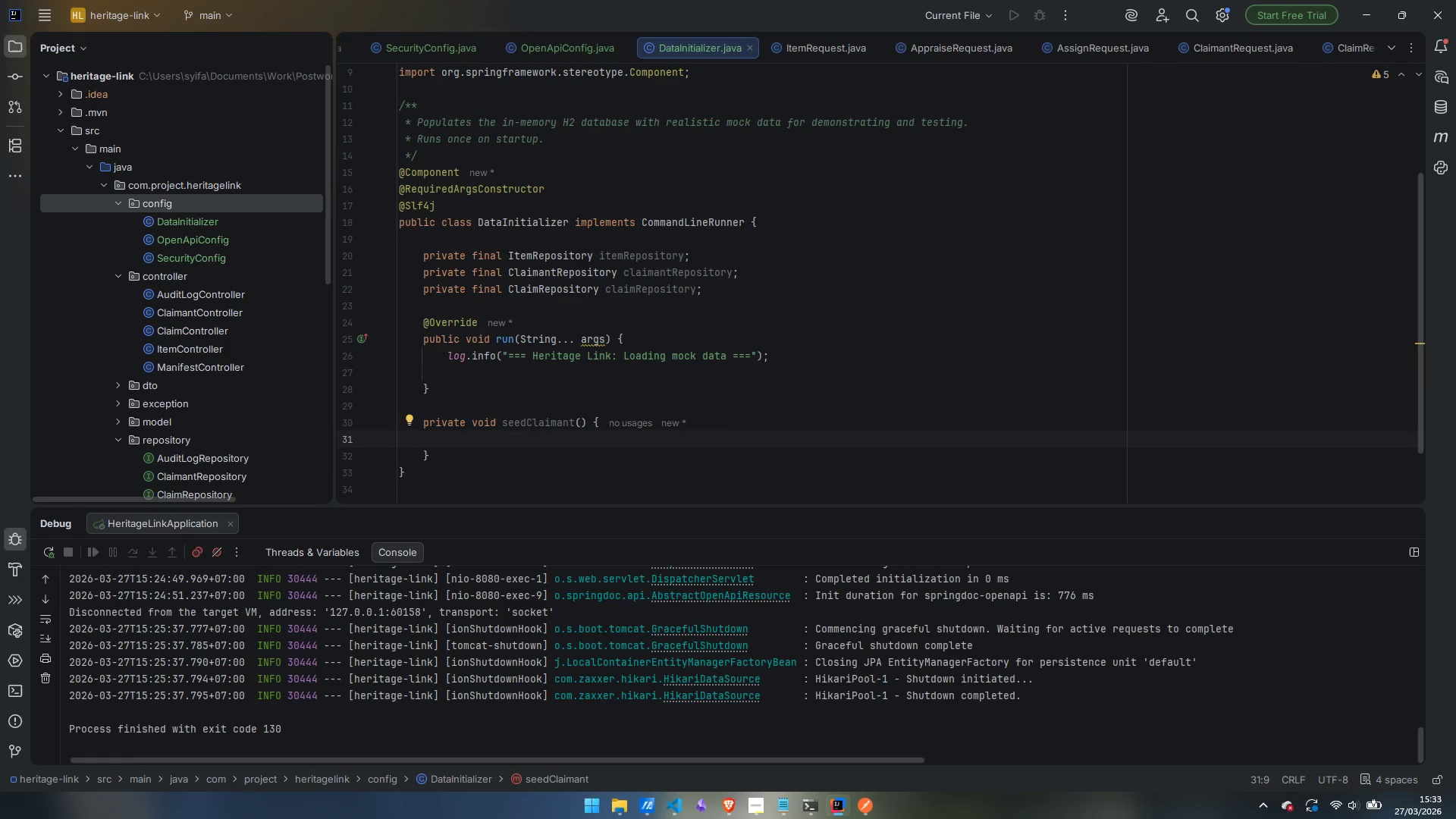 
type(claim)
 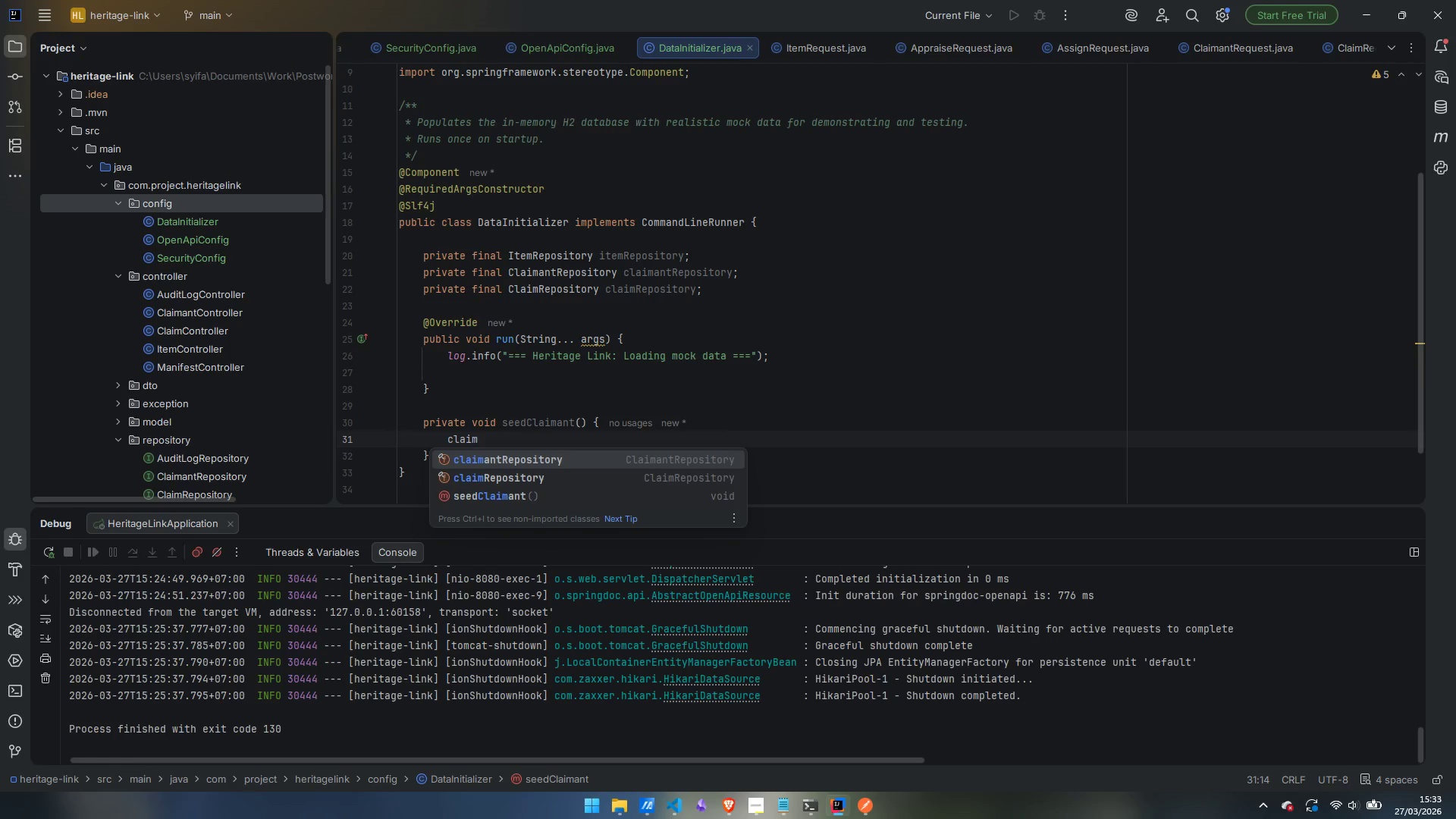 
key(Enter)
 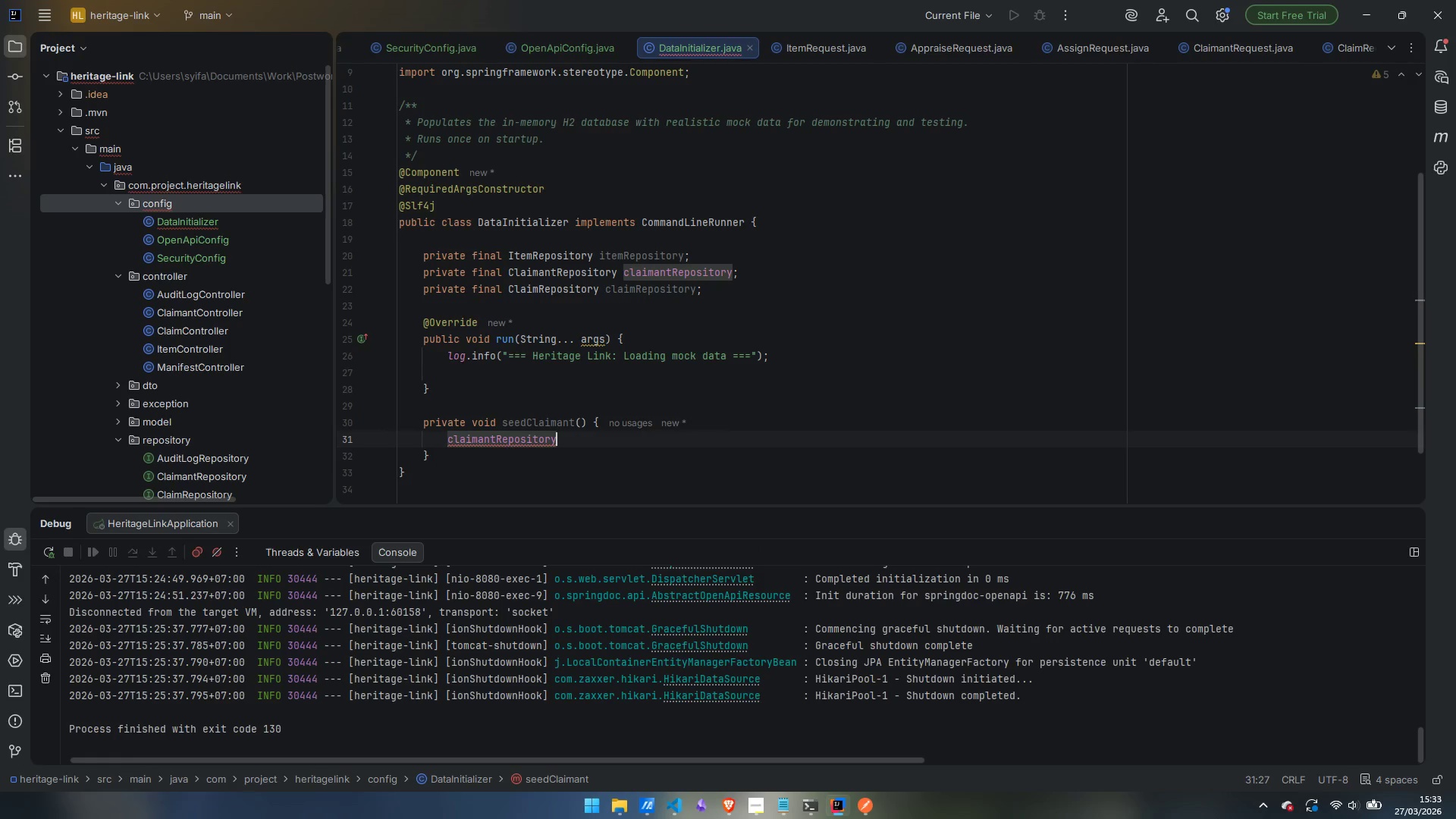 
type(.save)
 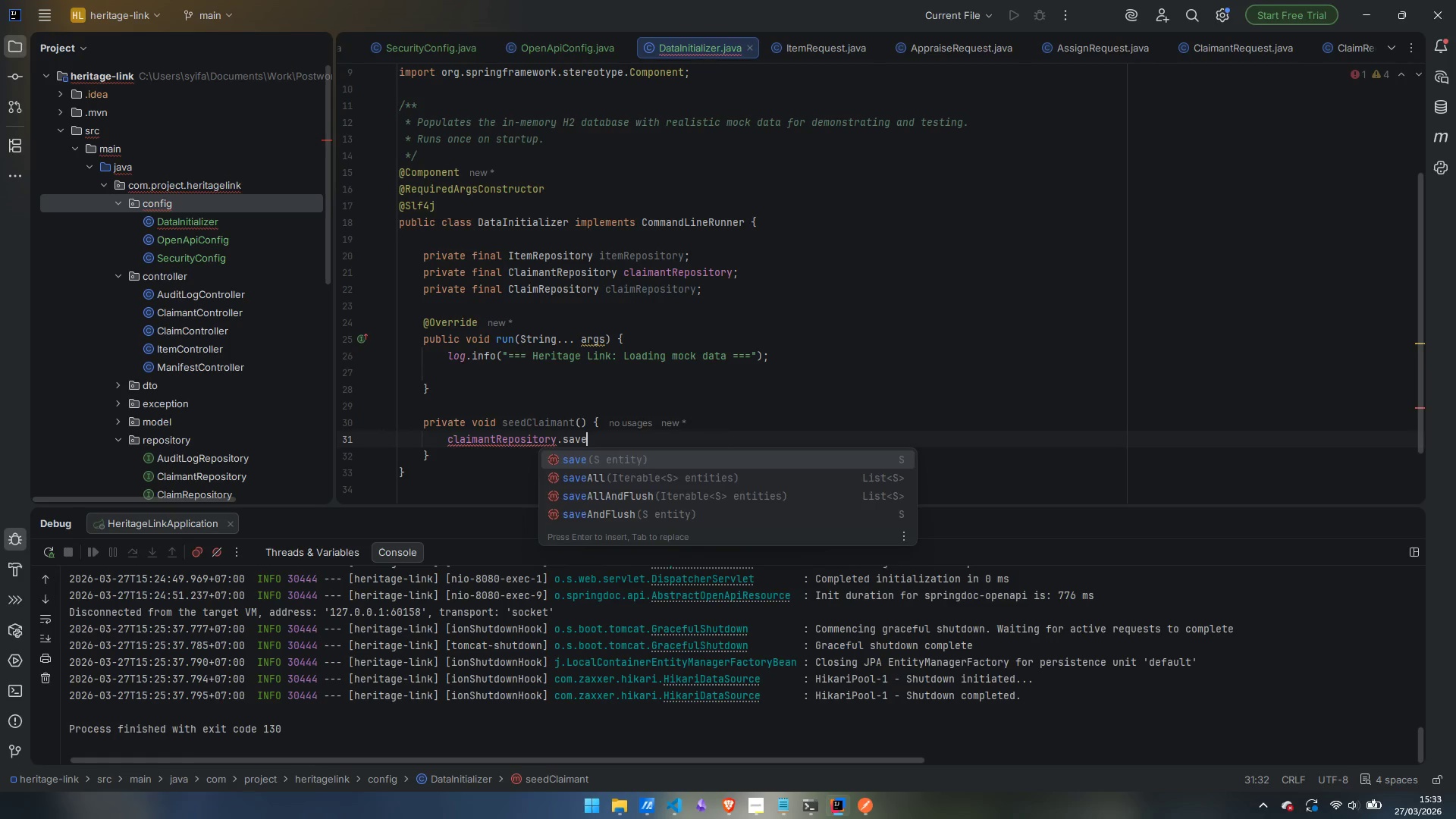 
key(Enter)
 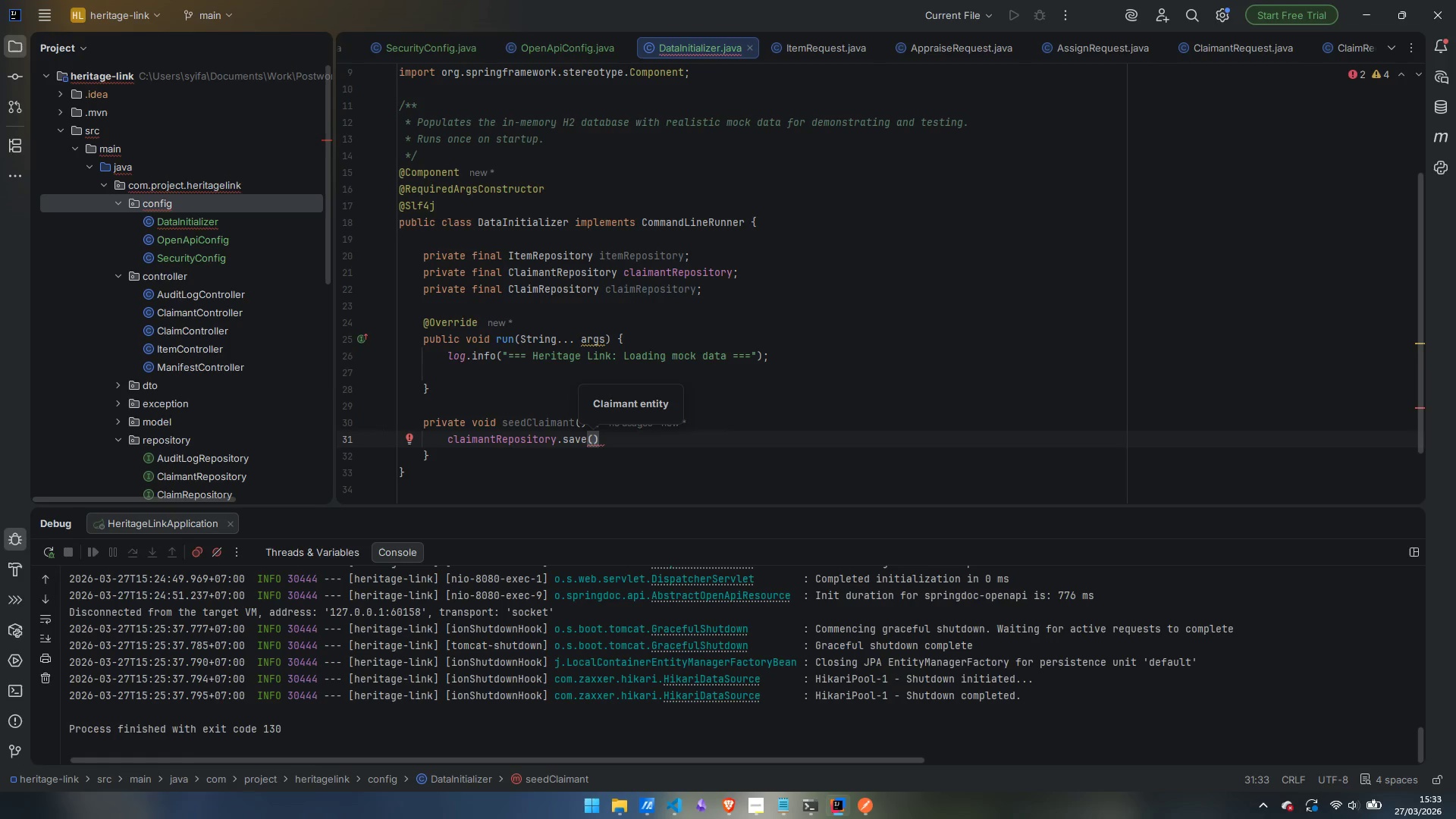 
type(Cla)
 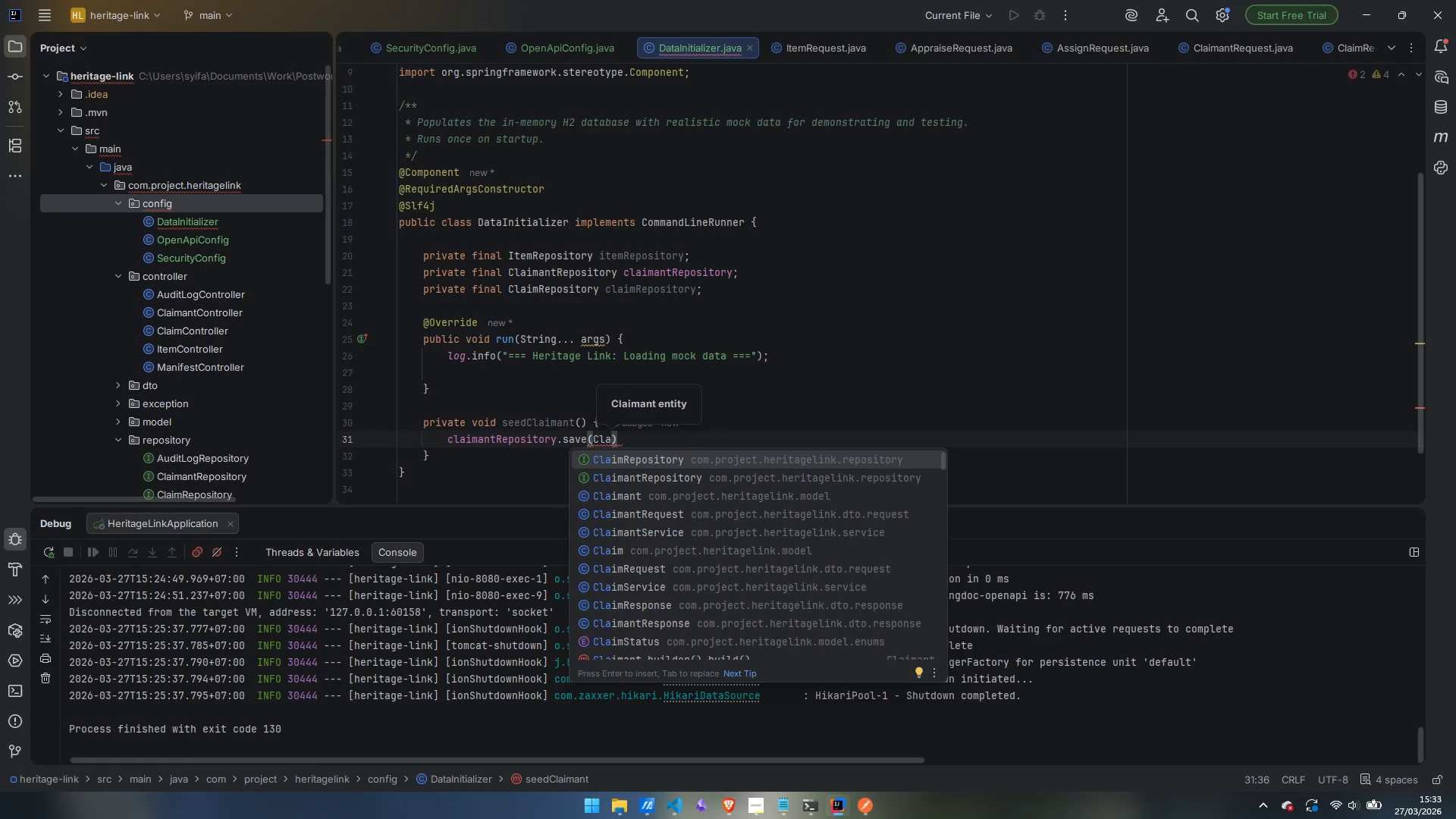 
key(ArrowDown)
 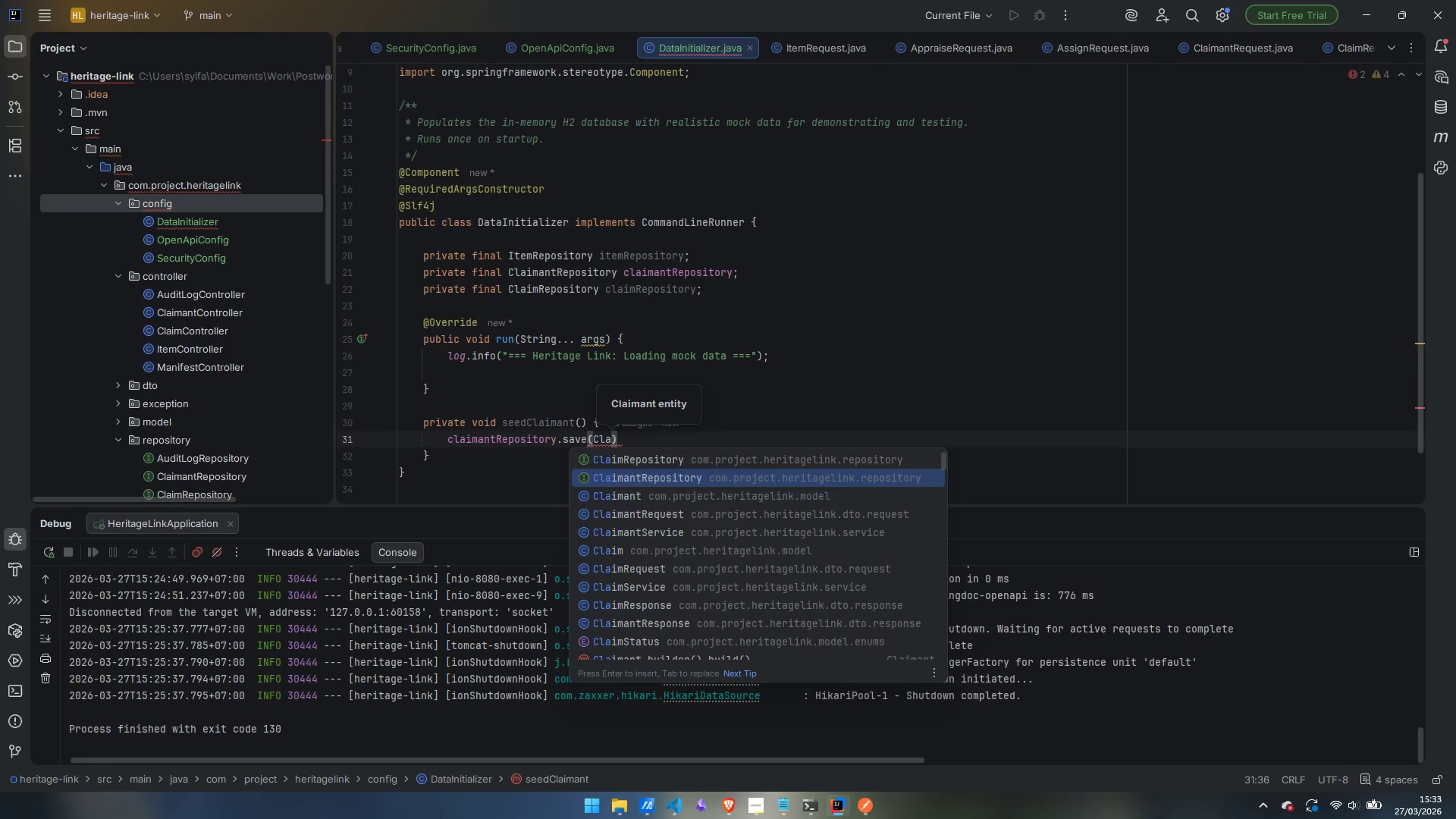 
key(ArrowDown)
 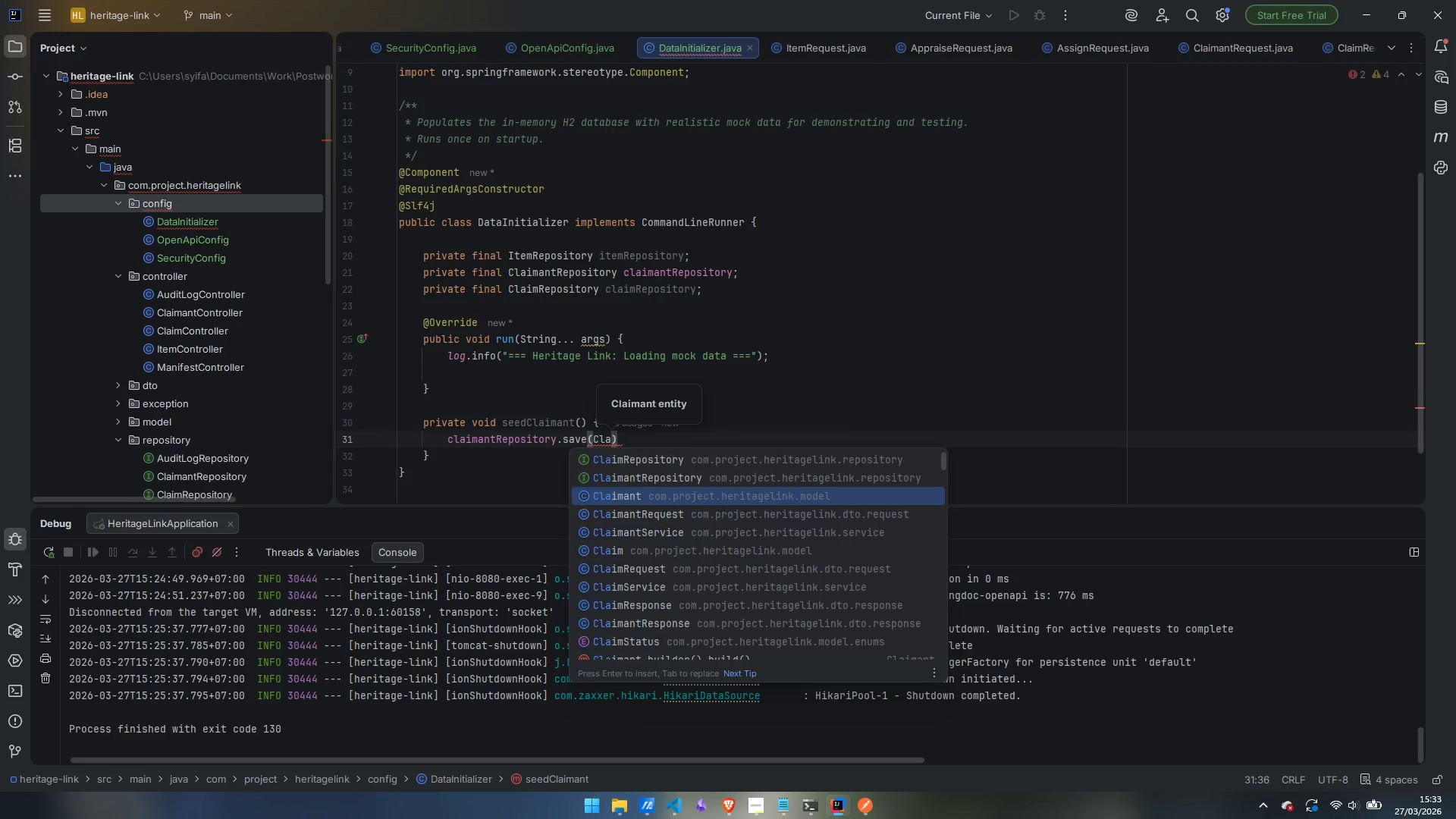 
key(Enter)
 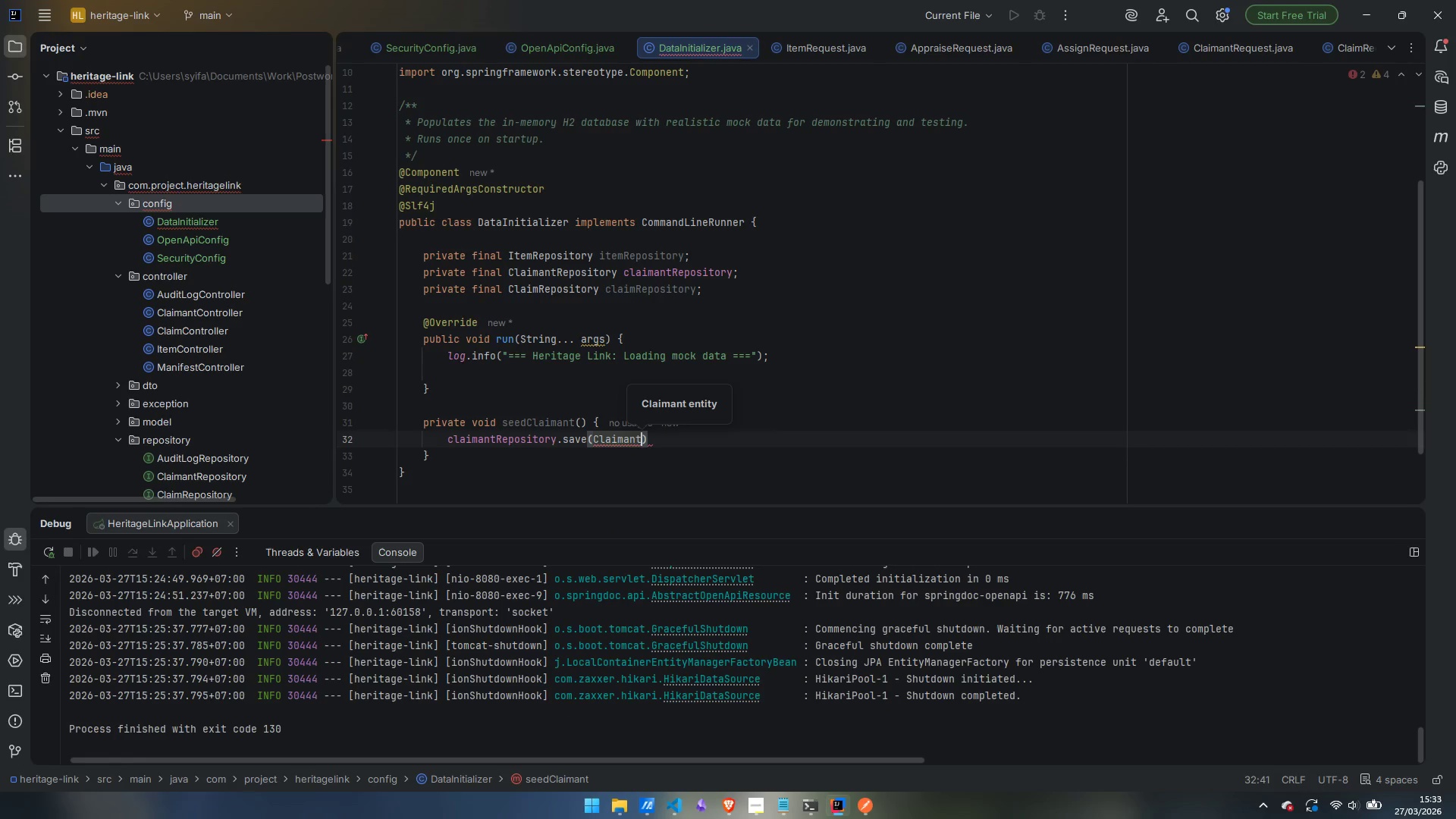 
type(.bui)
 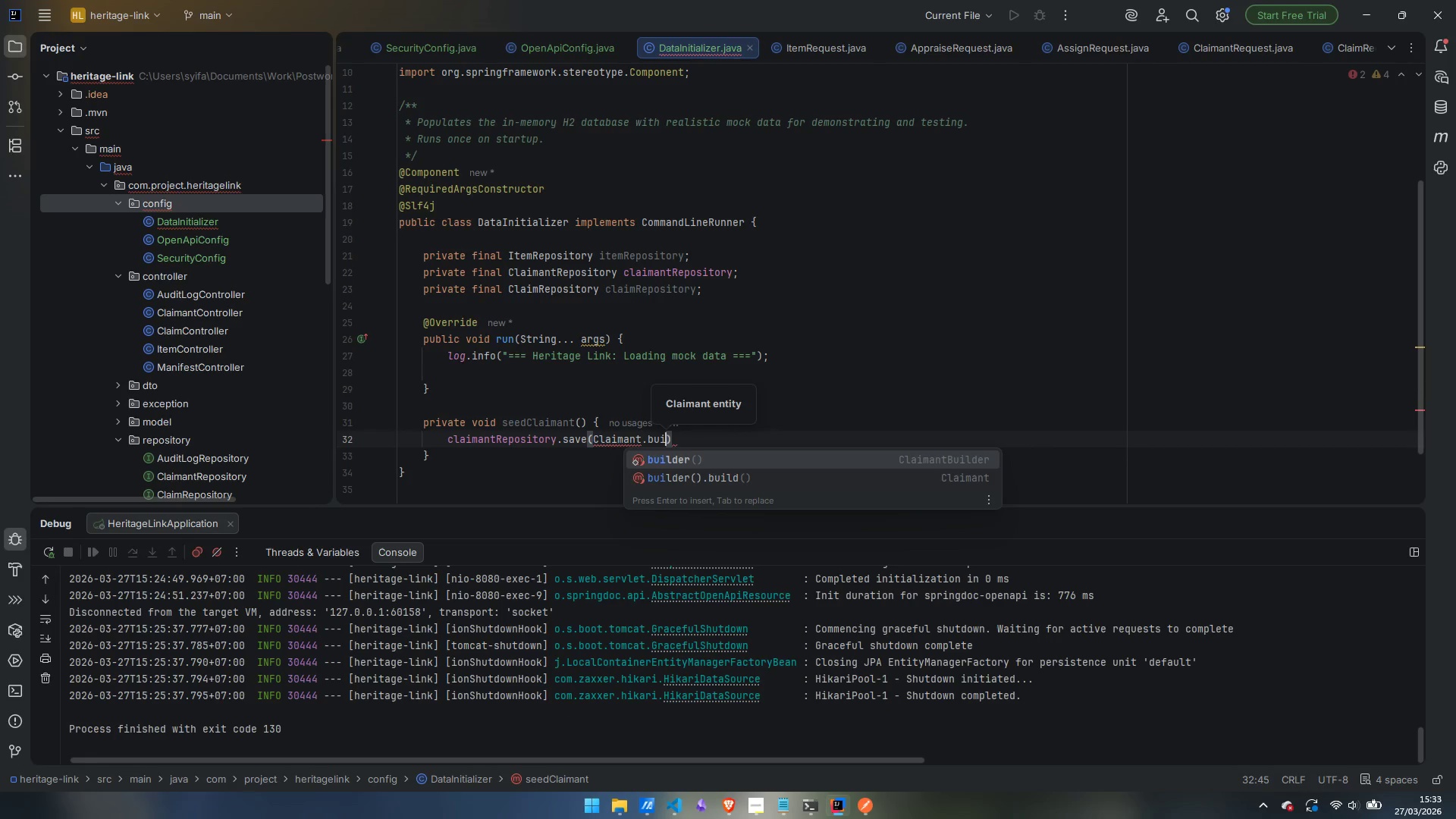 
key(Enter)
 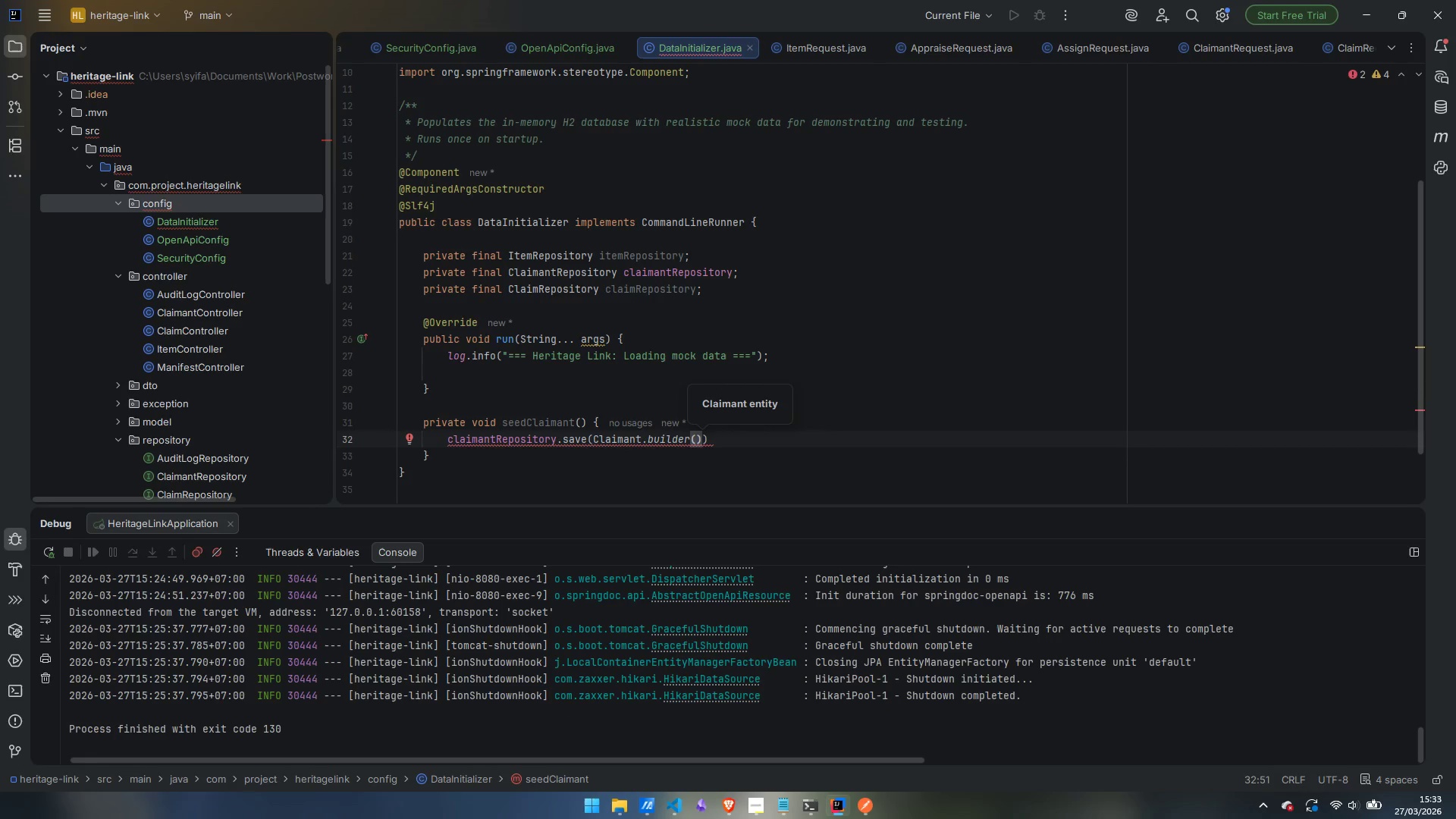 
key(Enter)
 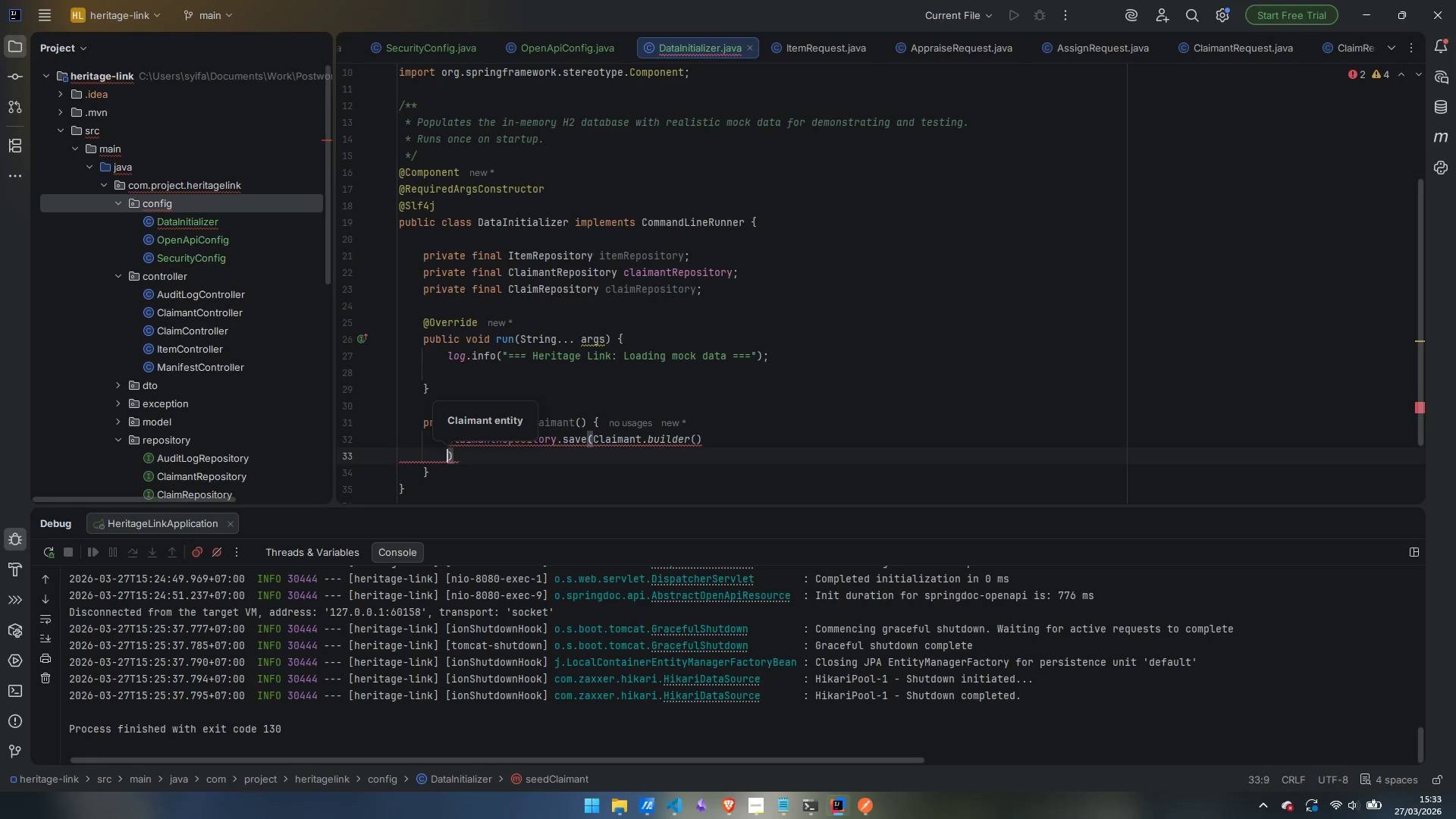 
key(Control+ControlLeft)
 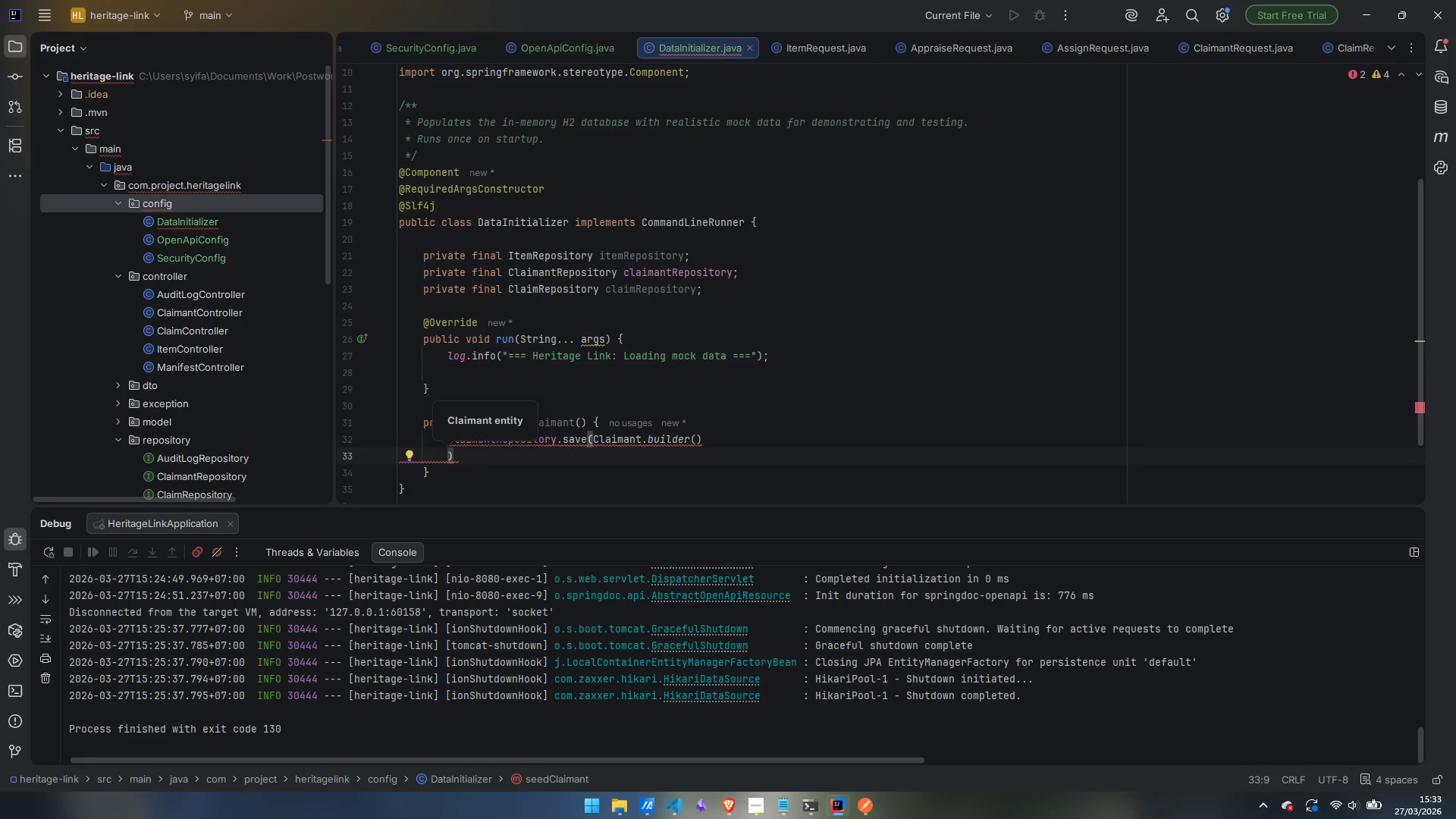 
key(Control+Z)
 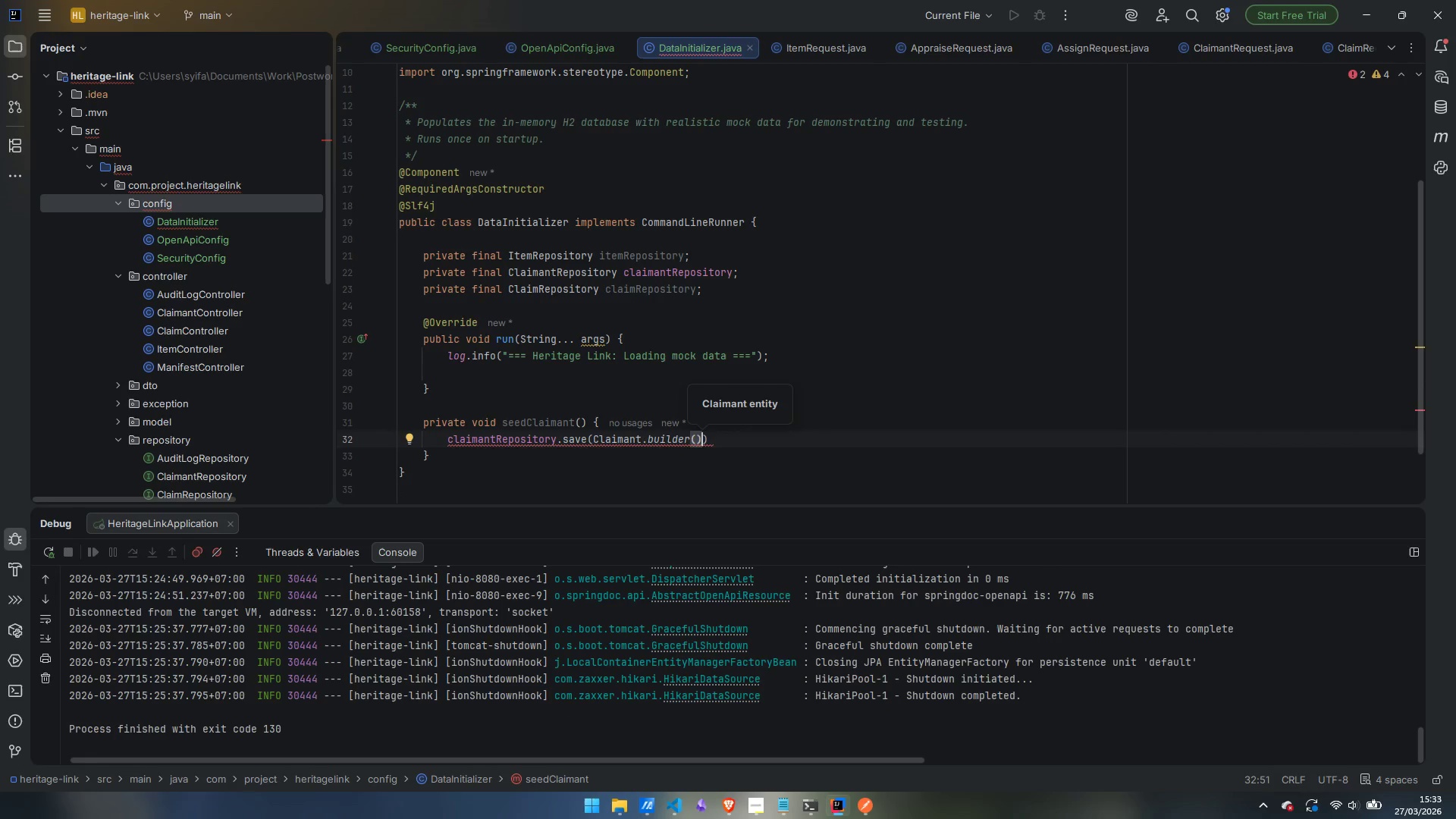 
key(Period)
 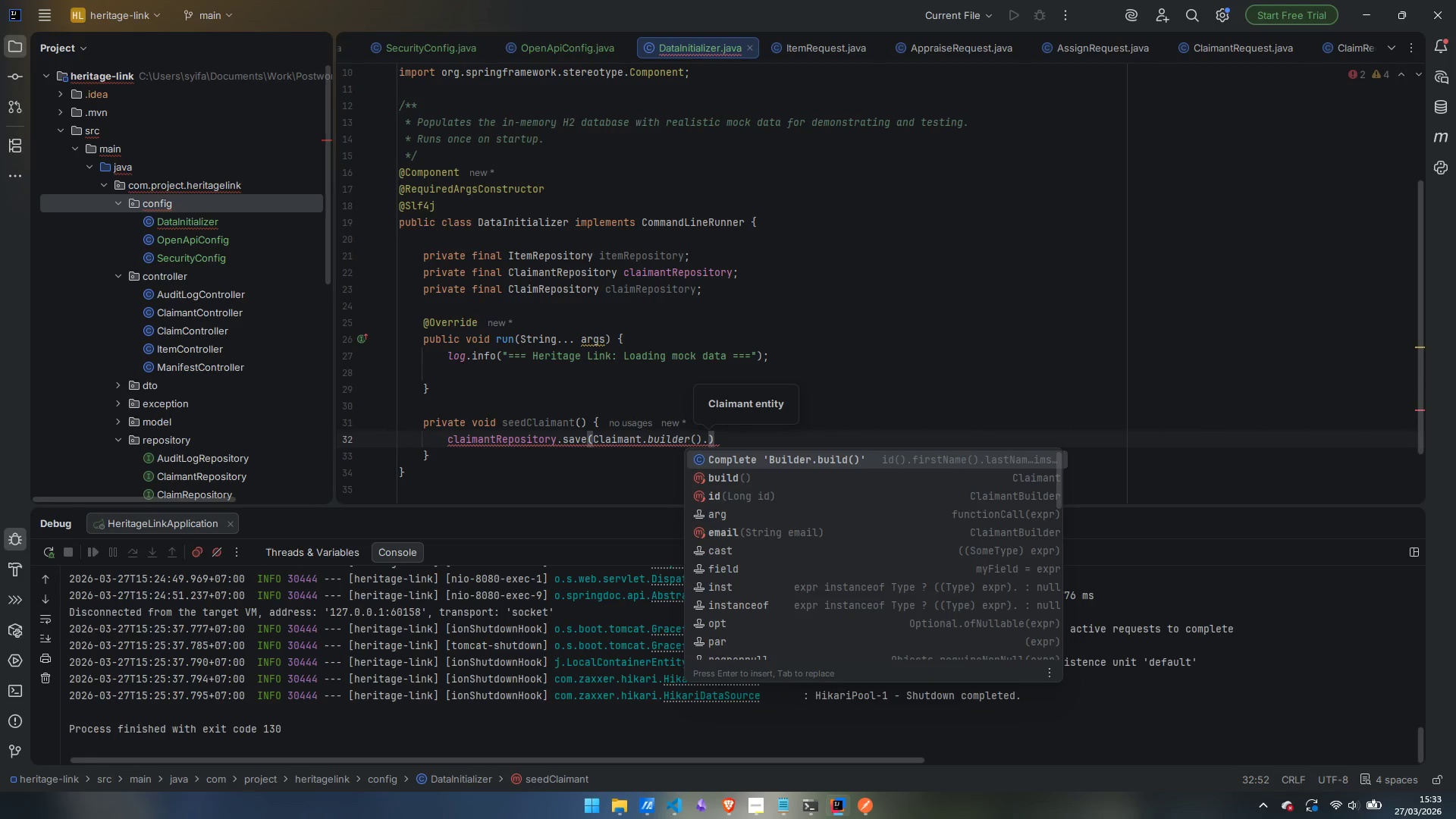 
key(F)
 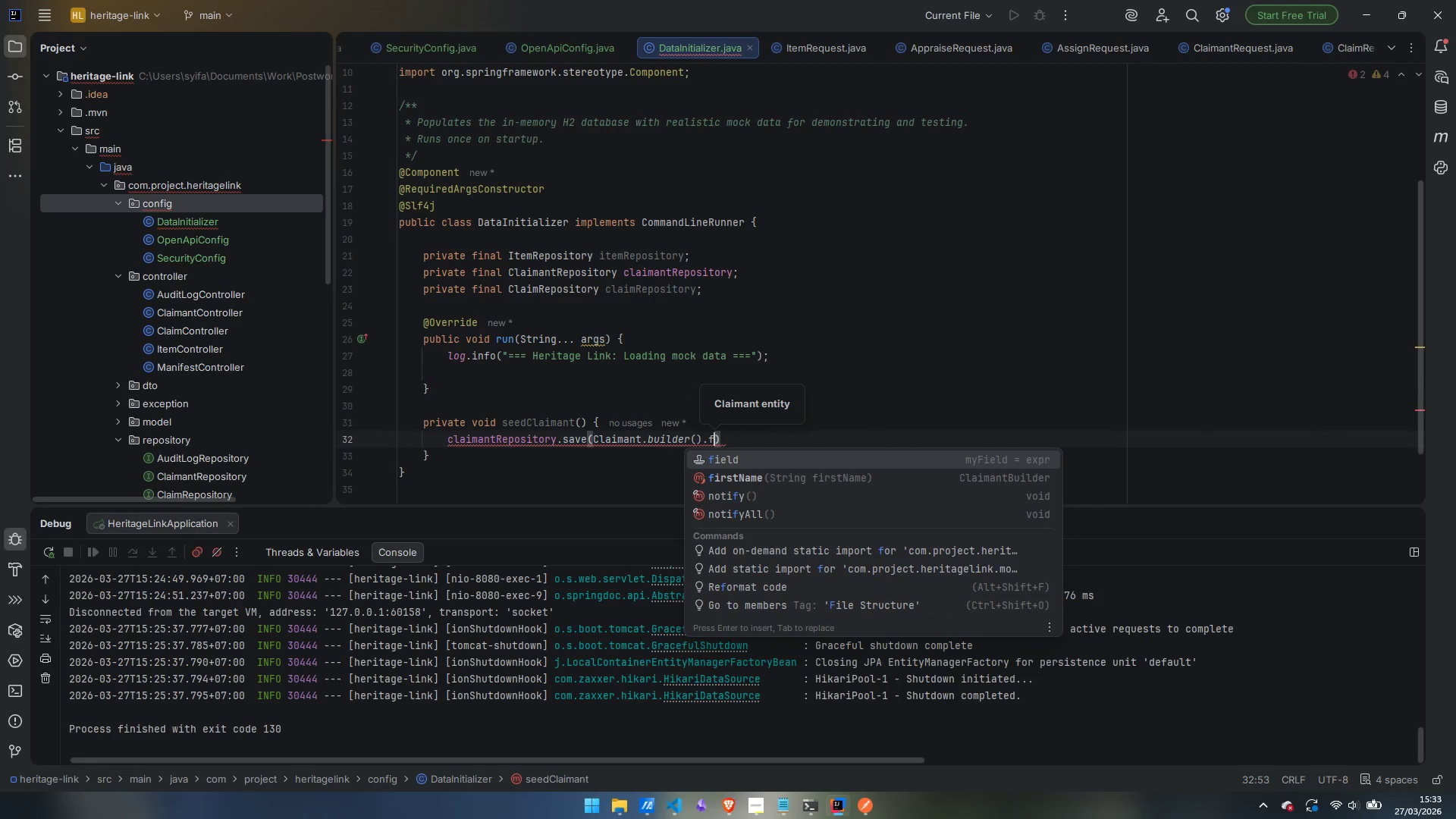 
key(ArrowDown)
 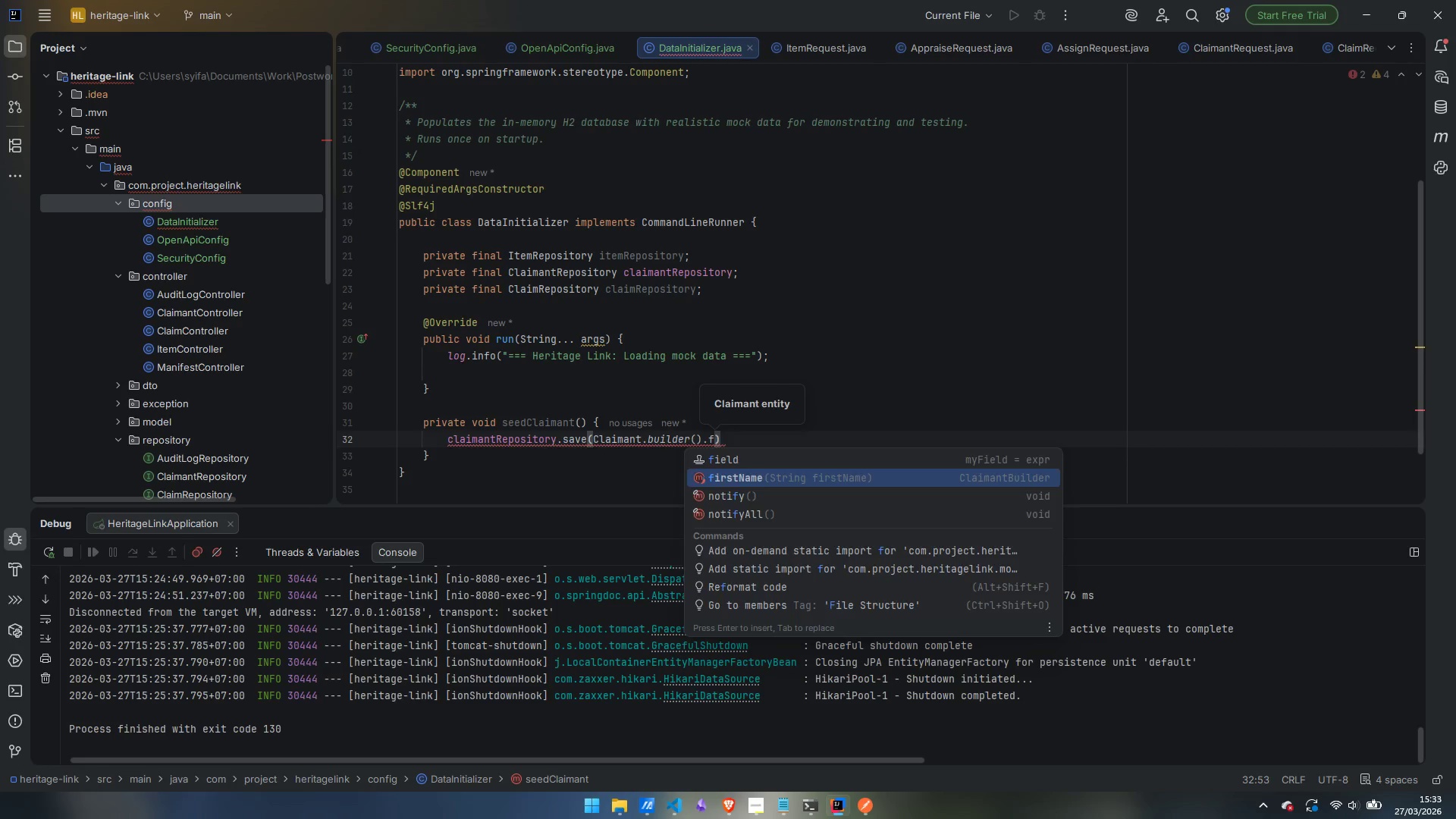 
key(Enter)
 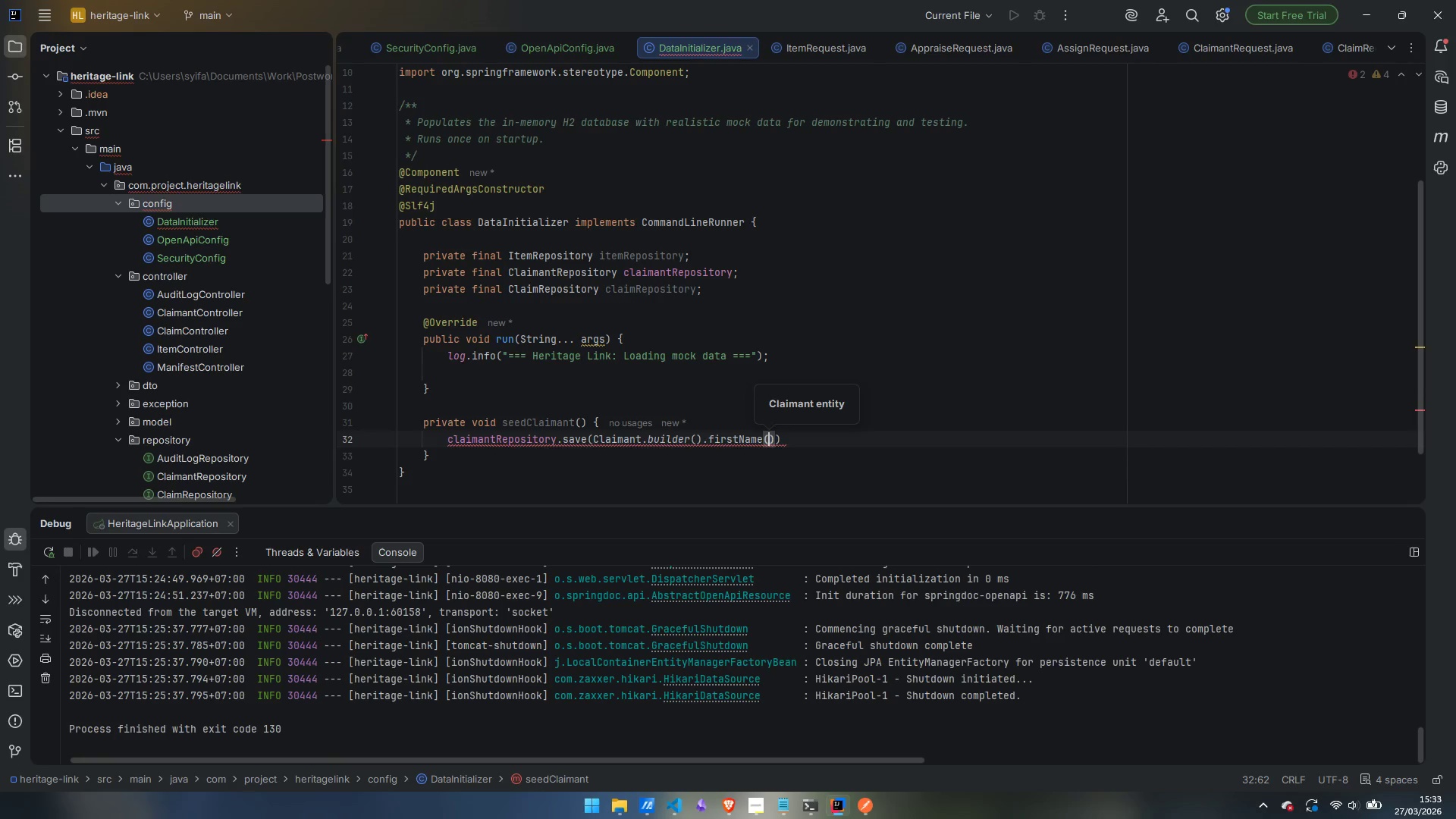 
key(Control+ArrowLeft)
 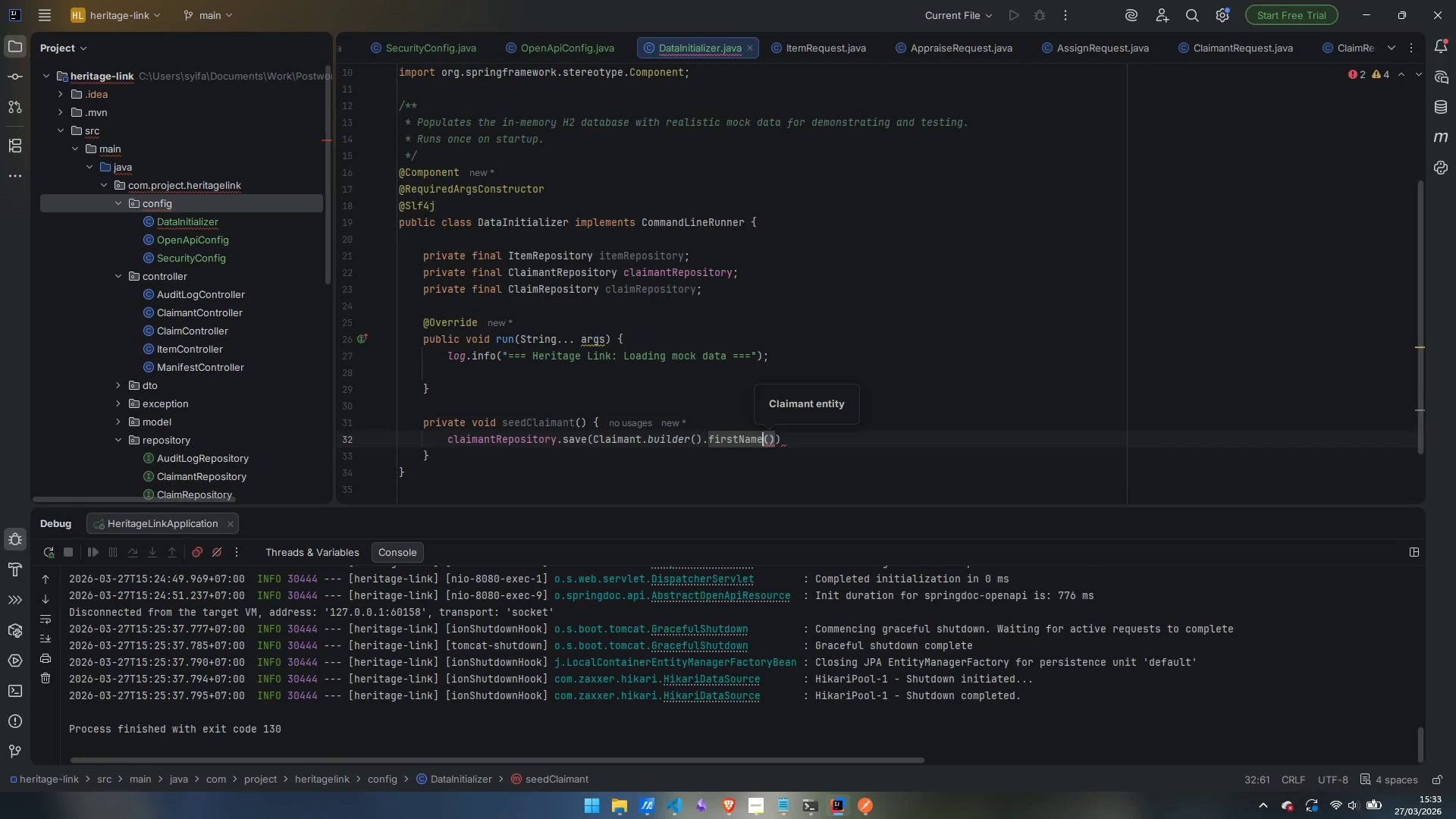 
key(Control+ArrowLeft)
 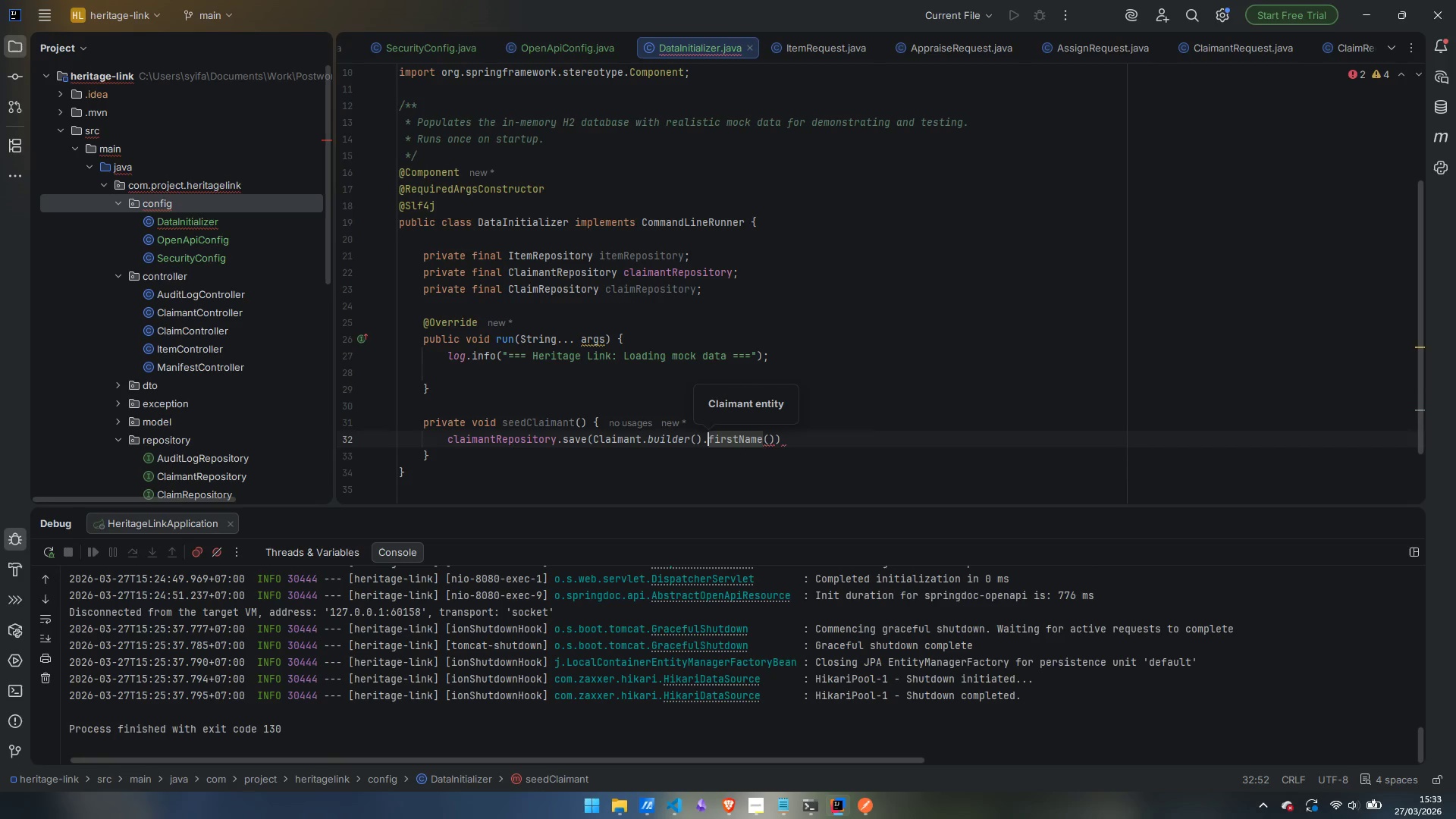 
key(ArrowLeft)
 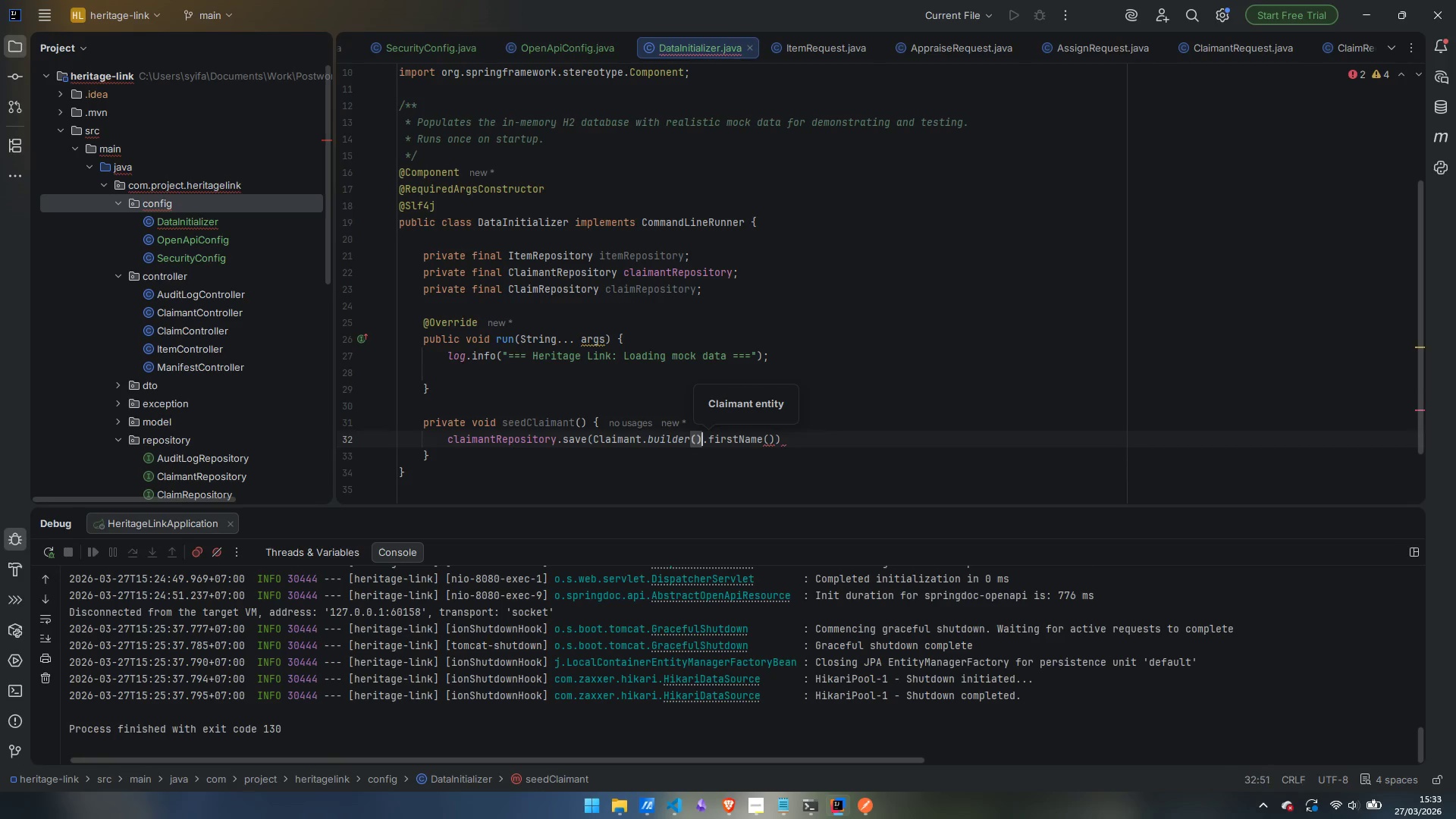 
key(Enter)
 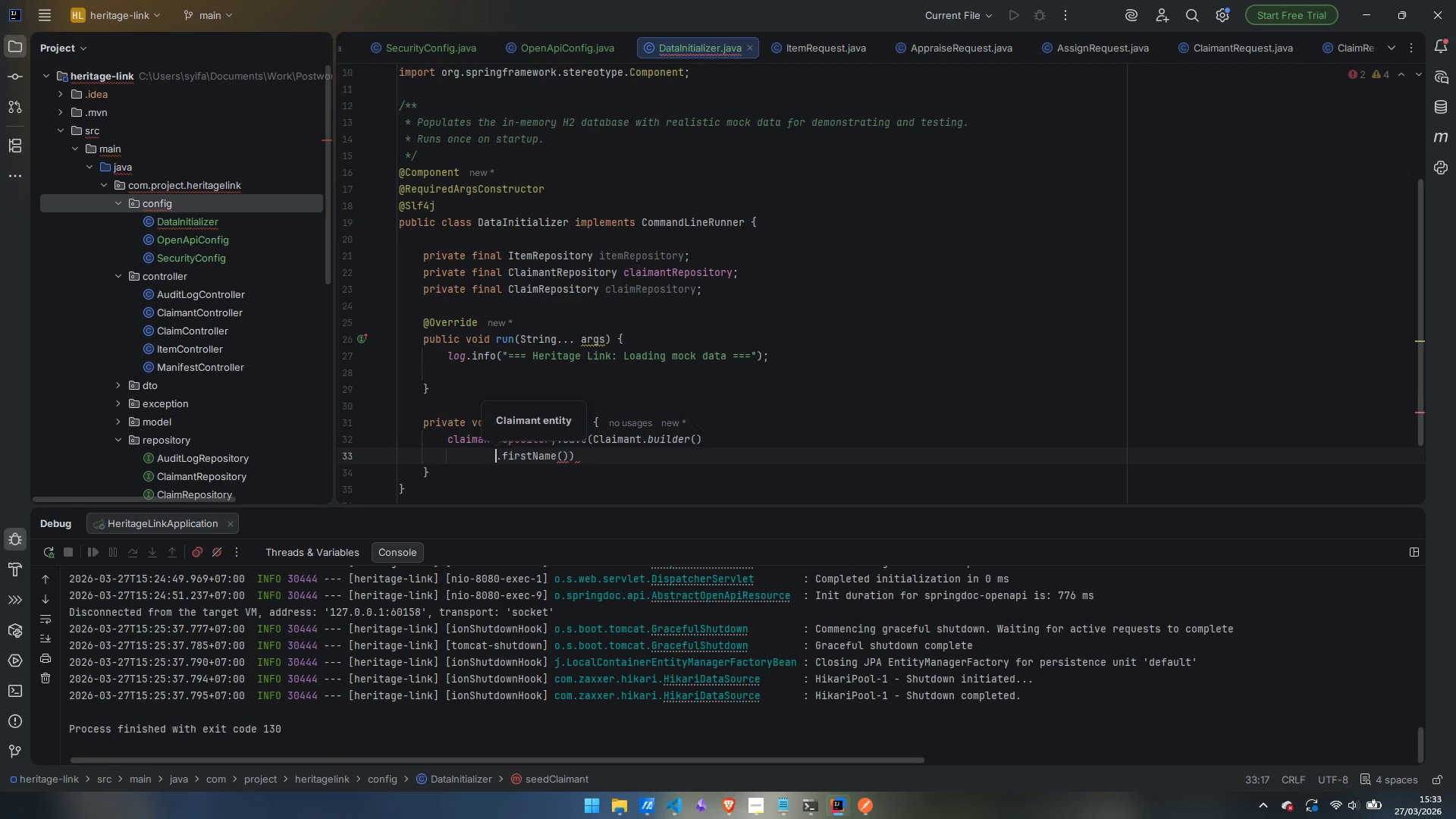 
key(Control+ArrowRight)
 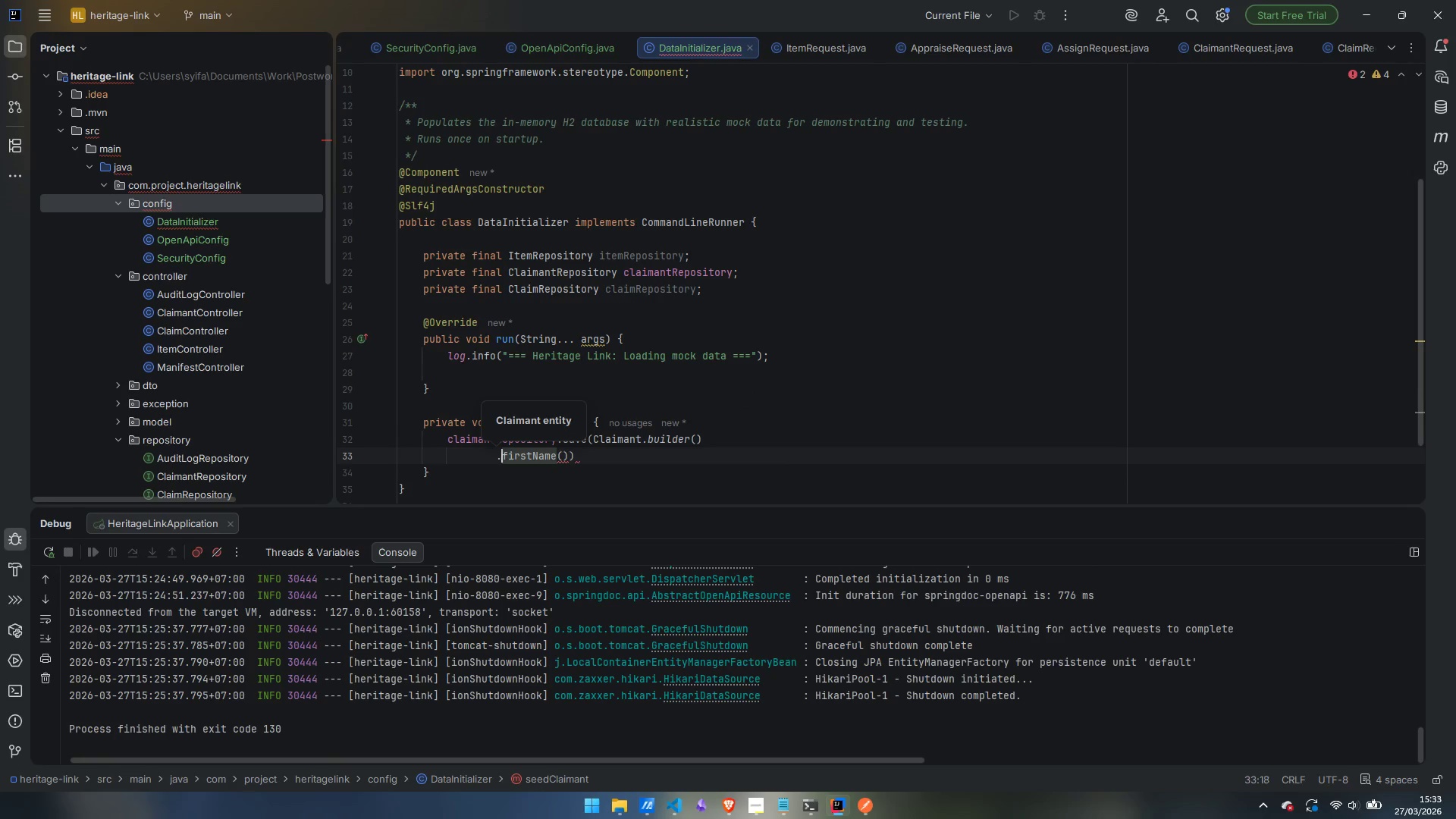 
key(Control+ArrowRight)
 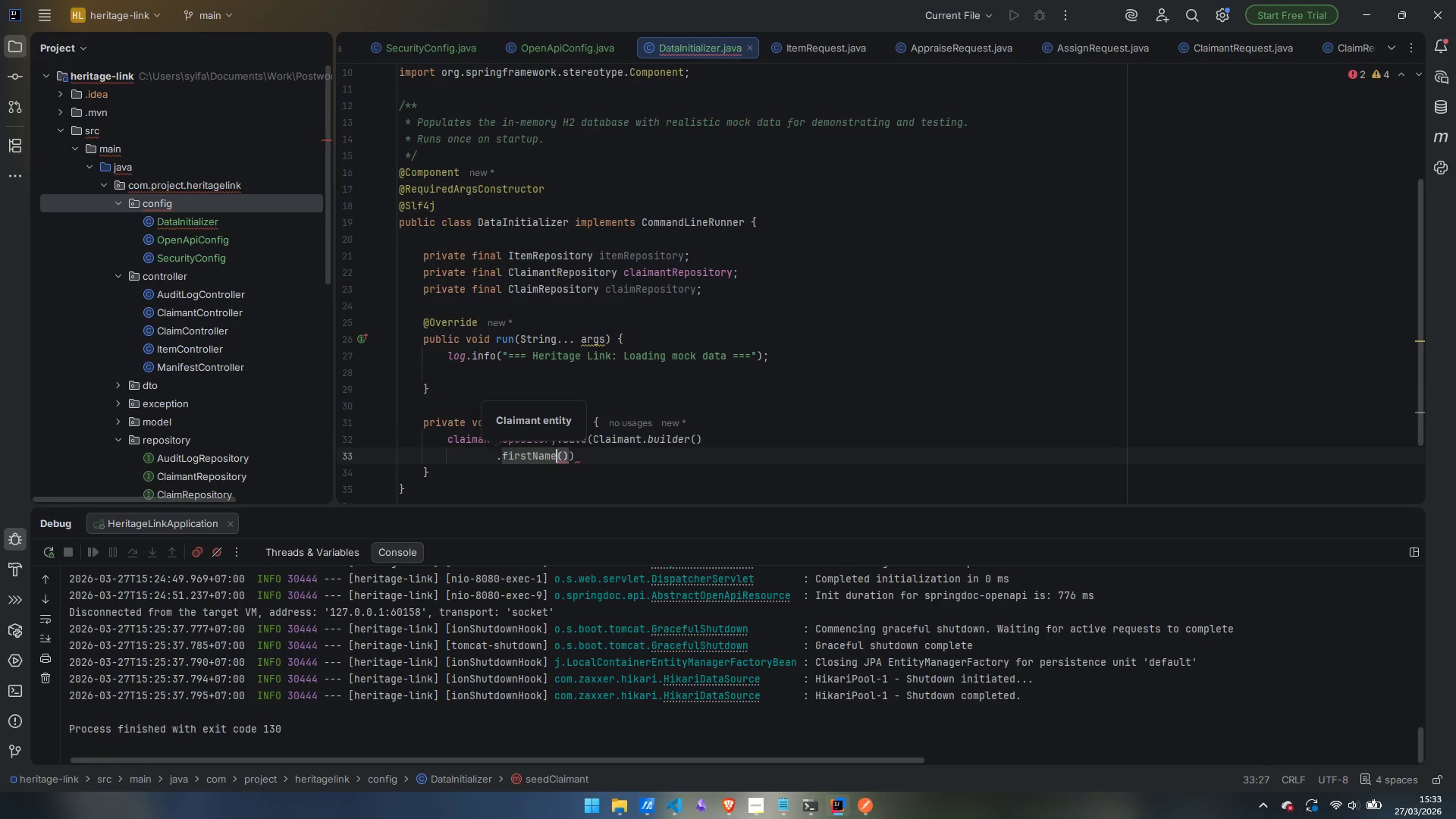 
key(ArrowRight)
 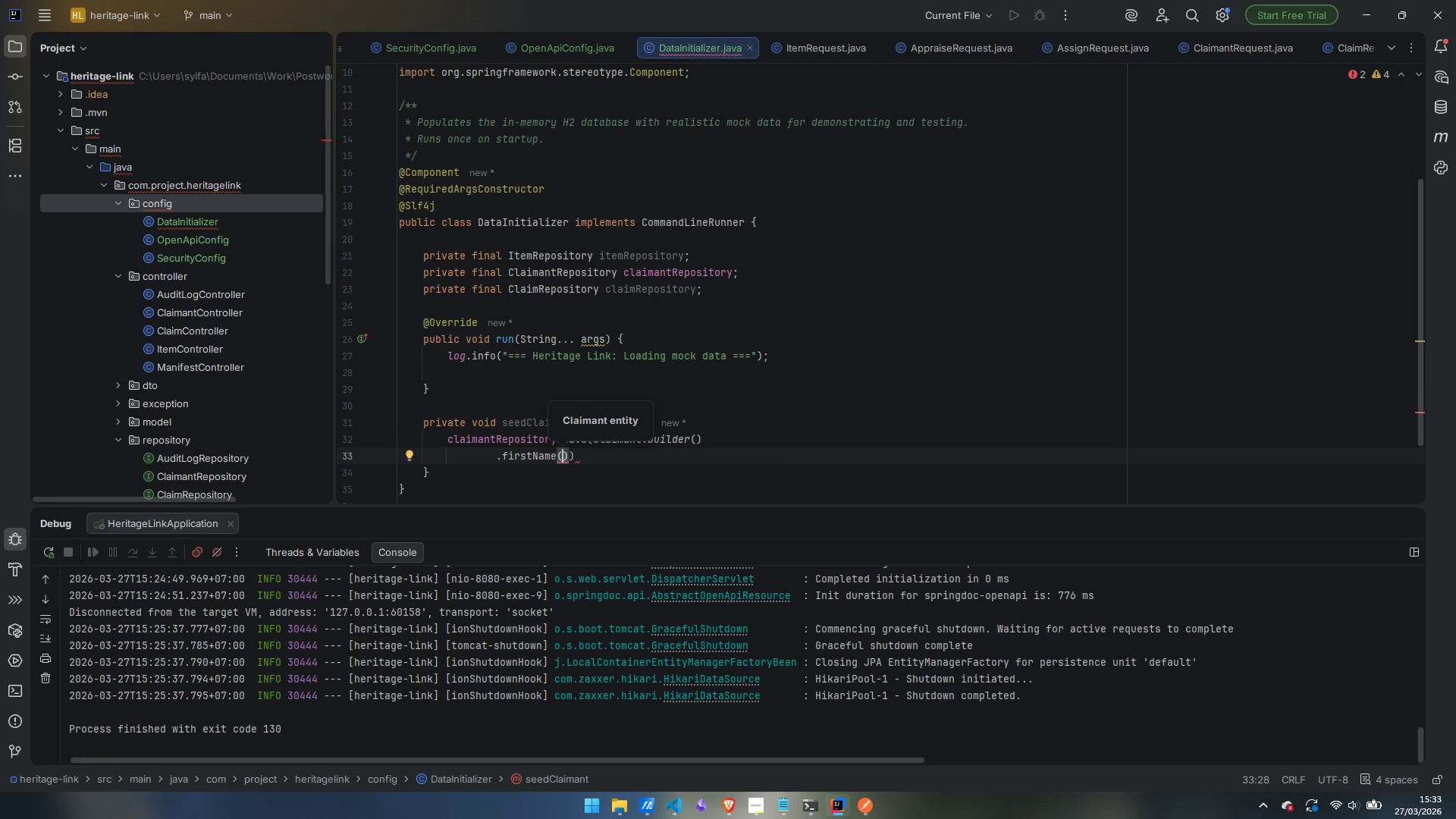 
type("Margaret)
 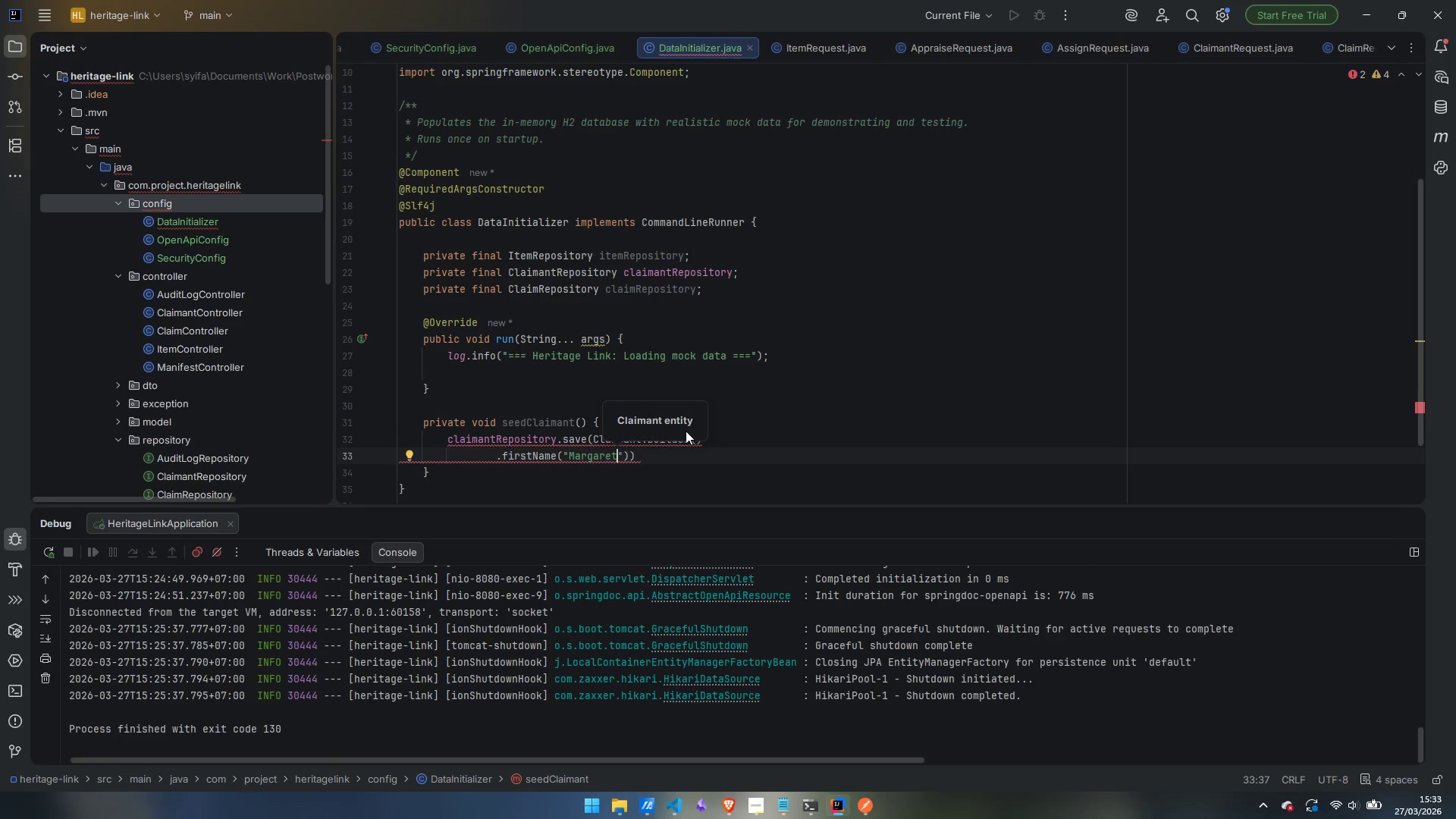 
key(ArrowRight)
 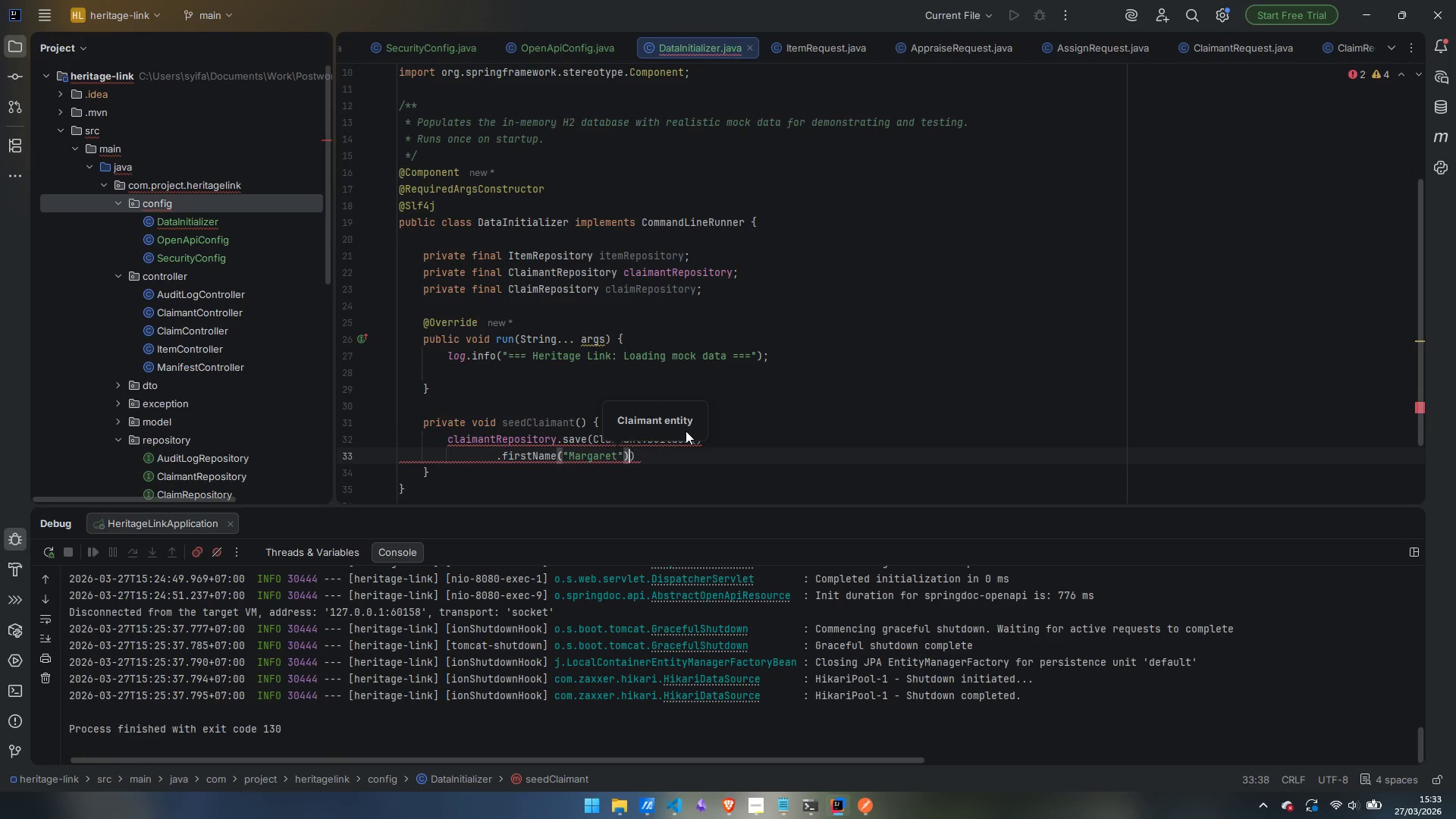 
key(ArrowRight)
 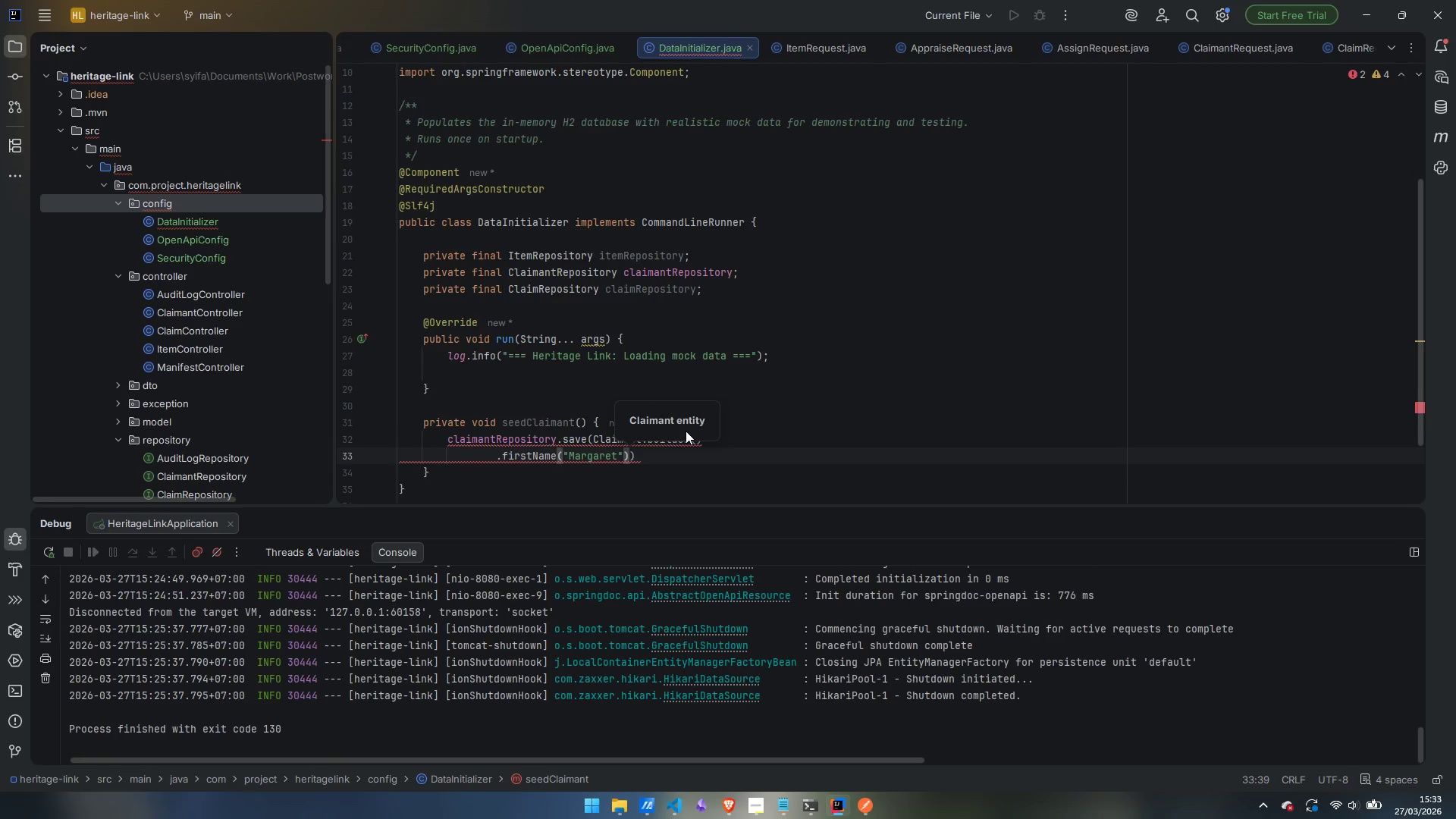 
type(.las)
 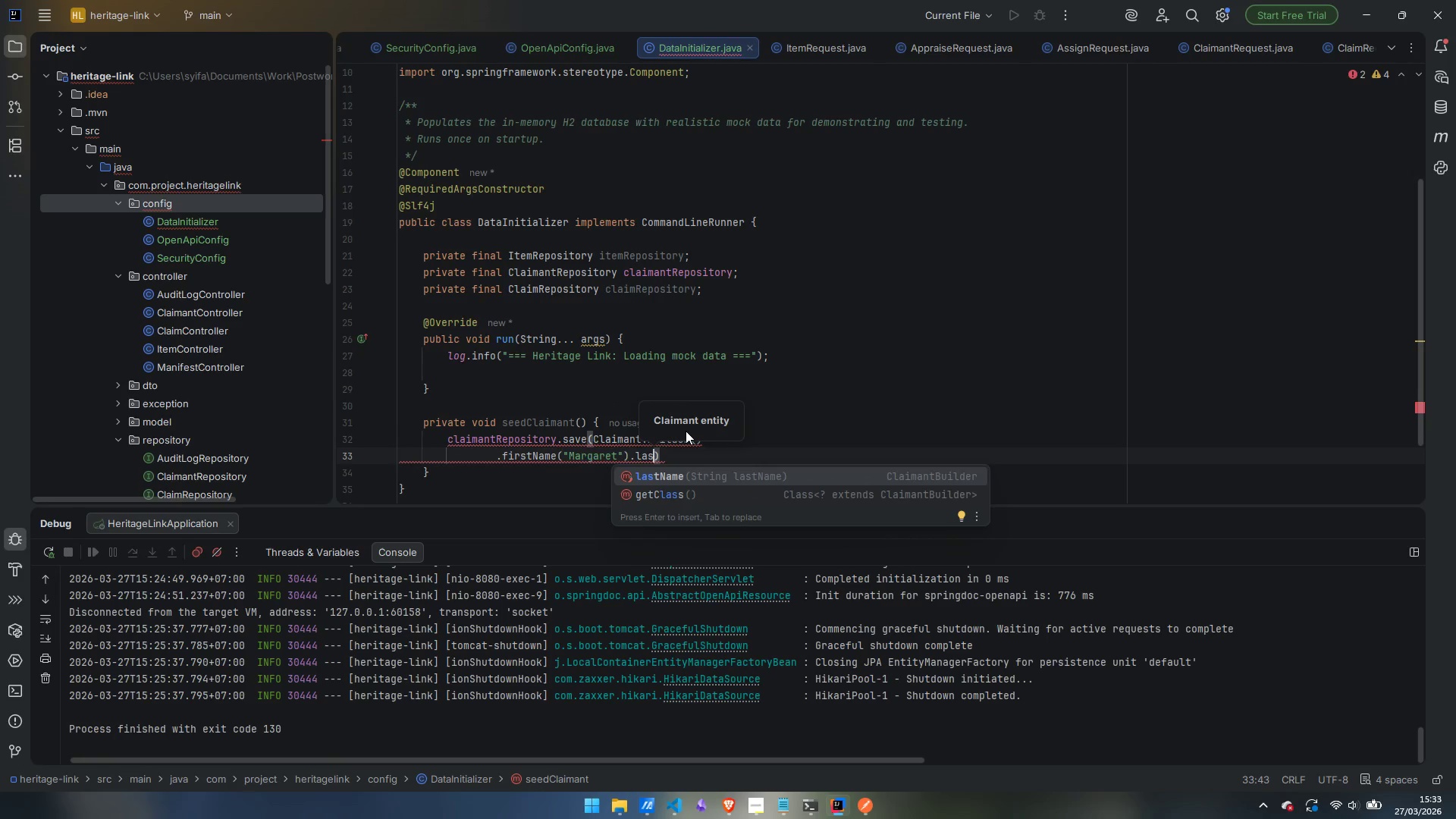 
key(Enter)
 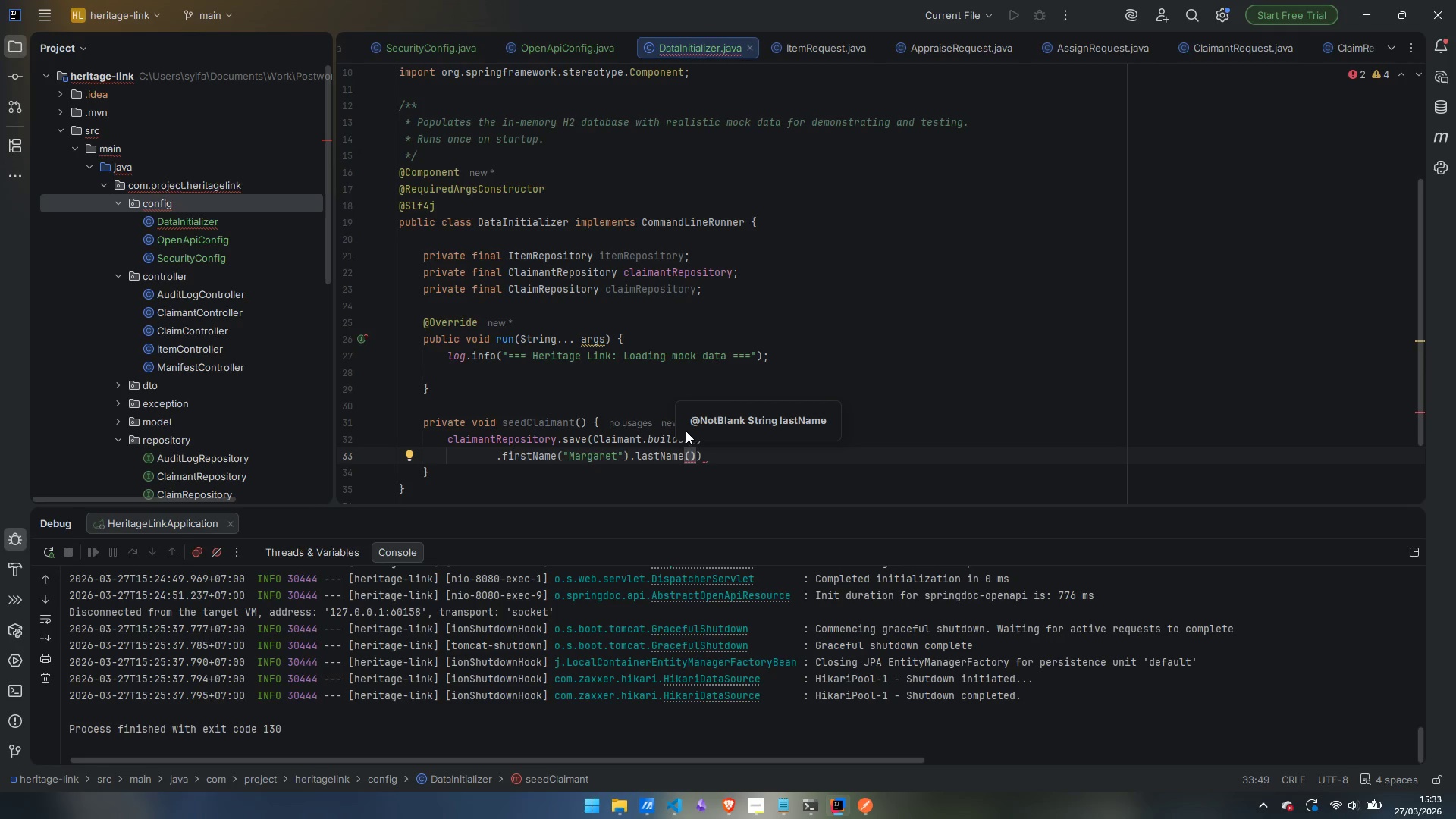 
type("Siu)
key(Backspace)
key(Backspace)
type(ullivan)
 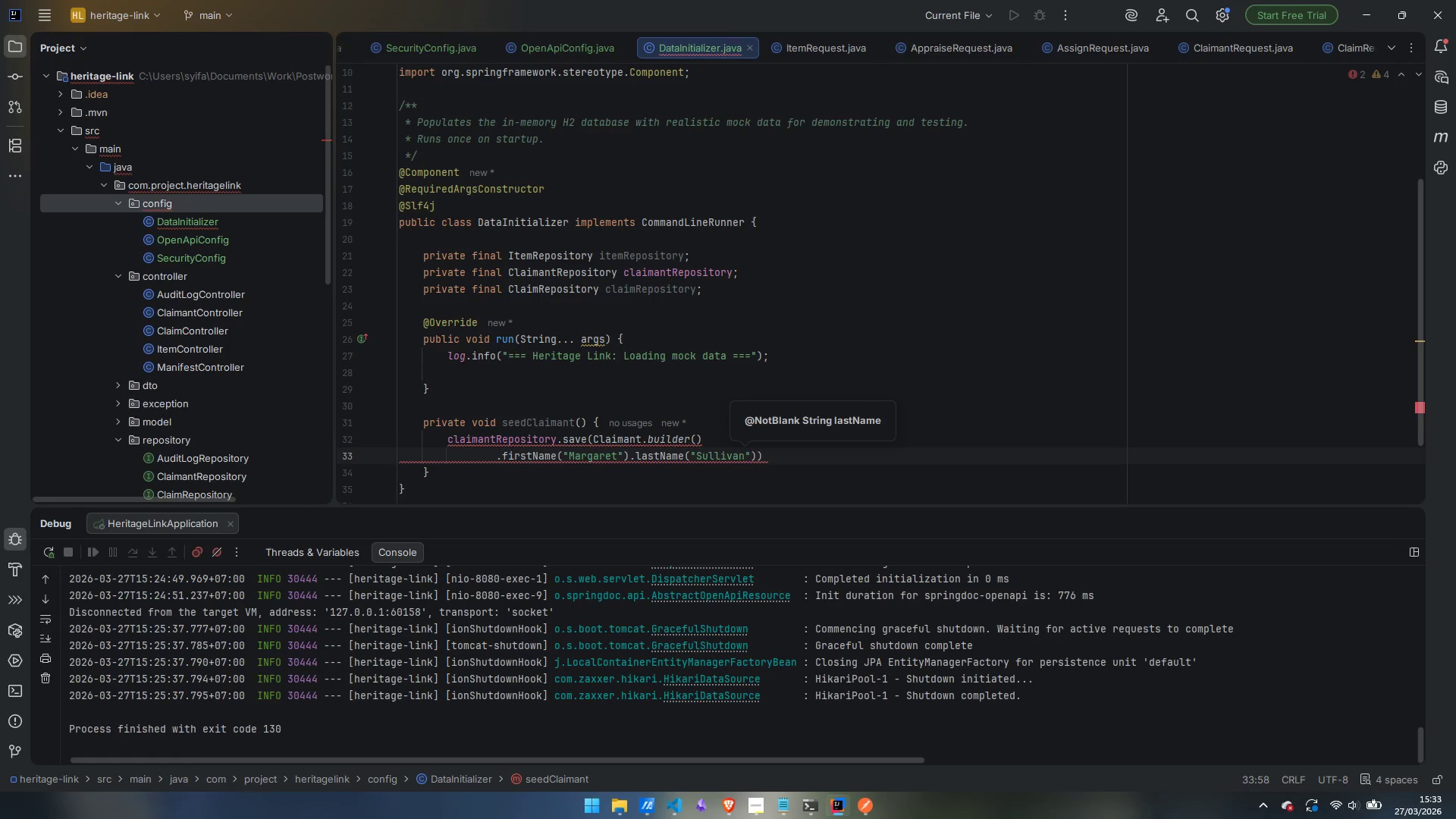 
key(ArrowRight)
 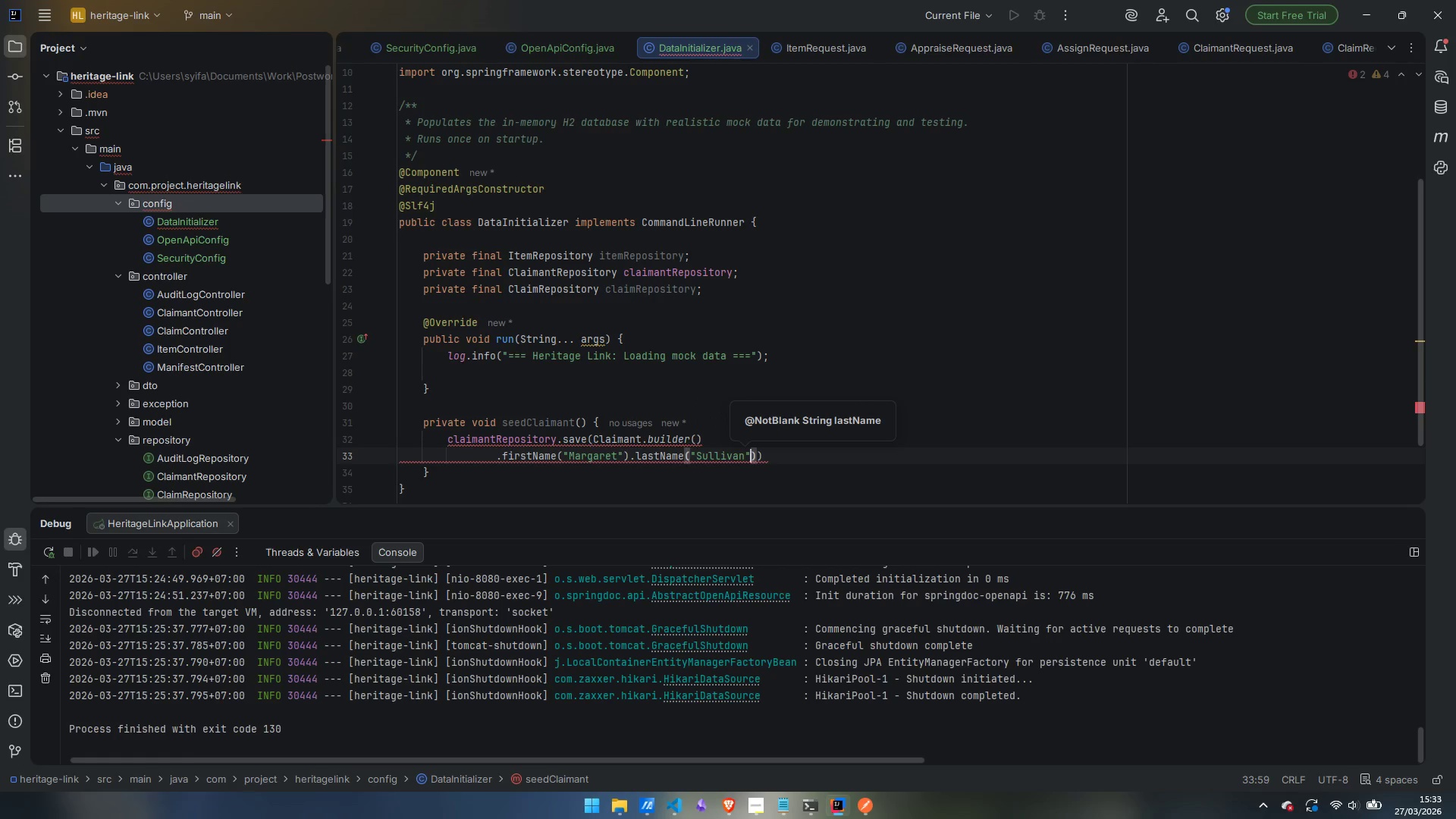 
key(ArrowRight)
 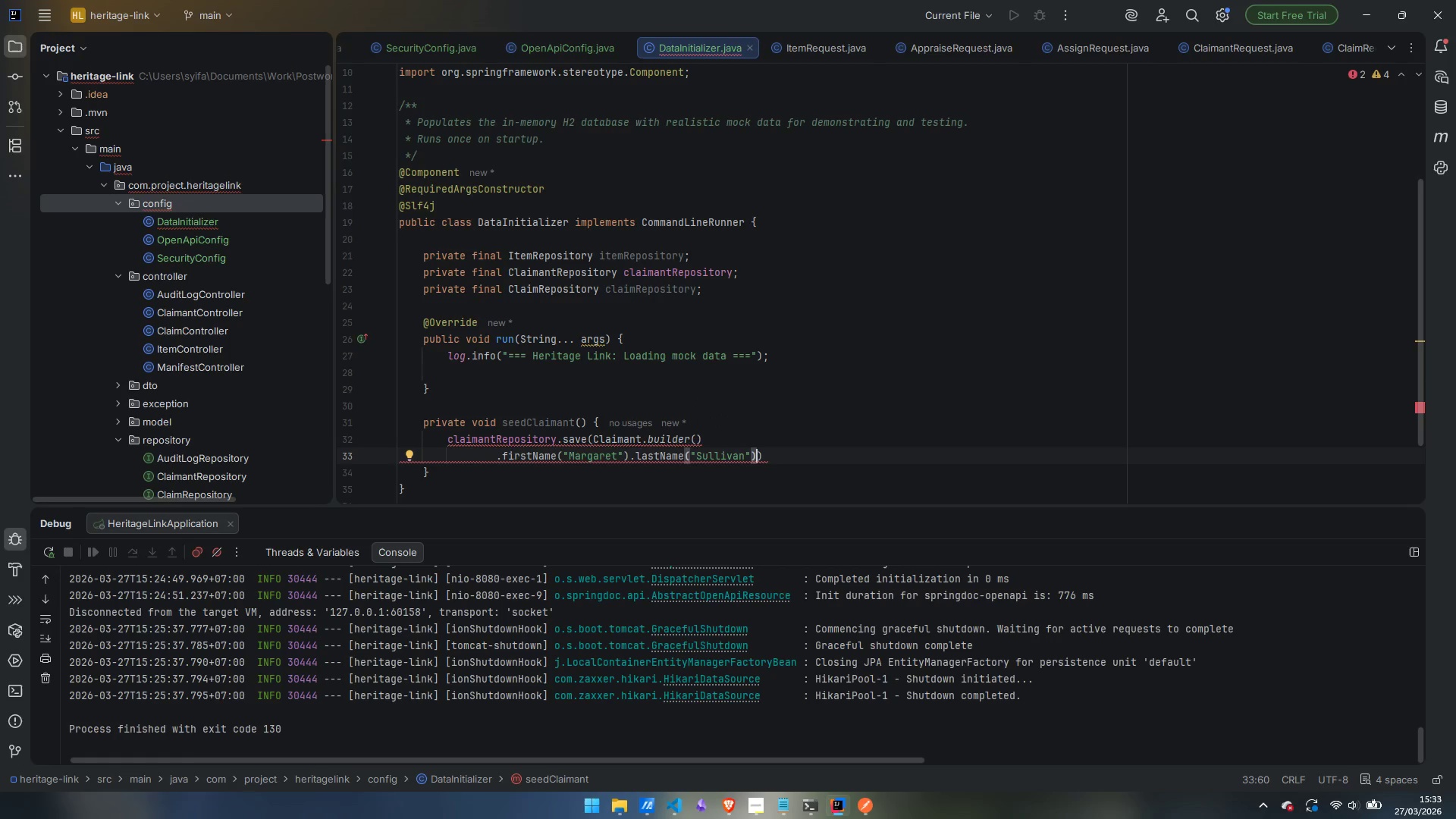 
key(Enter)
 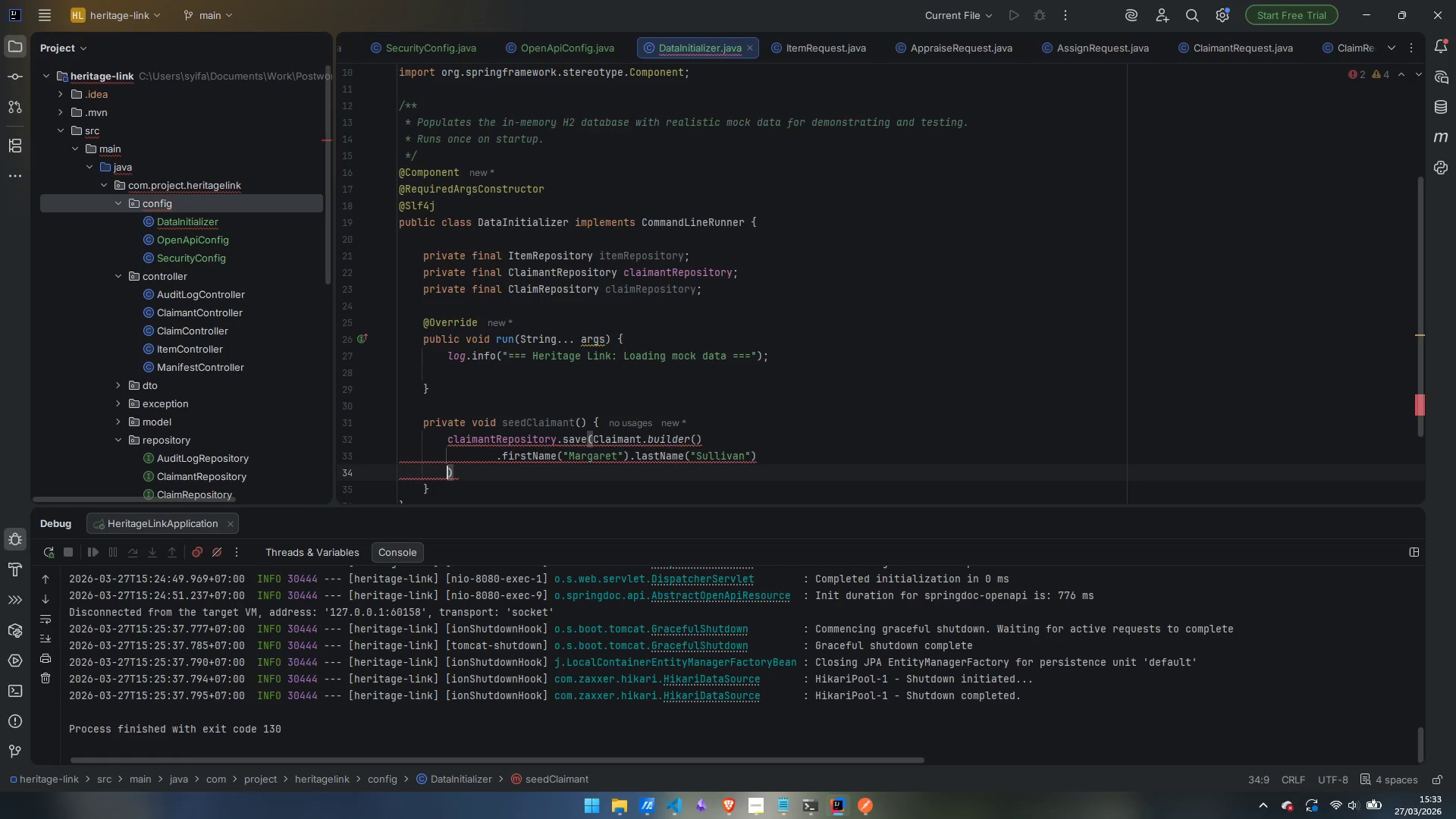 
key(Control+ControlLeft)
 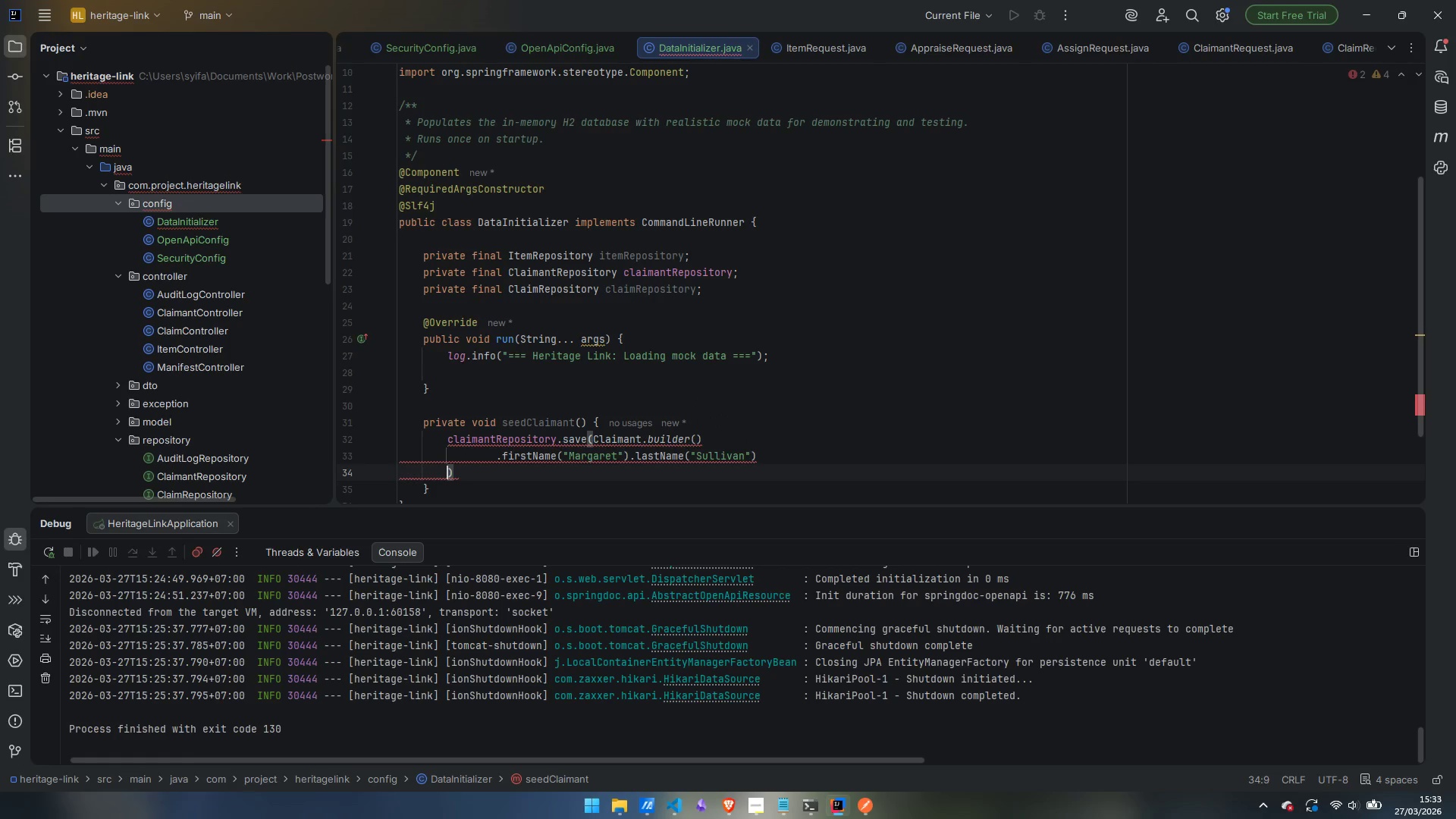 
key(Control+Z)
 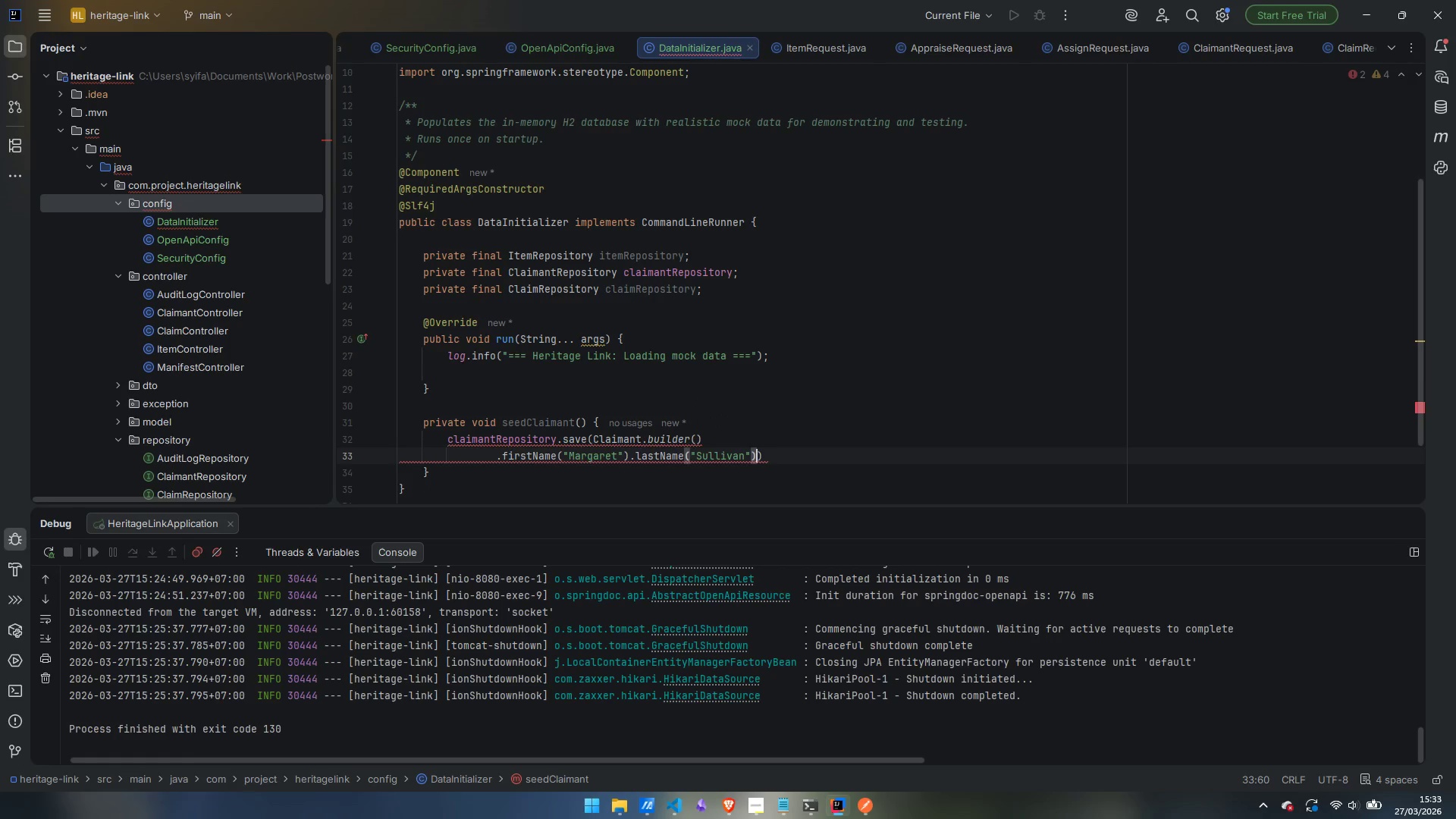 
key(Period)
 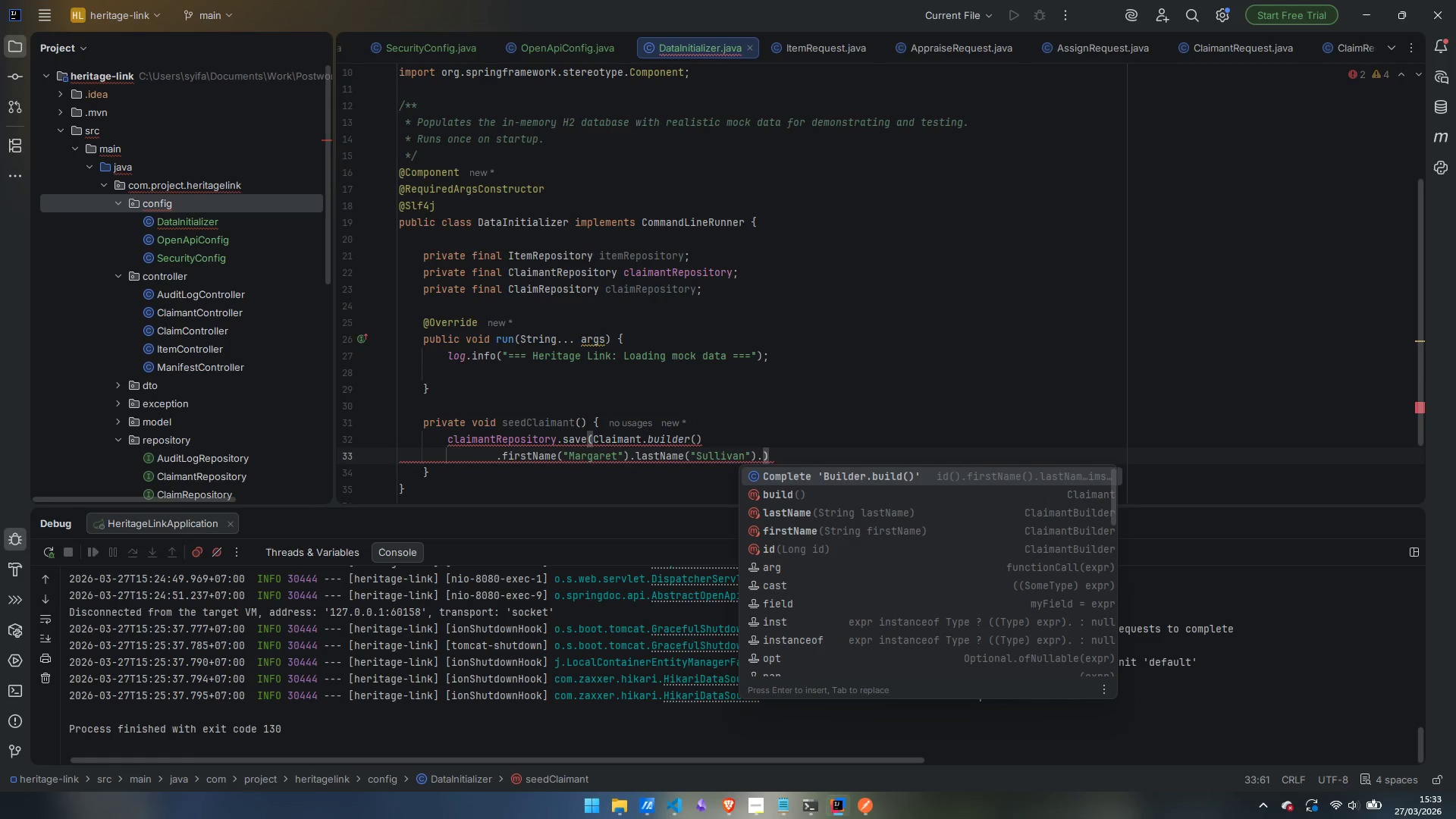 
key(E)
 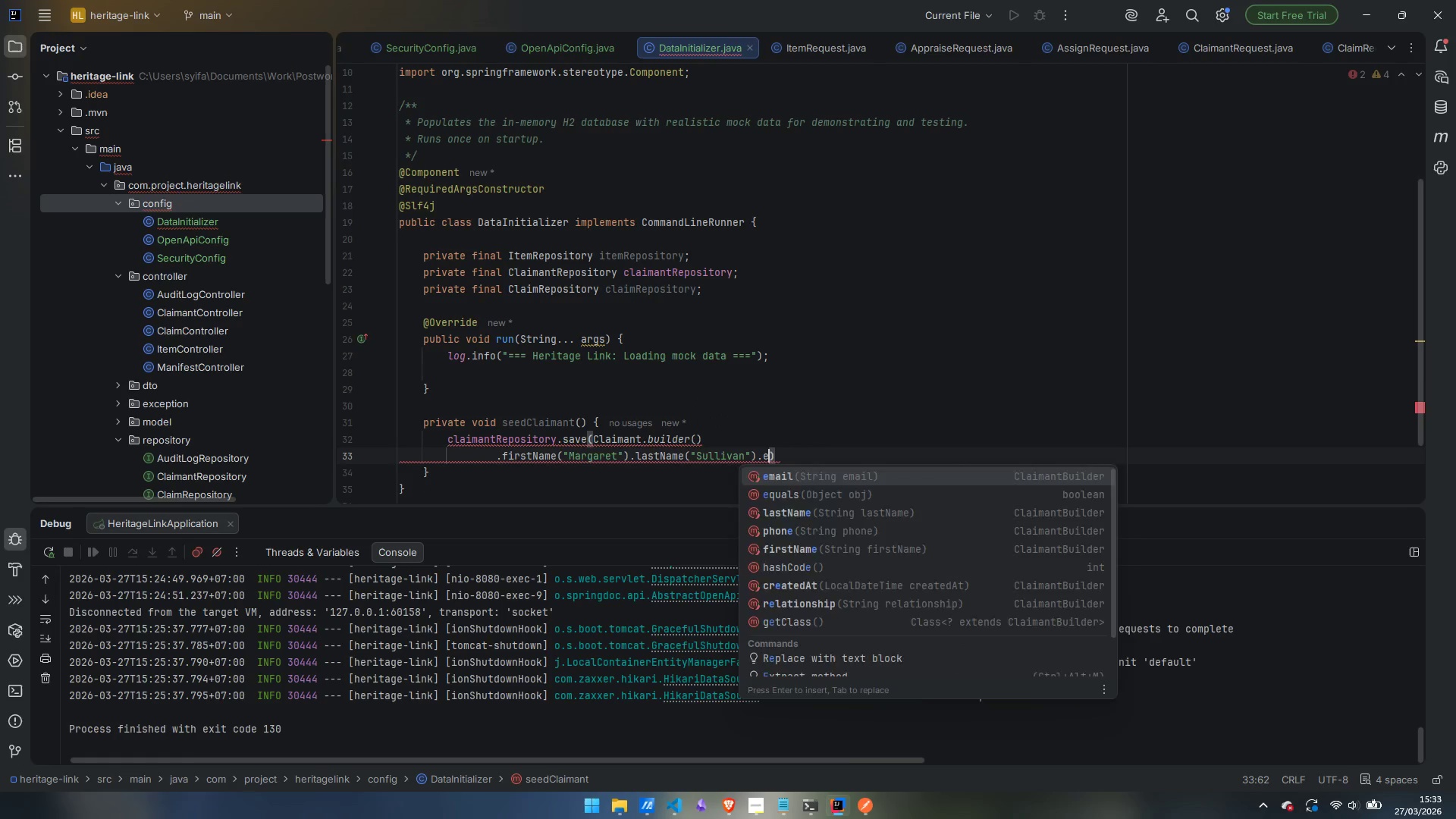 
key(Enter)
 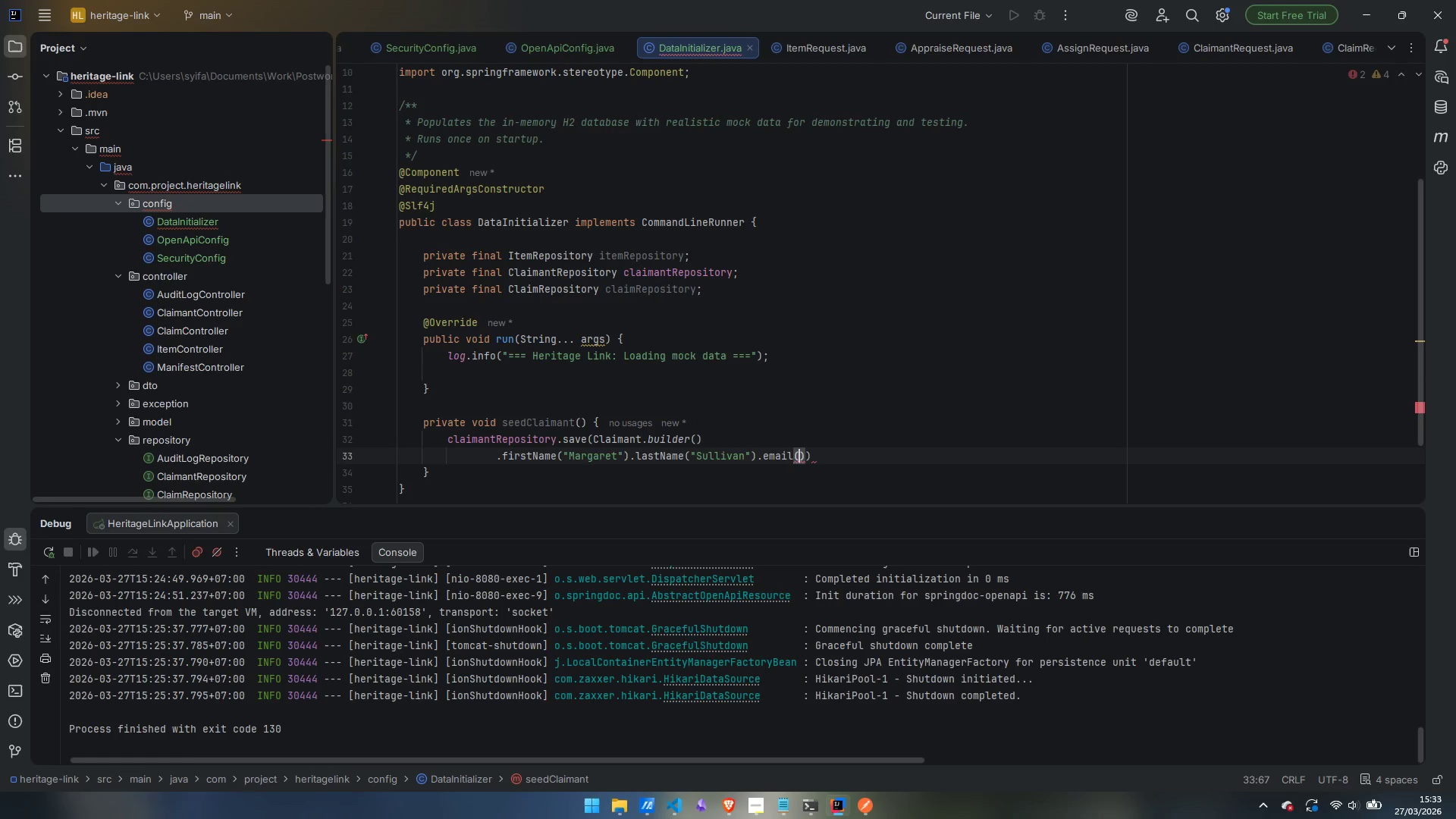 
key(Control+ArrowLeft)
 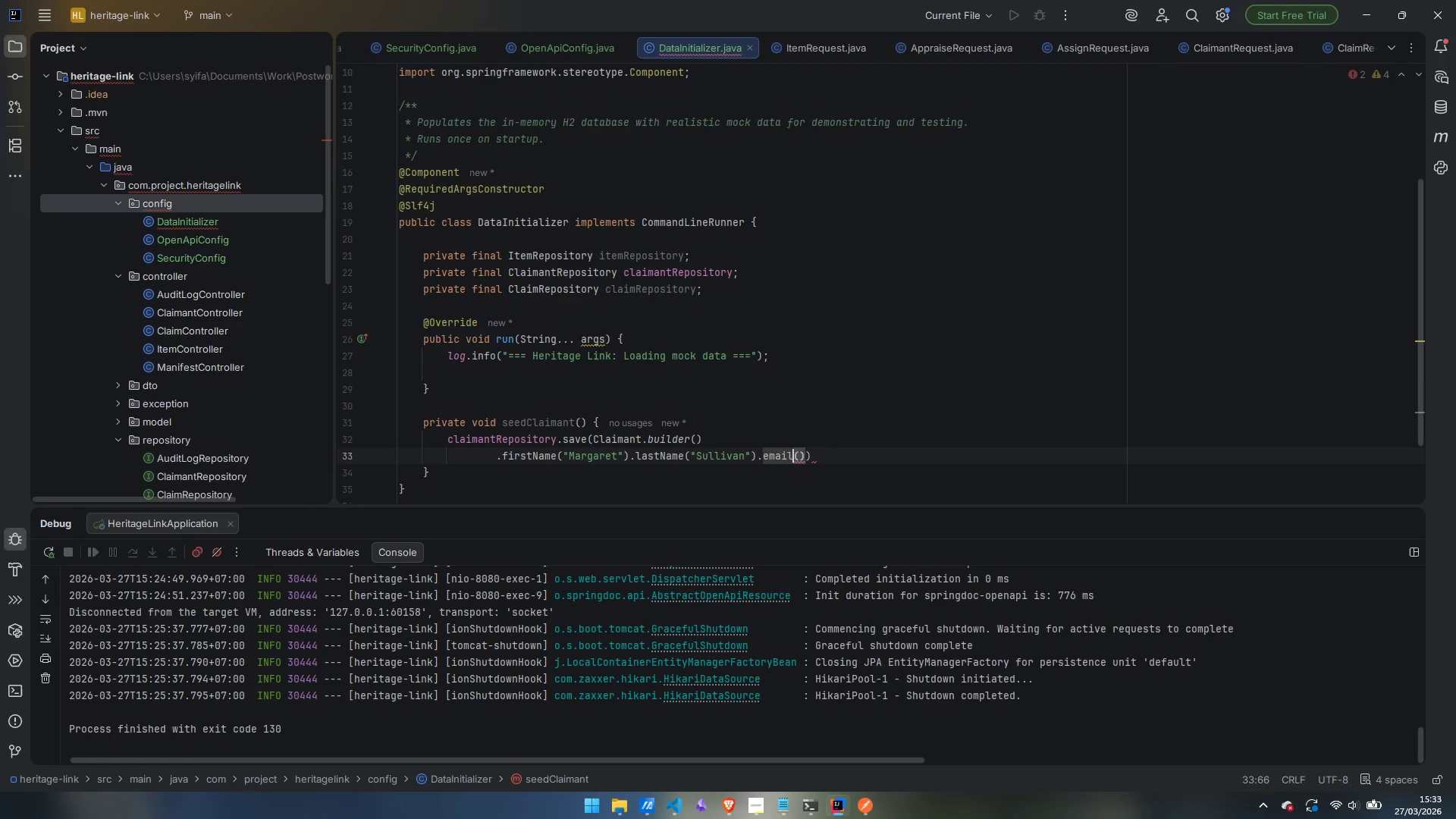 
key(Control+ArrowLeft)
 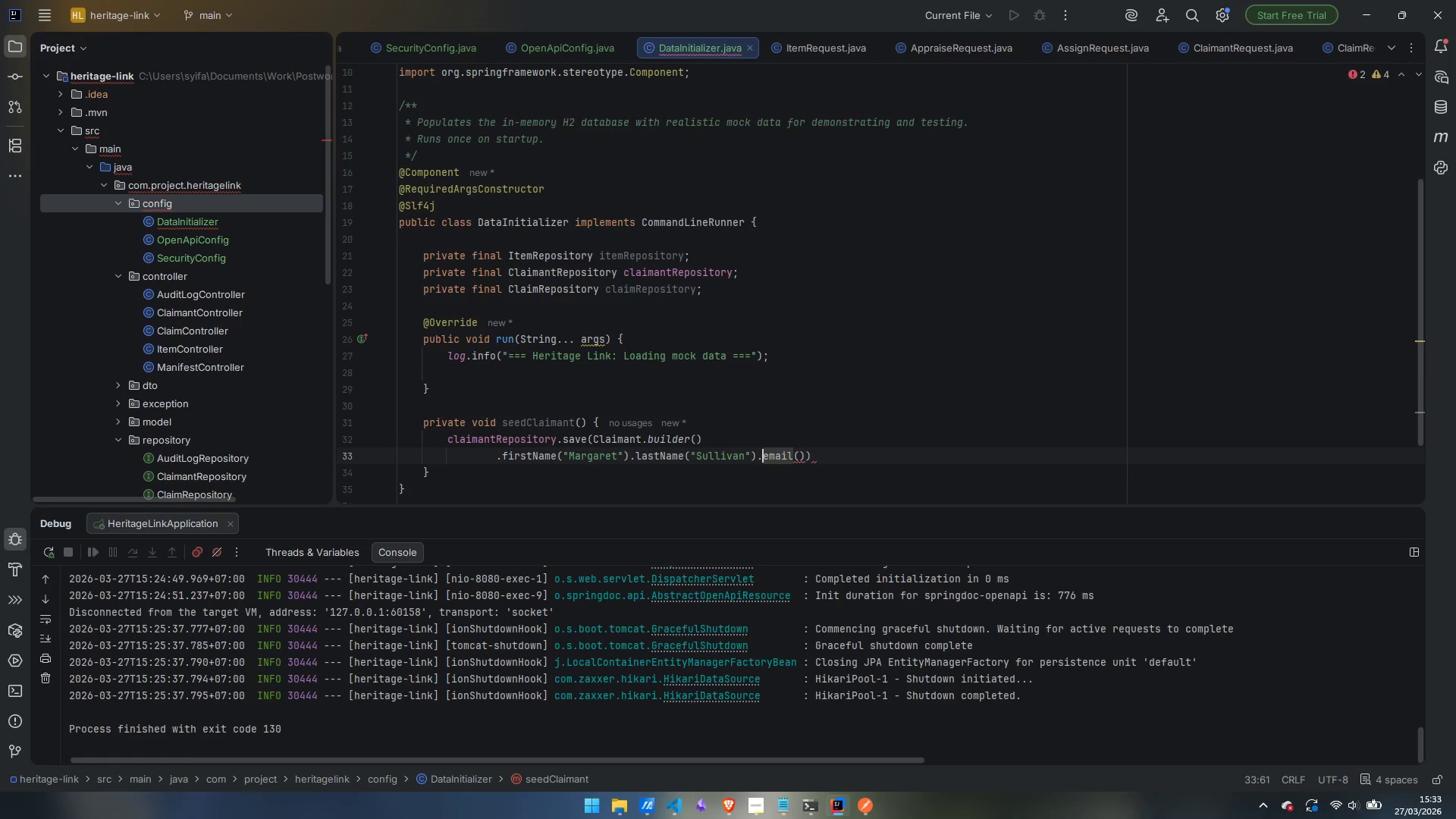 
key(ArrowLeft)
 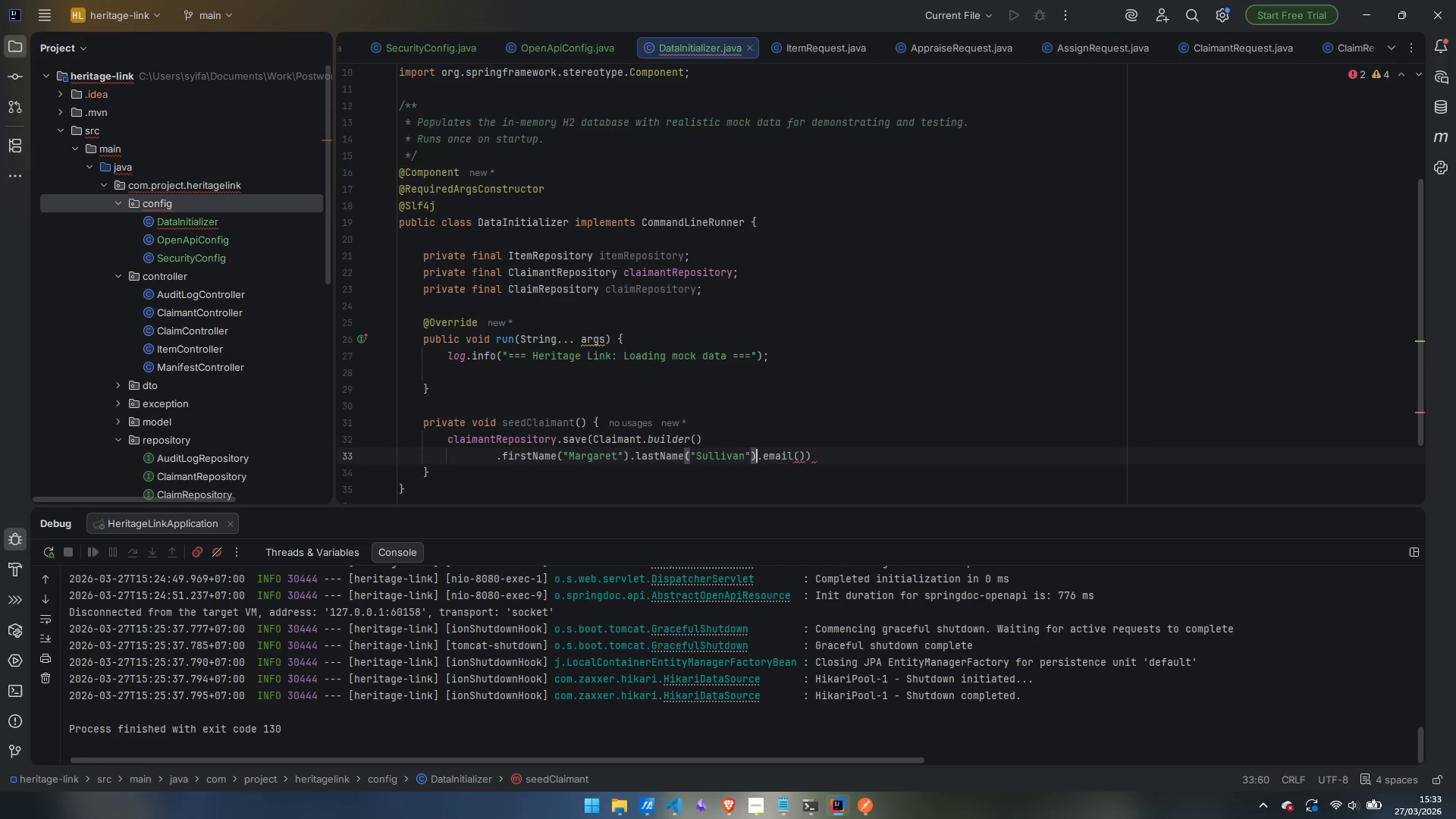 
key(Enter)
 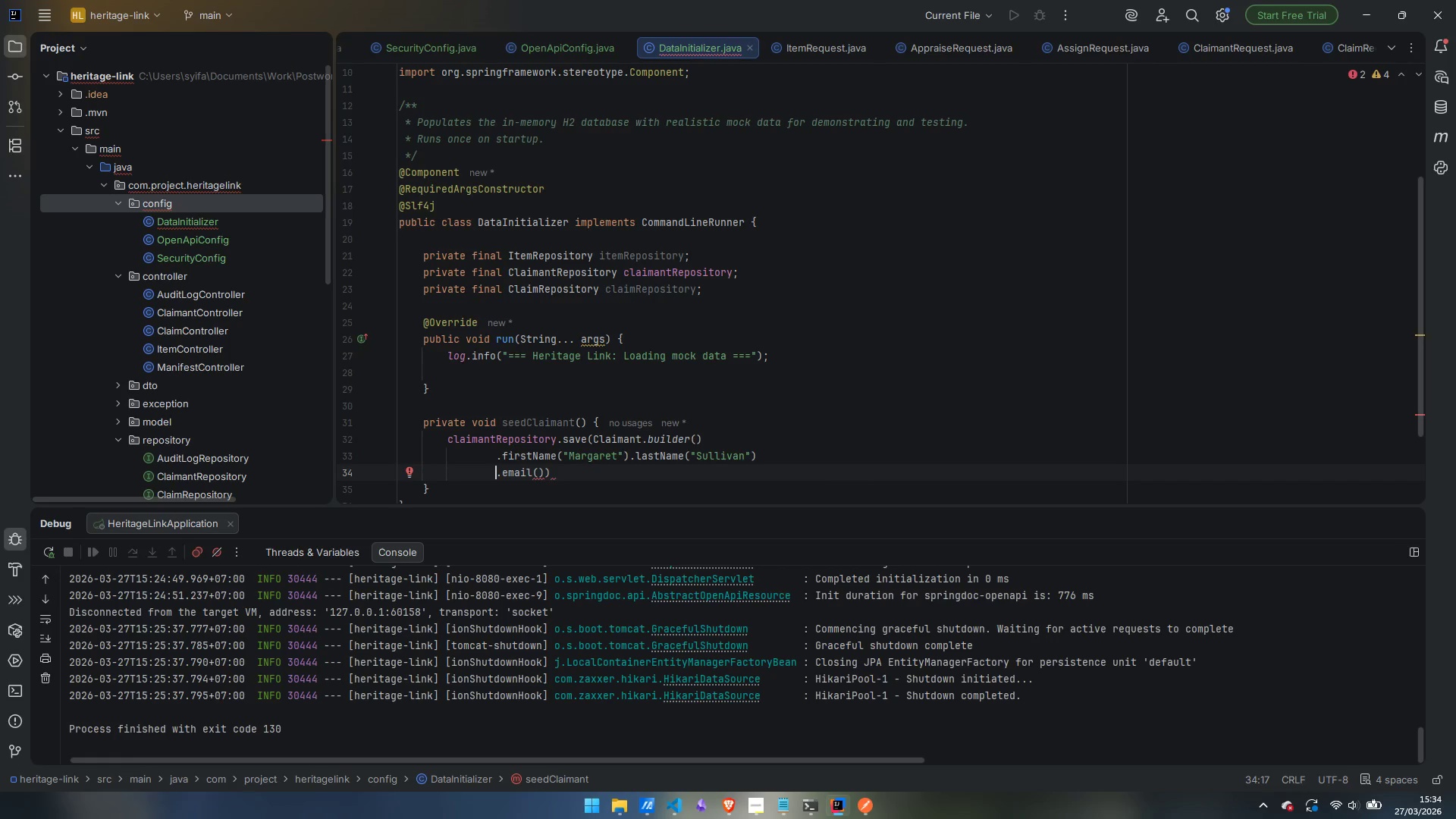 
wait(5.16)
 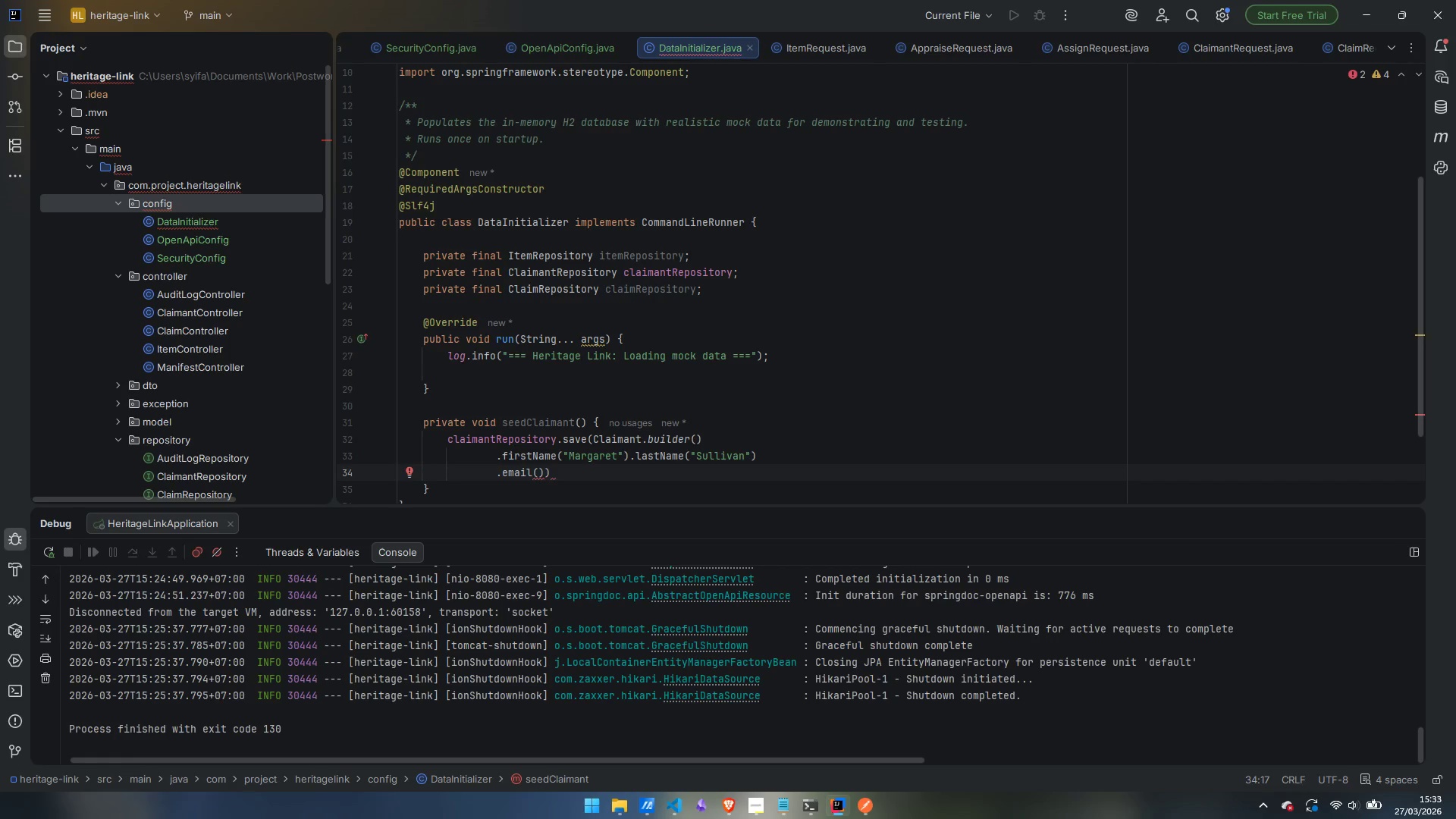 
key(Shift+Quote)
 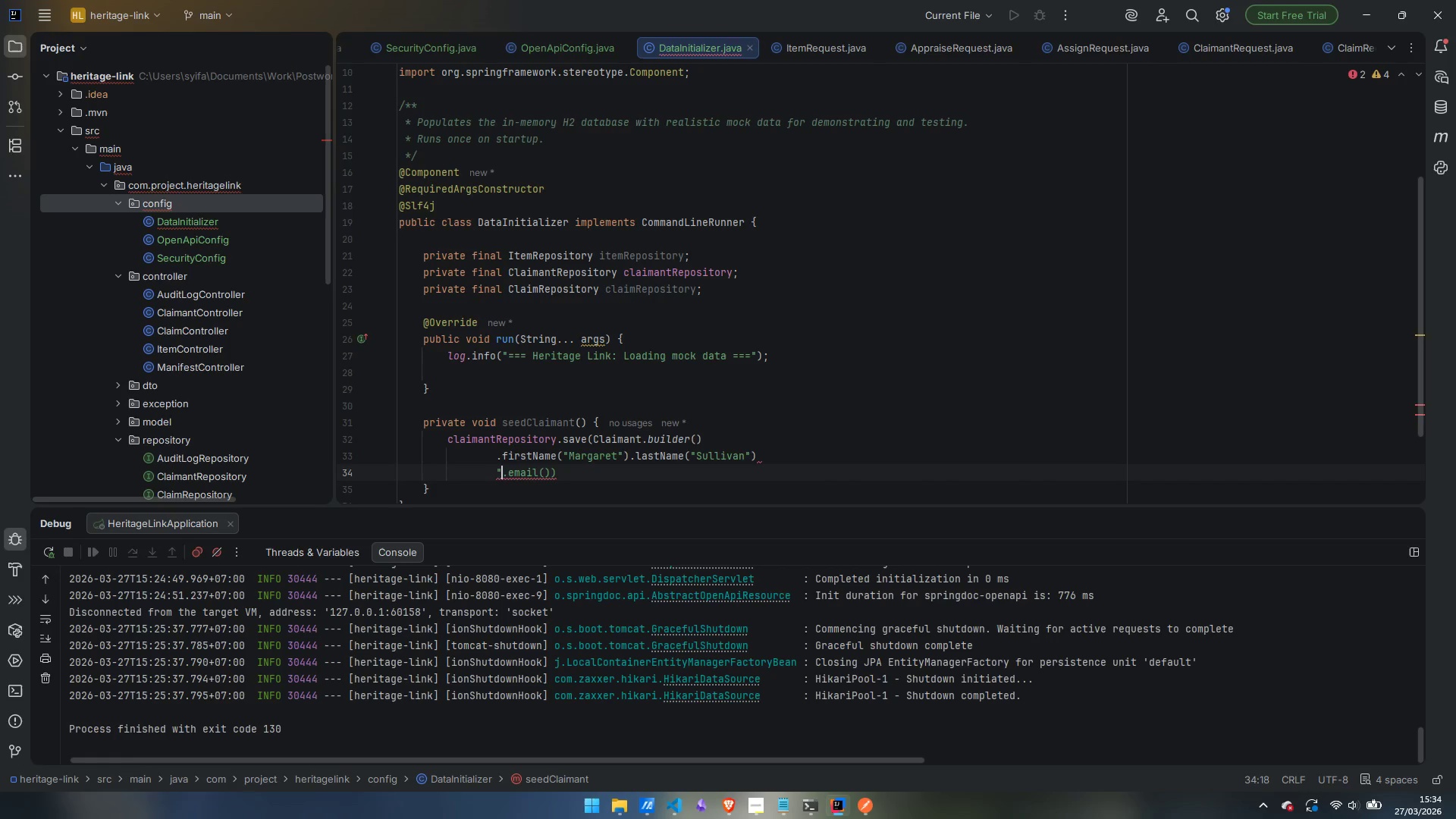 
key(Control+ControlLeft)
 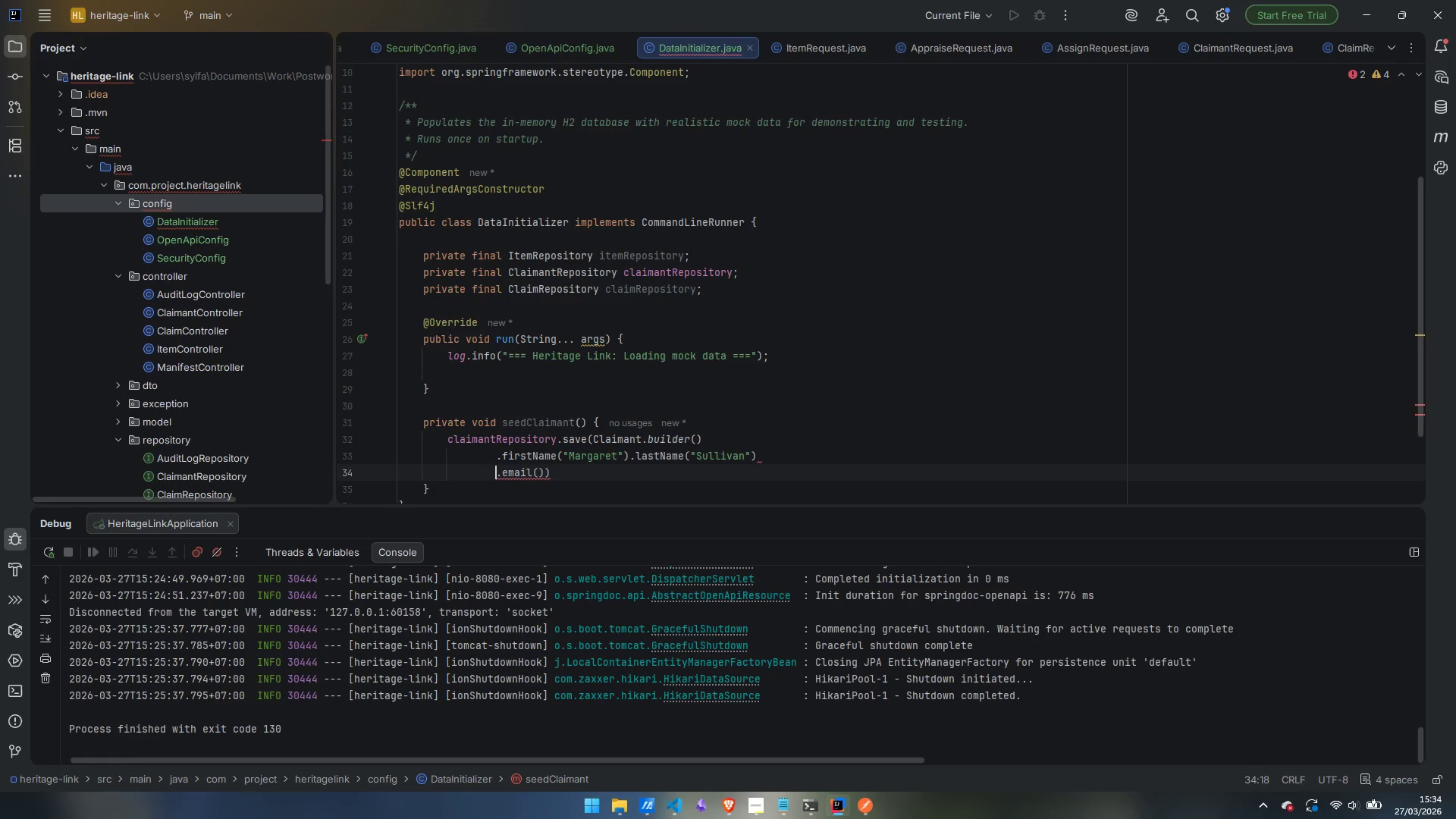 
key(Control+Backspace)
 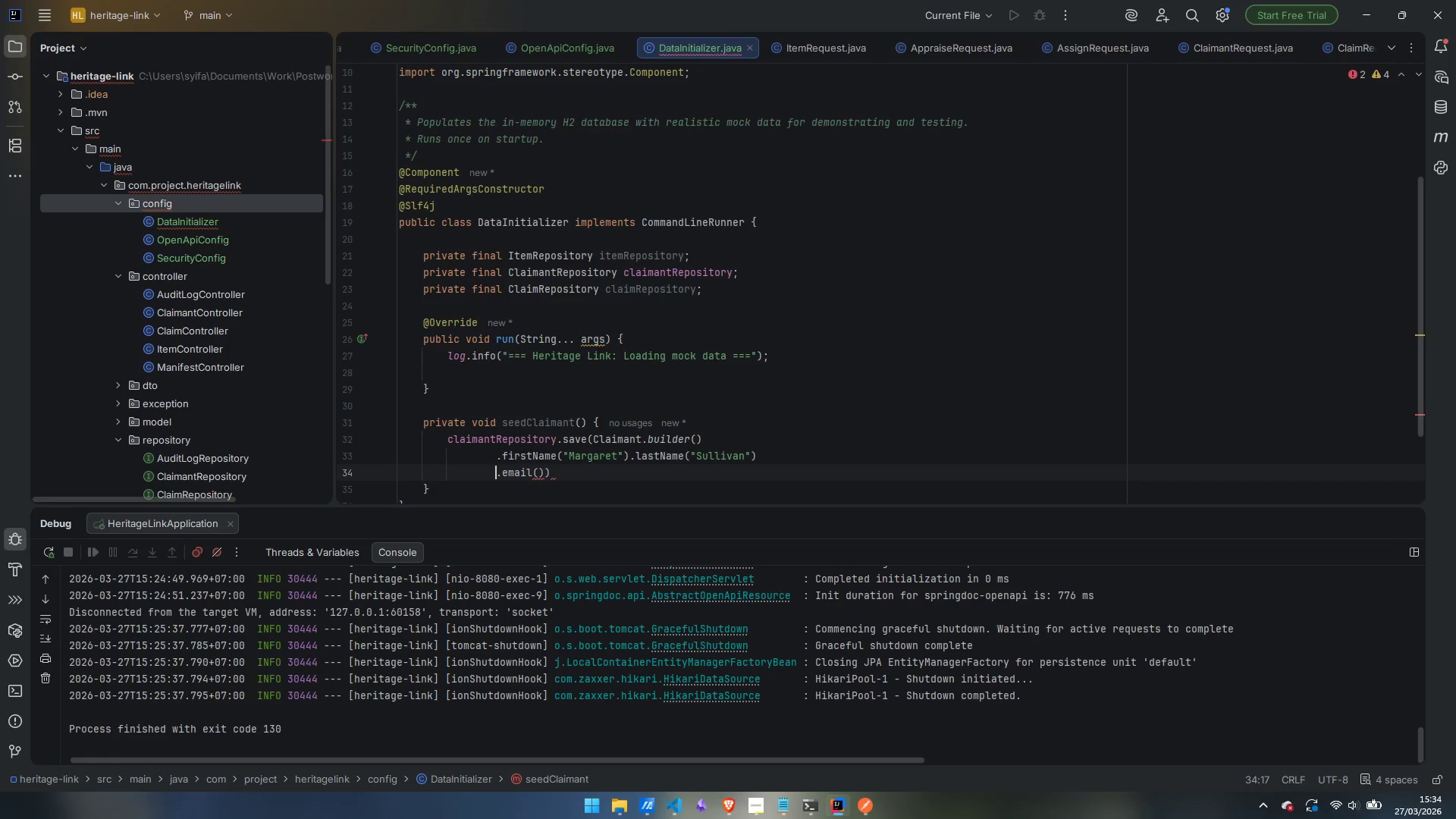 
key(Control+ArrowRight)
 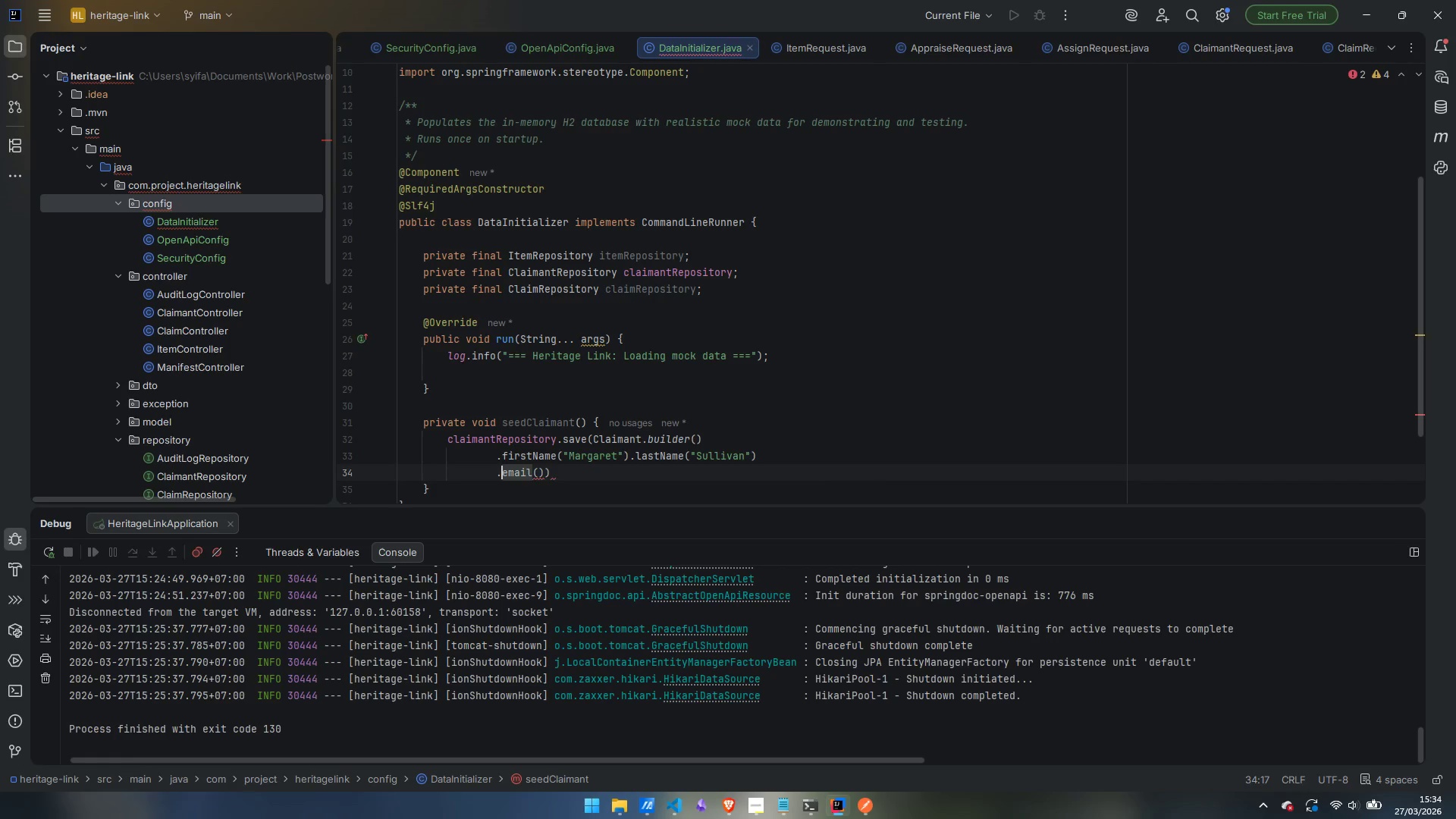 
key(Control+ArrowRight)
 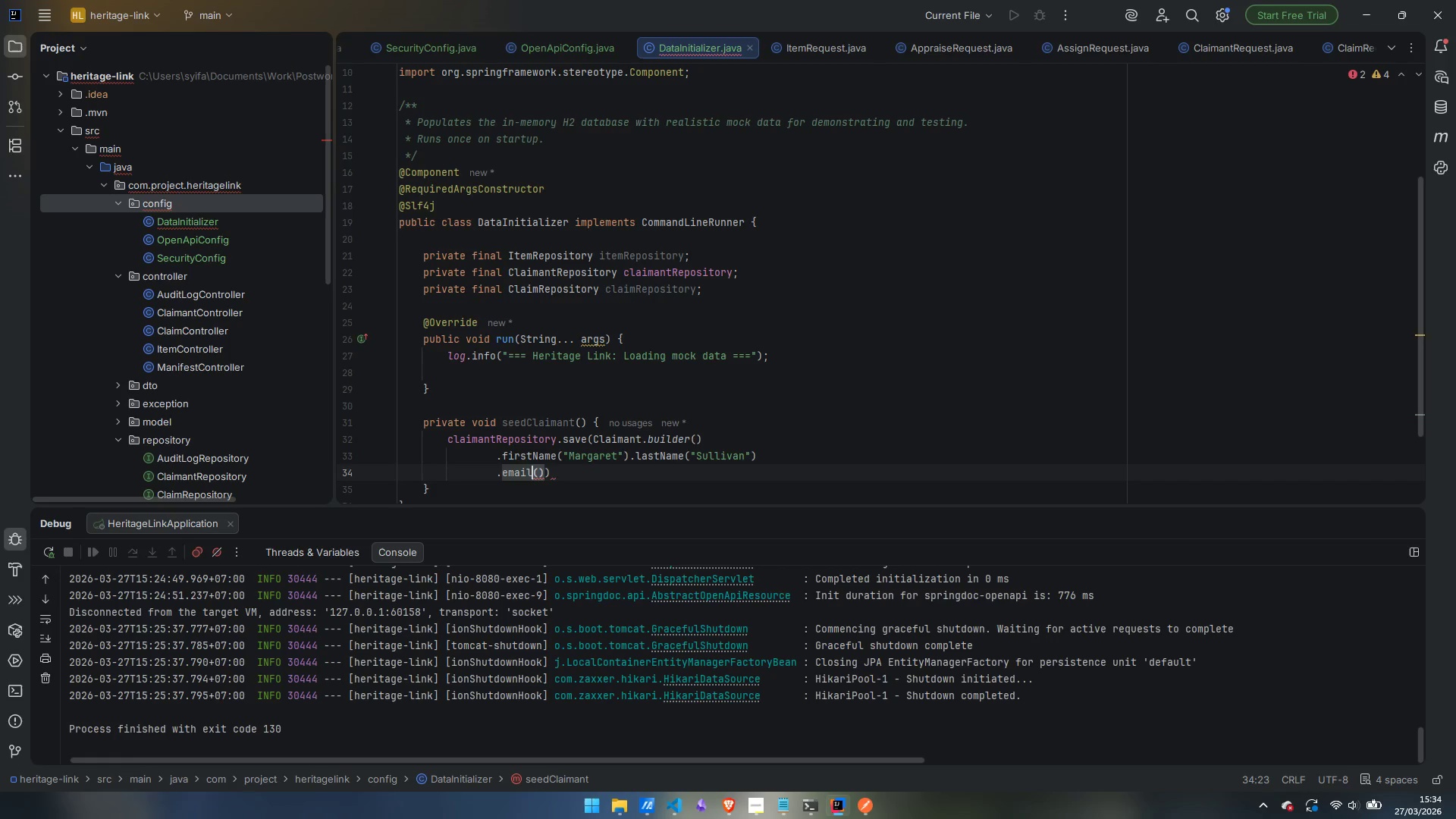 
key(ArrowRight)
 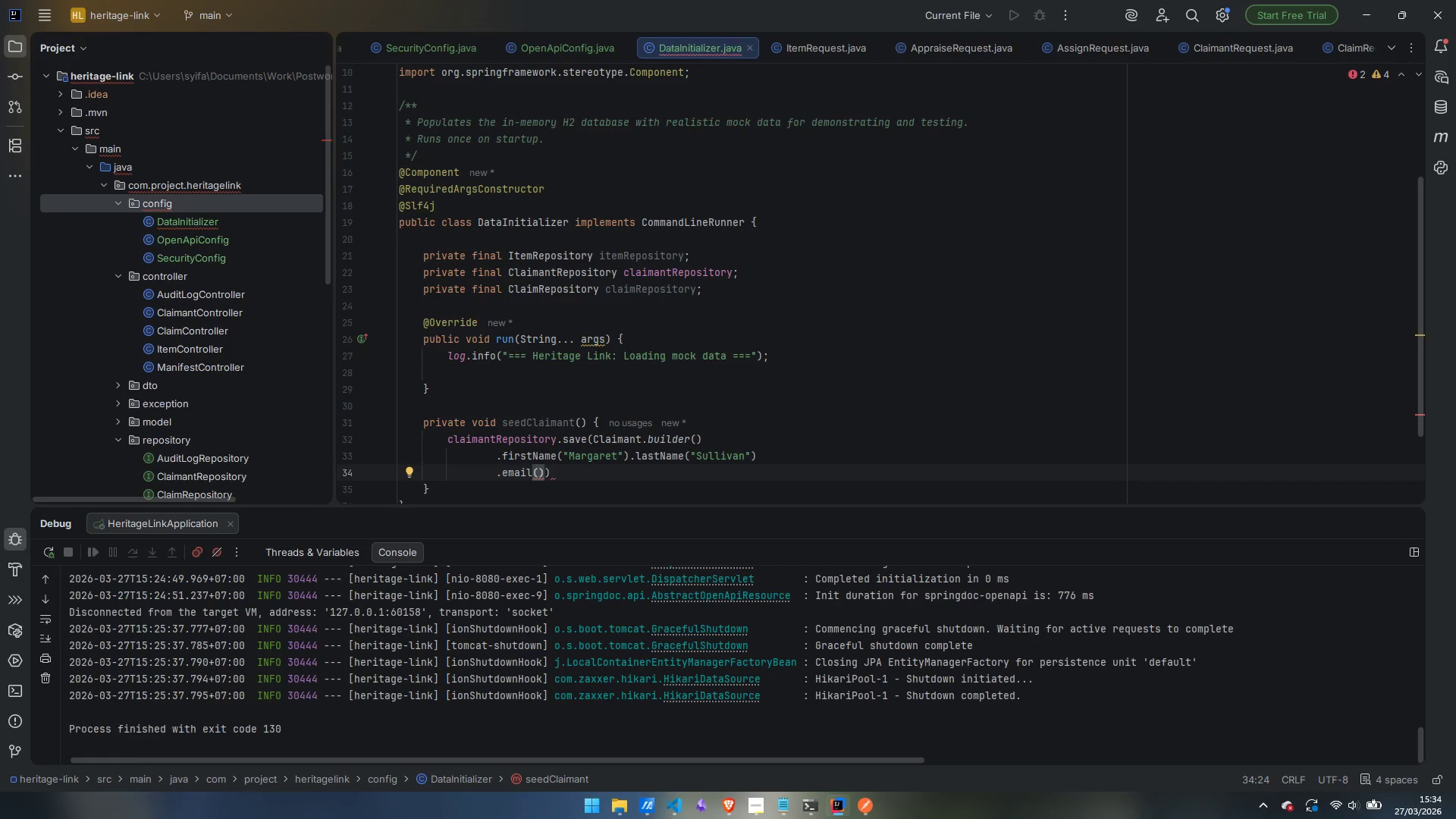 
type(margaret)
 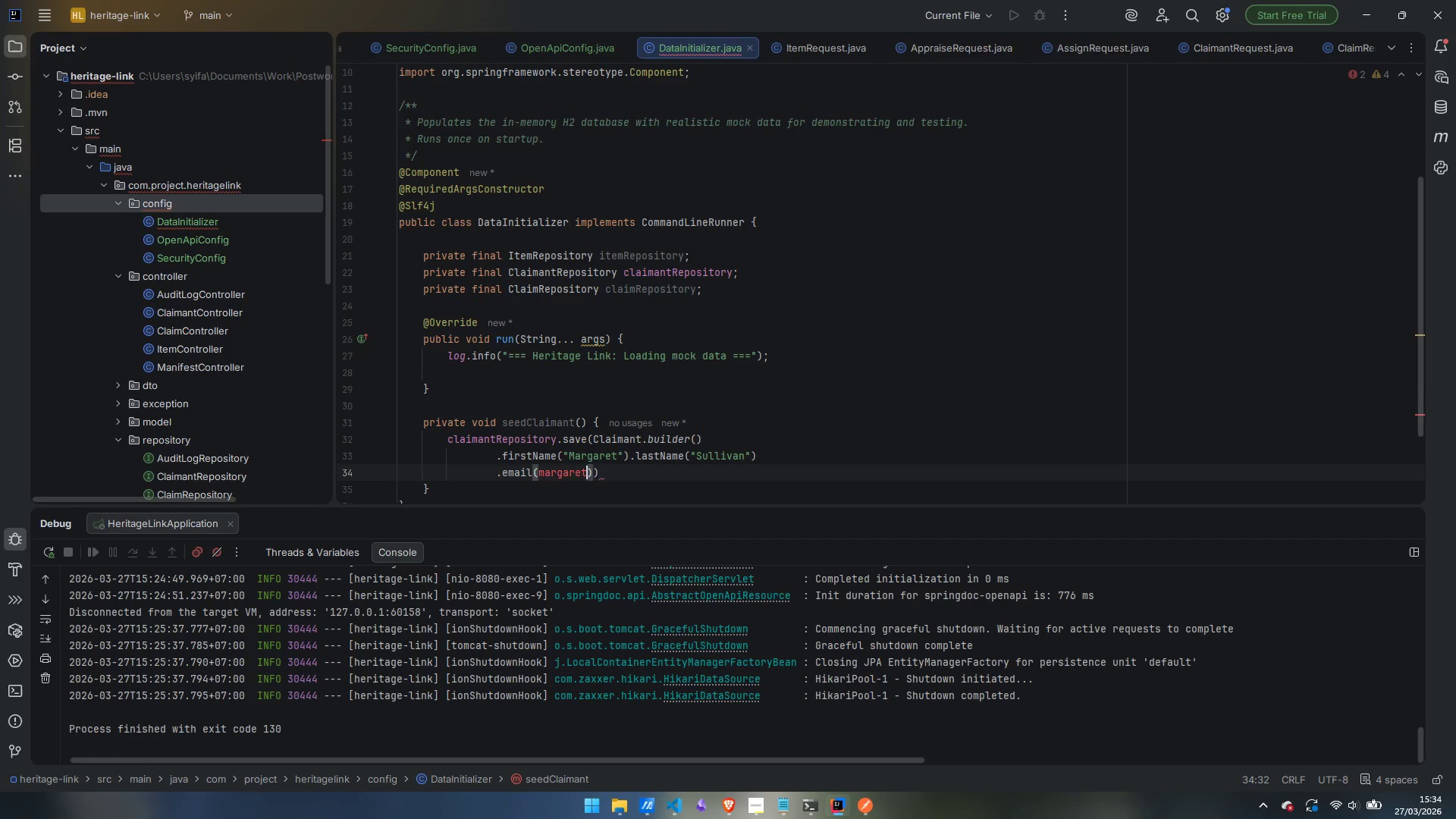 
key(Control+ControlLeft)
 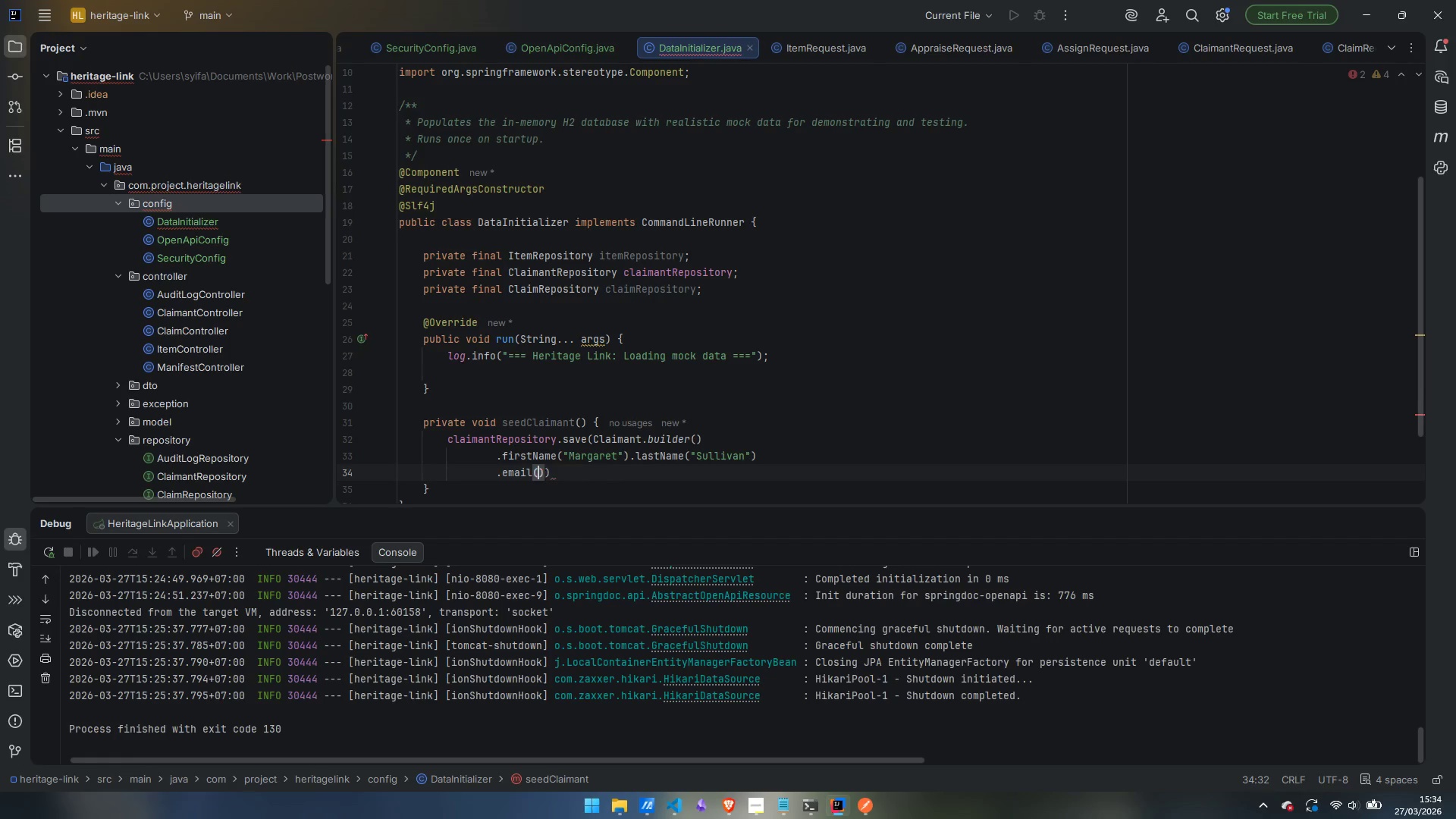 
key(Control+Backspace)
 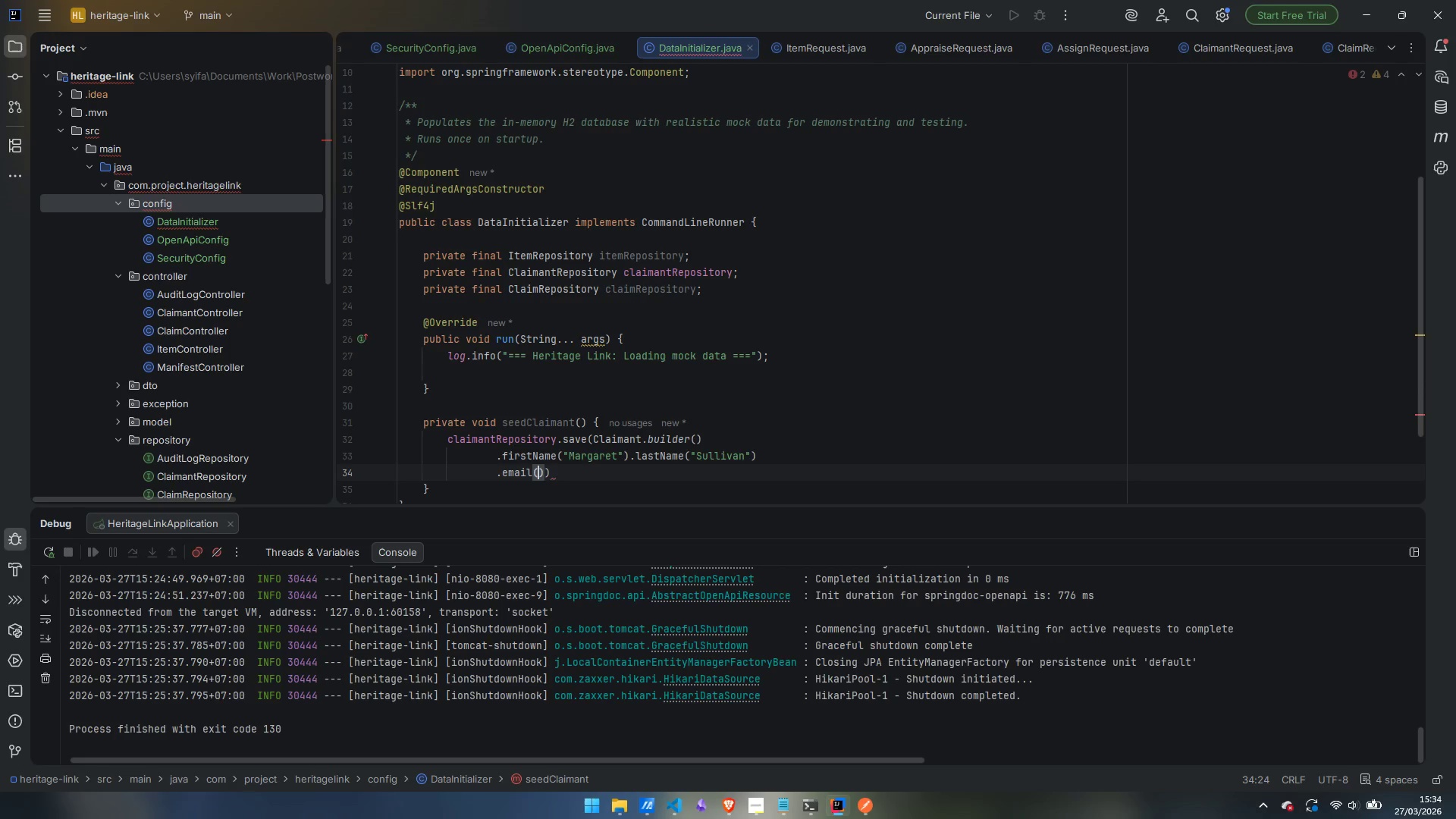 
type("margaret)
 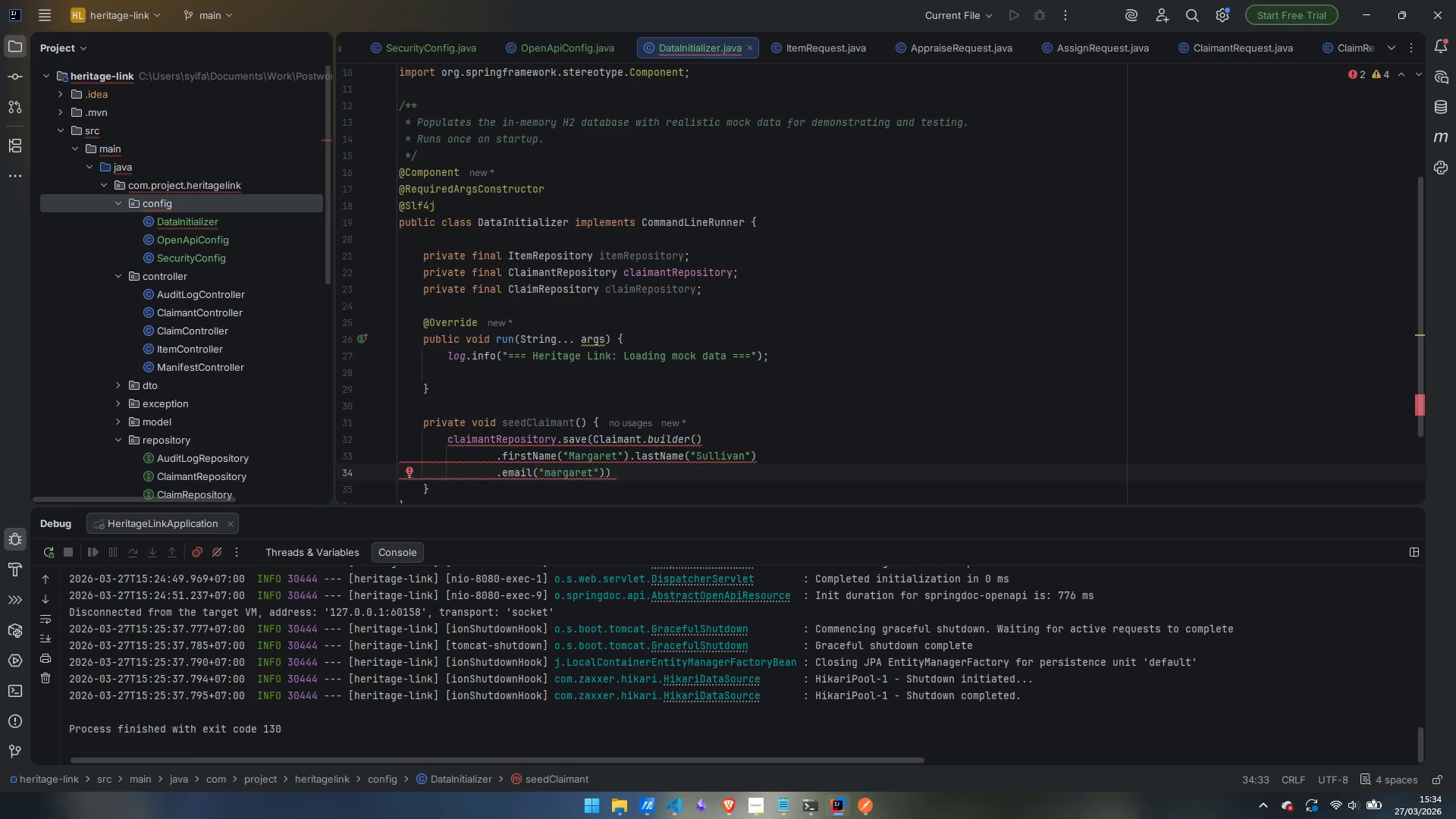 
type(/)
key(Backspace)
type(.sull@abc.com)
 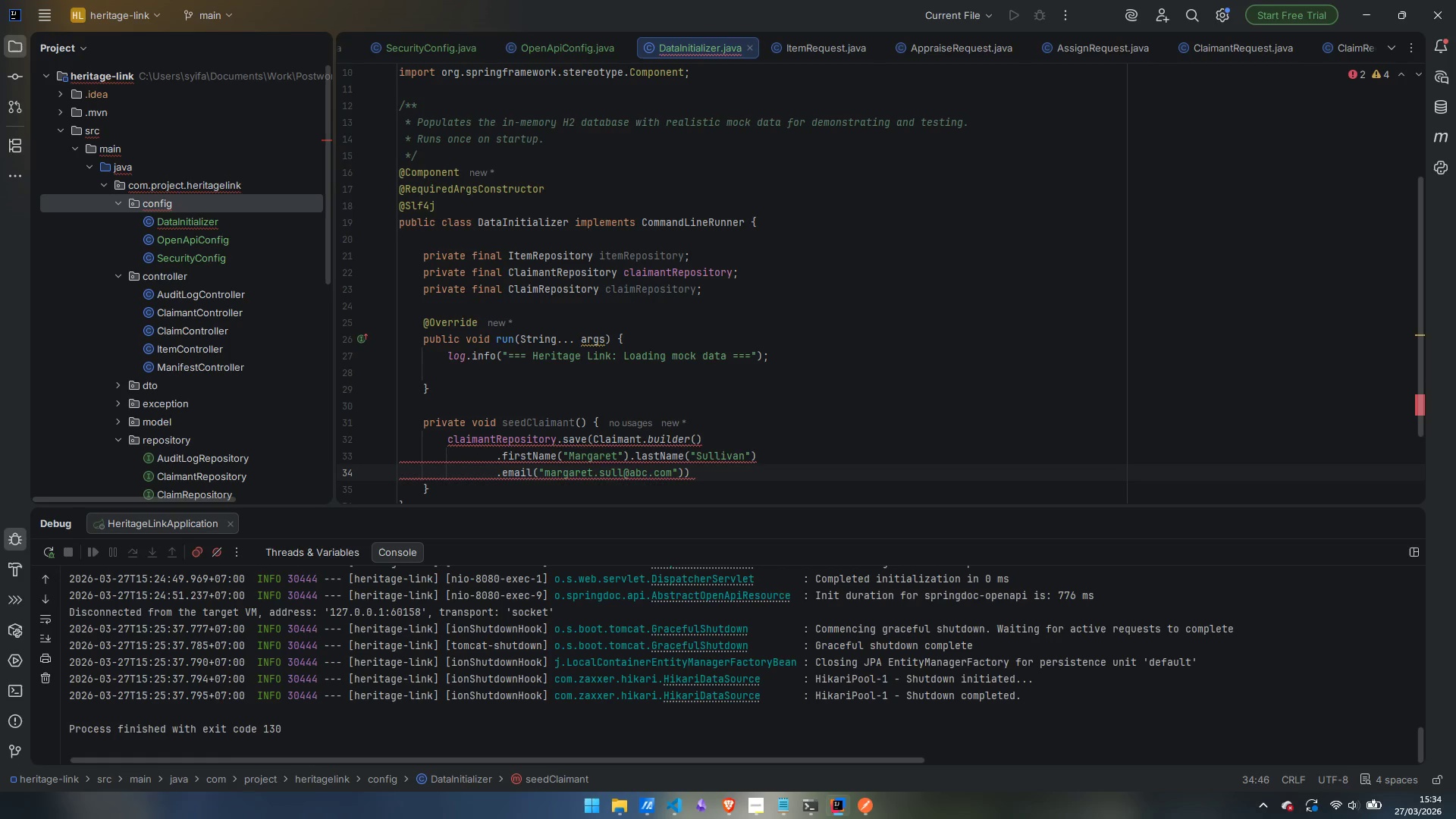 
key(ArrowRight)
 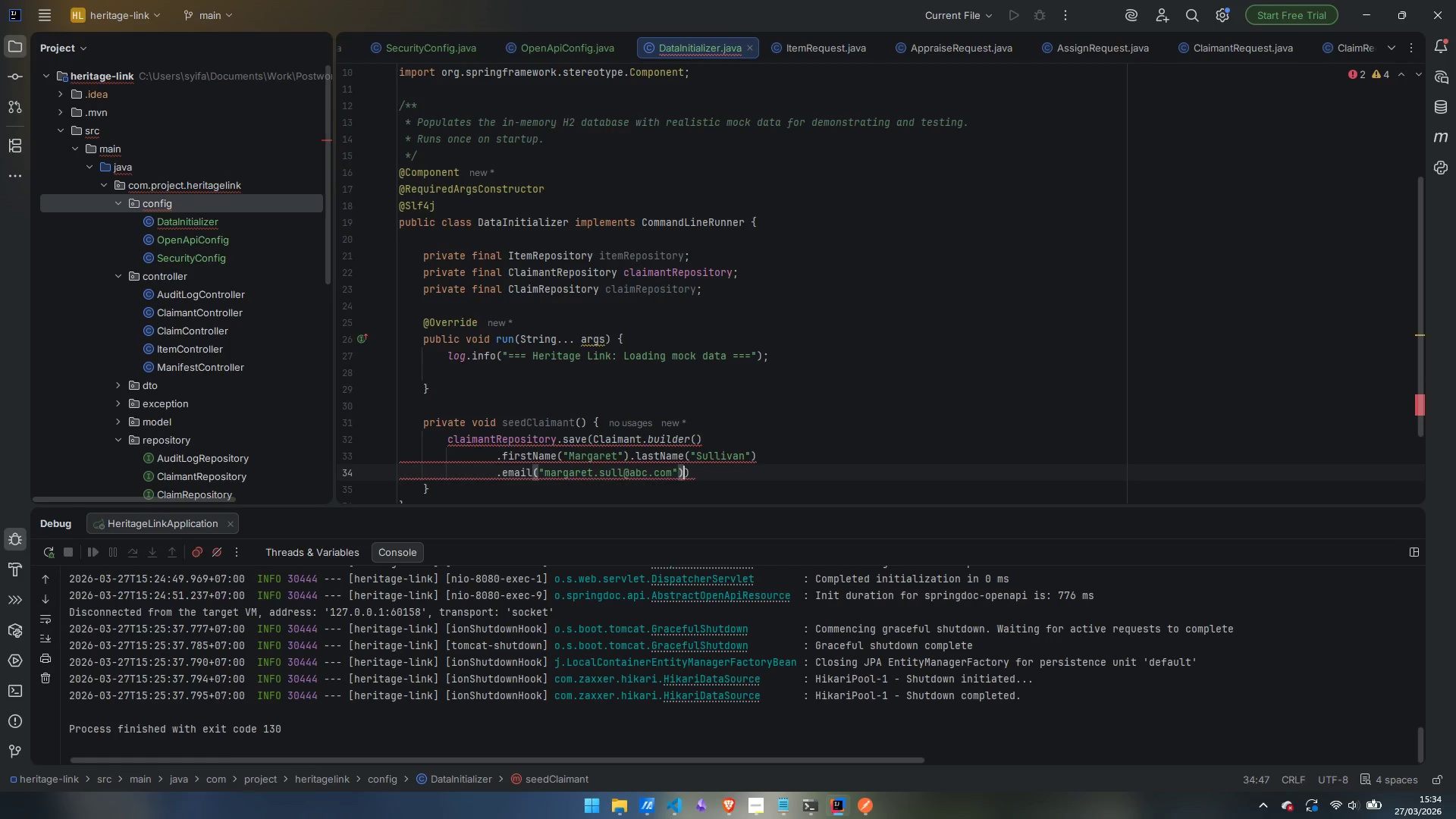 
key(ArrowRight)
 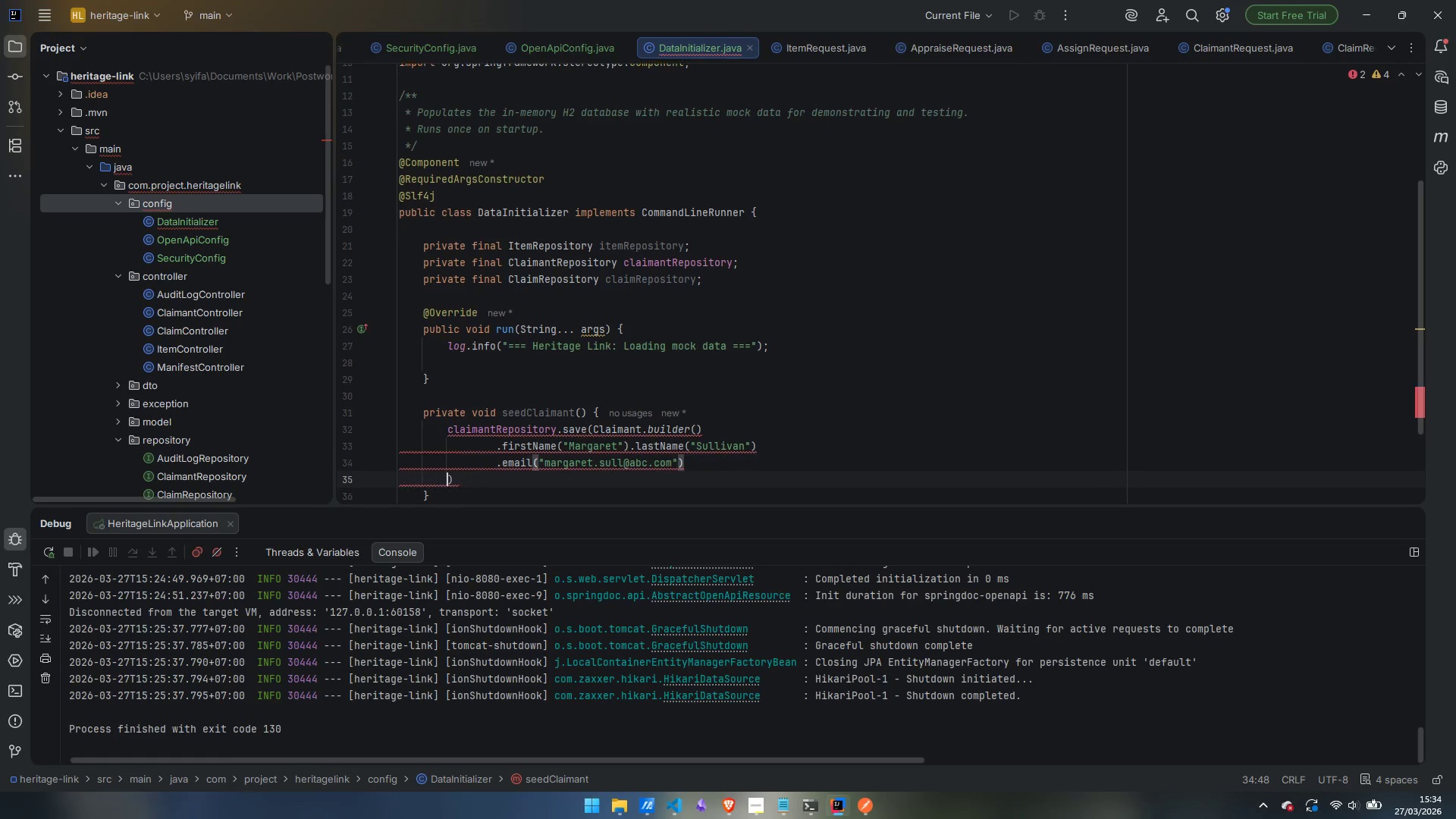 
key(Enter)
 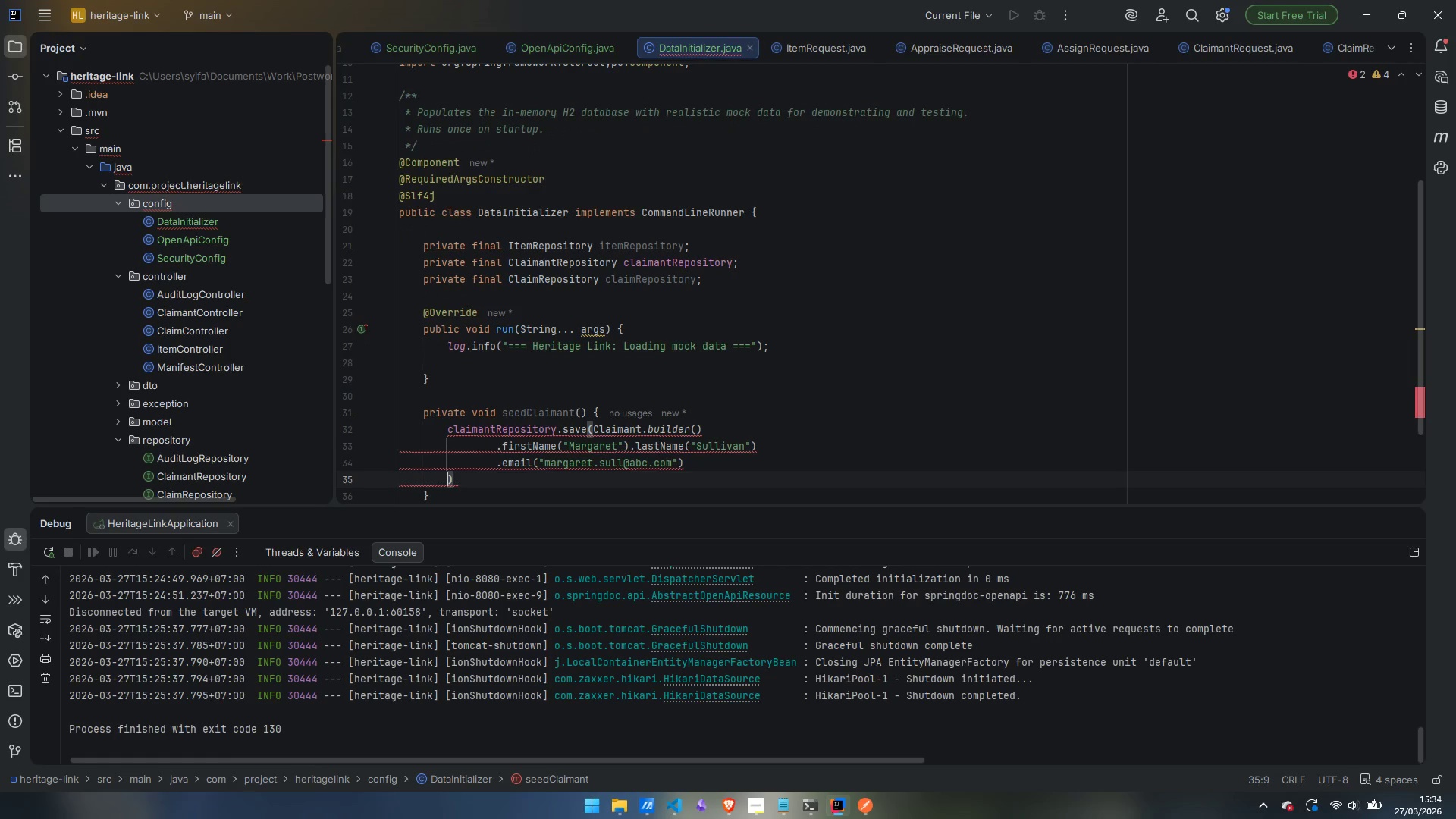 
key(Control+ControlLeft)
 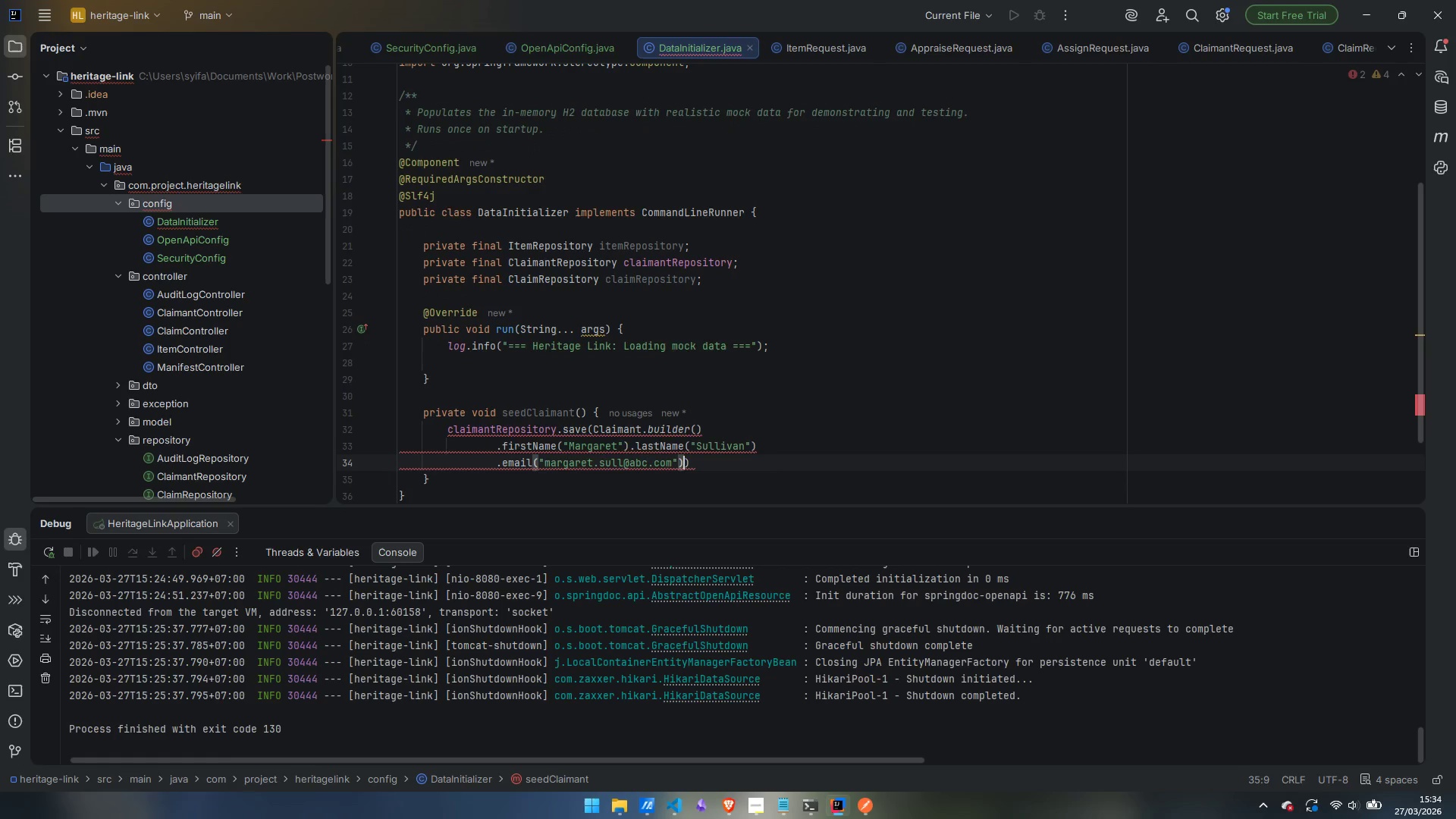 
key(Control+Z)
 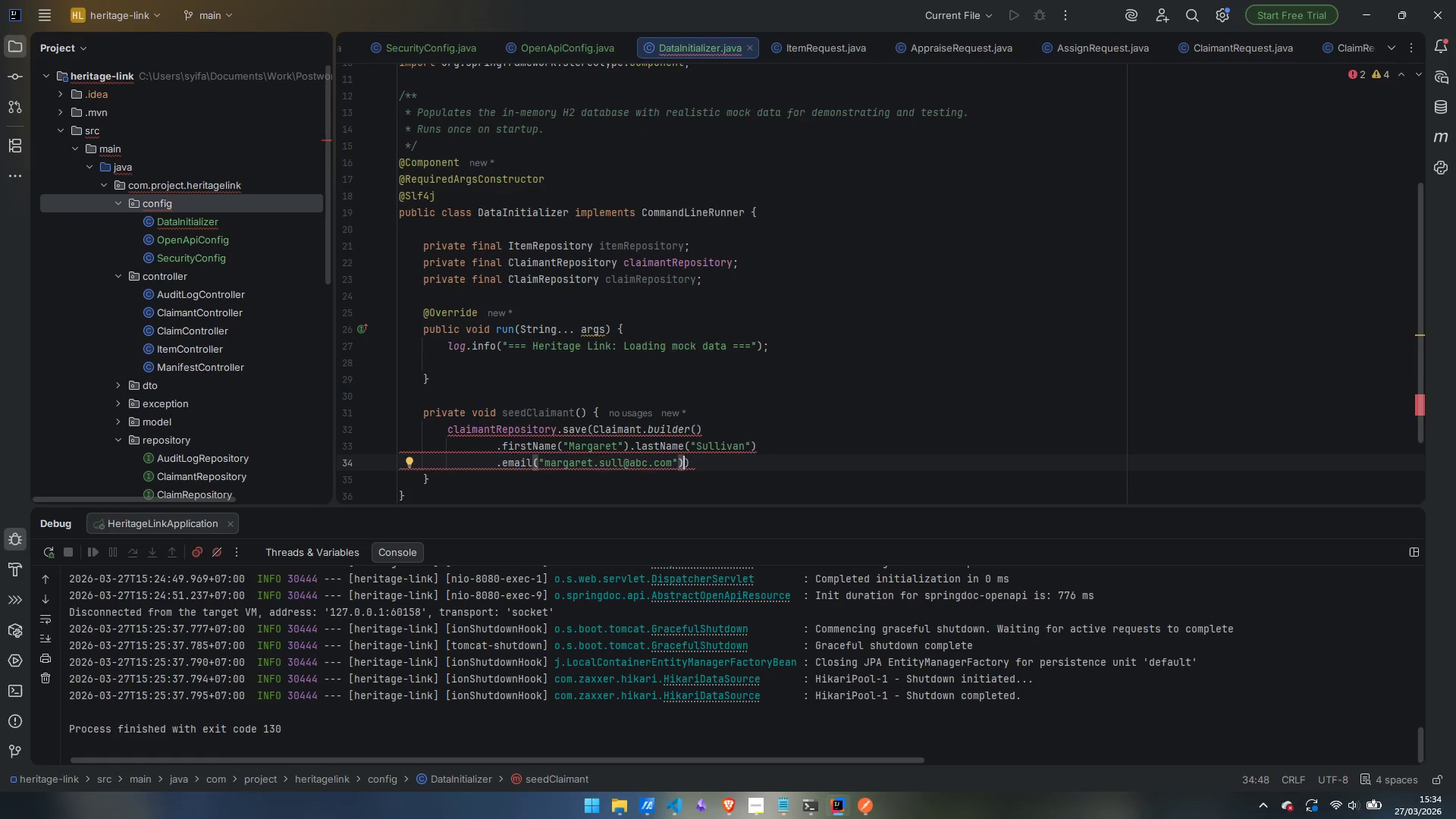 
key(Enter)
 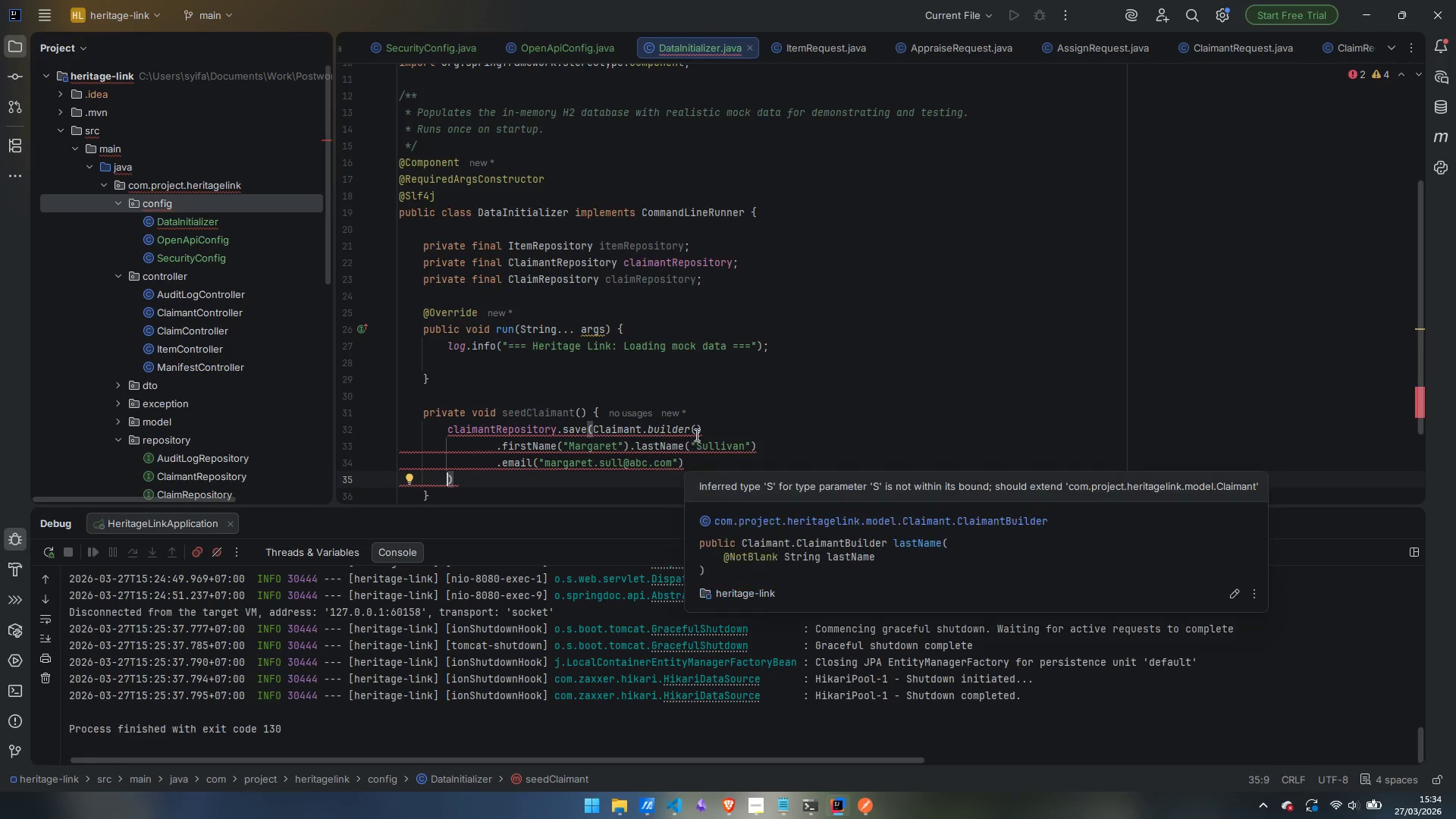 
mouse_move([714, 460])
 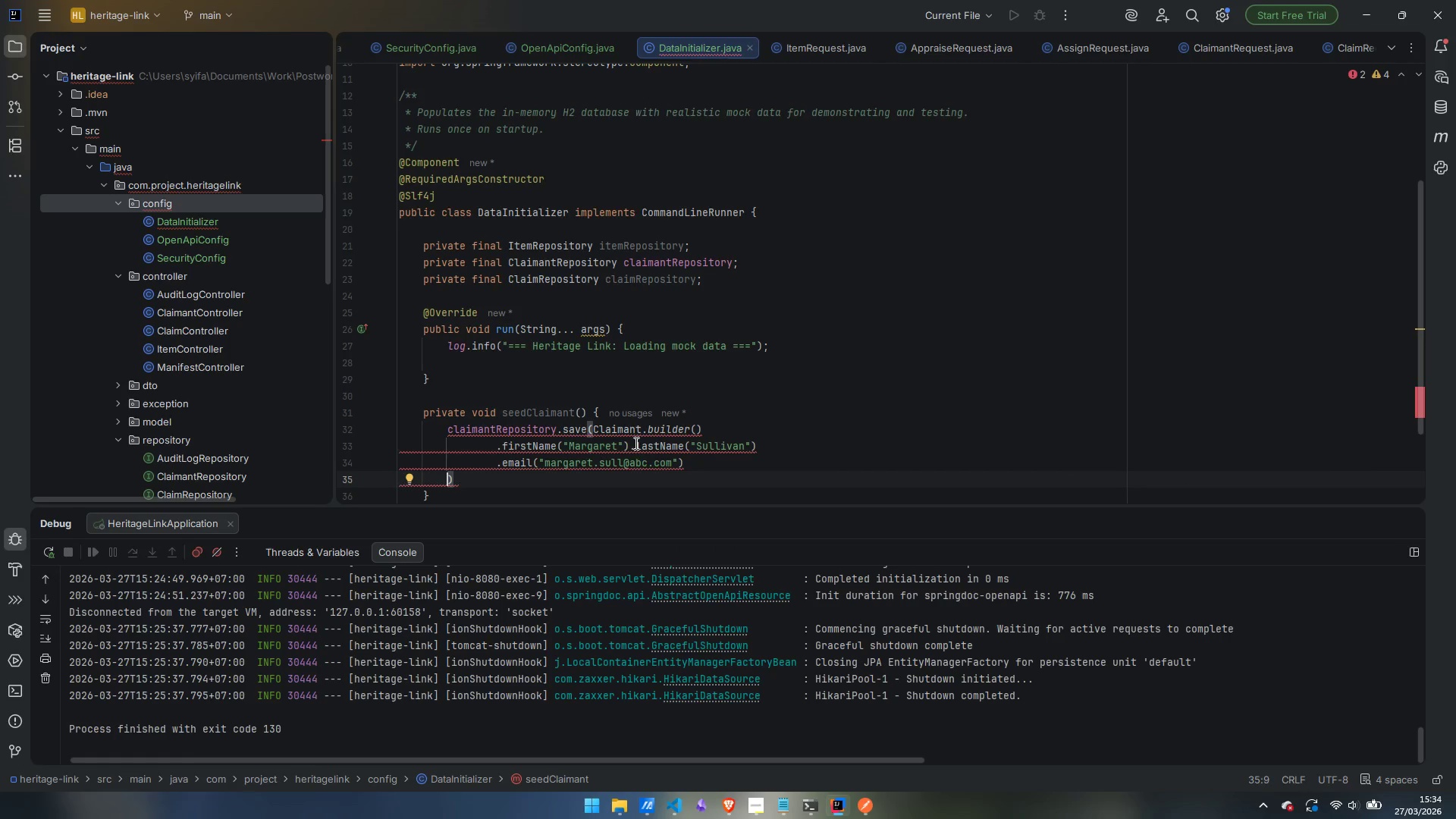 
left_click([631, 444])
 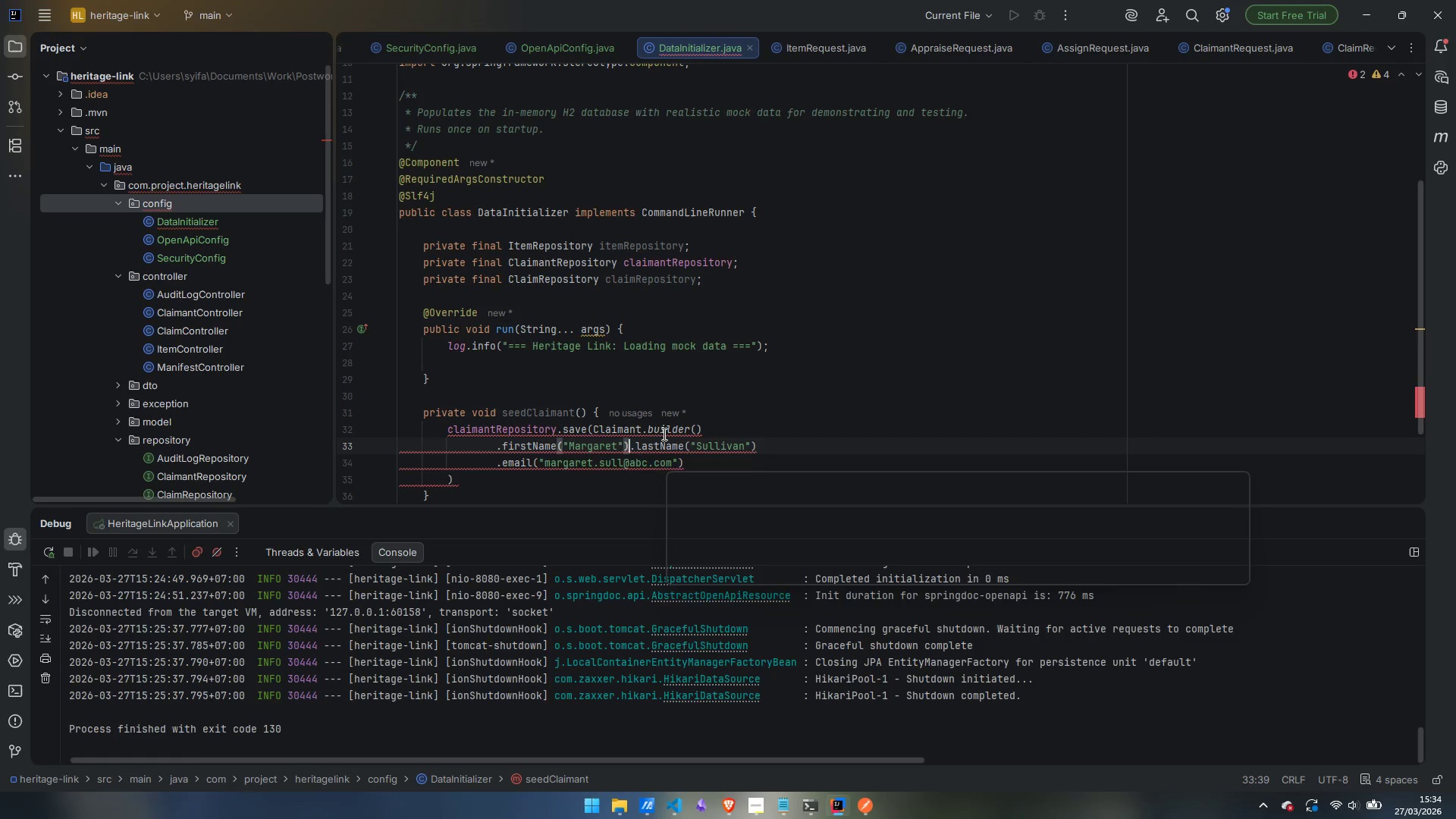 
key(Enter)
 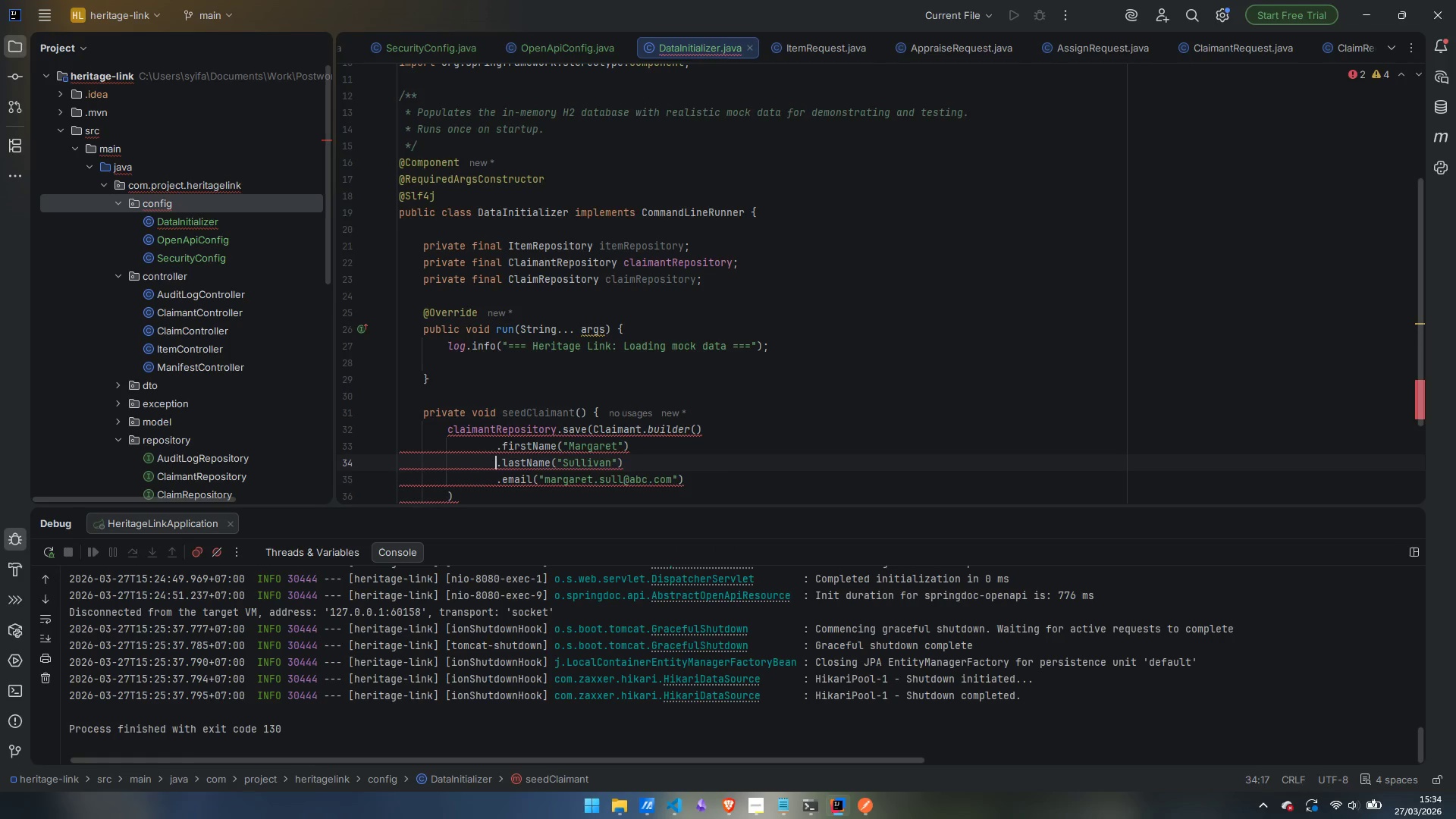 
hold_key(key=ControlLeft, duration=0.41)
 